 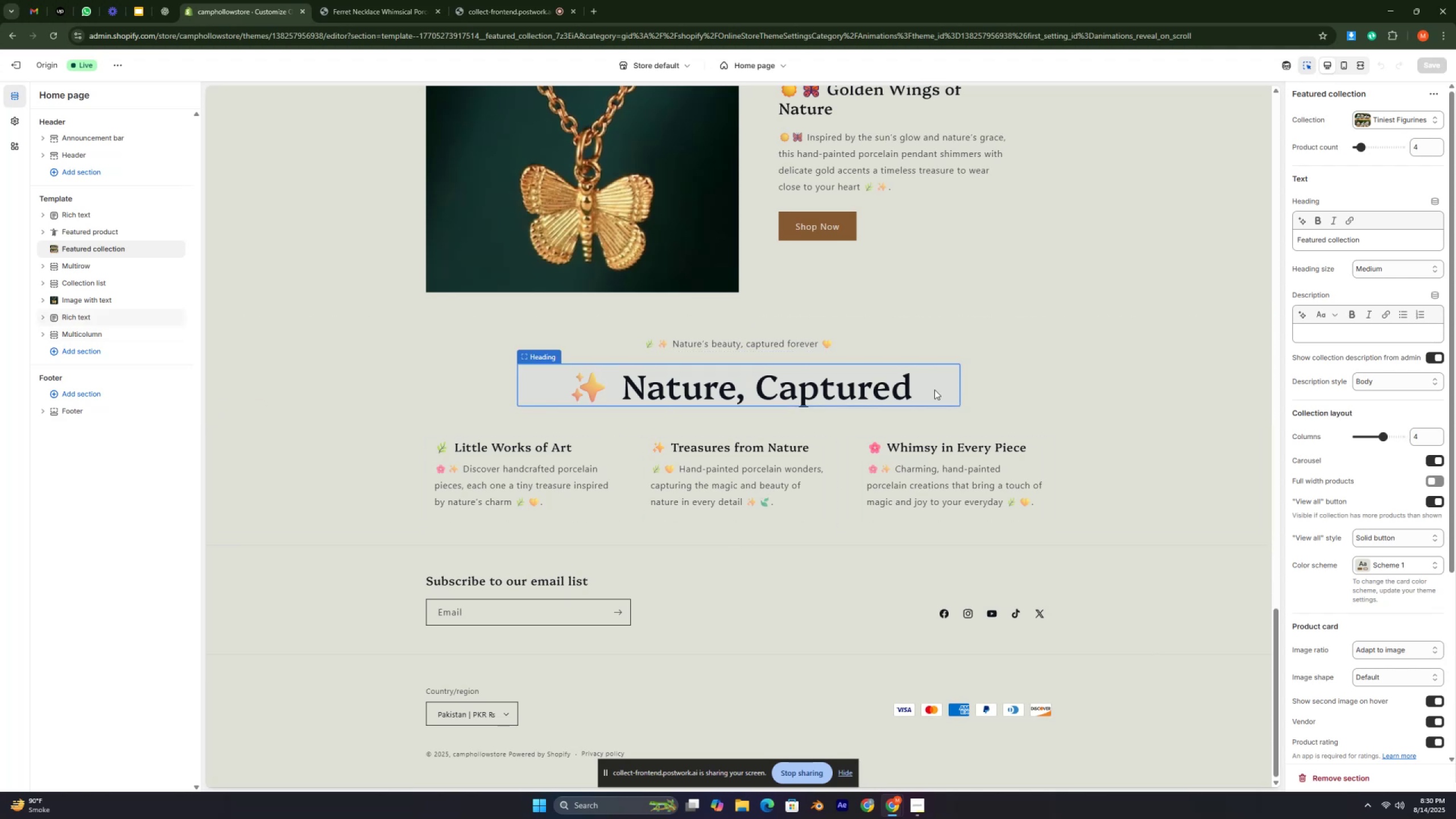 
triple_click([934, 390])
 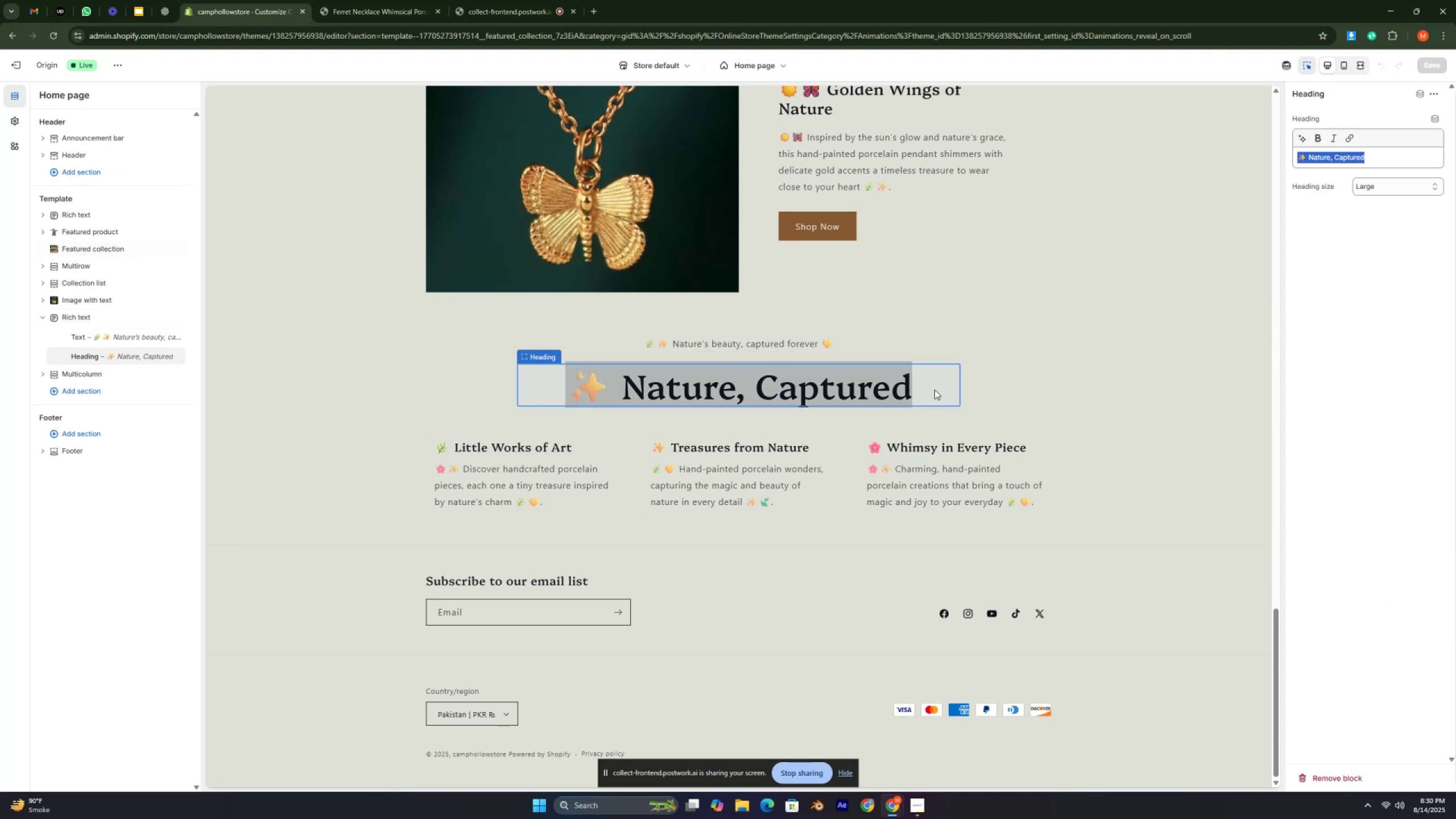 
triple_click([934, 390])
 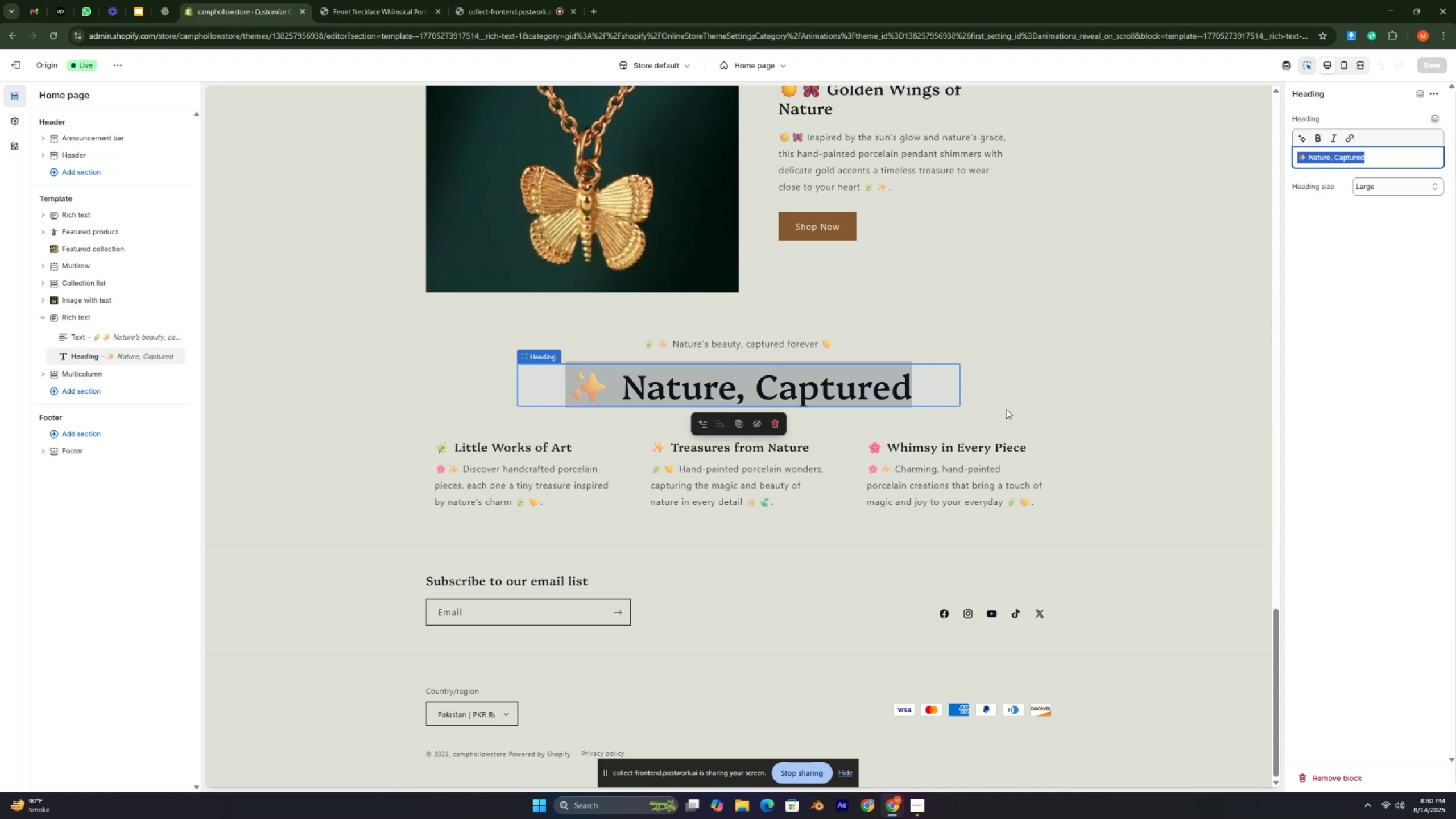 
left_click([1032, 413])
 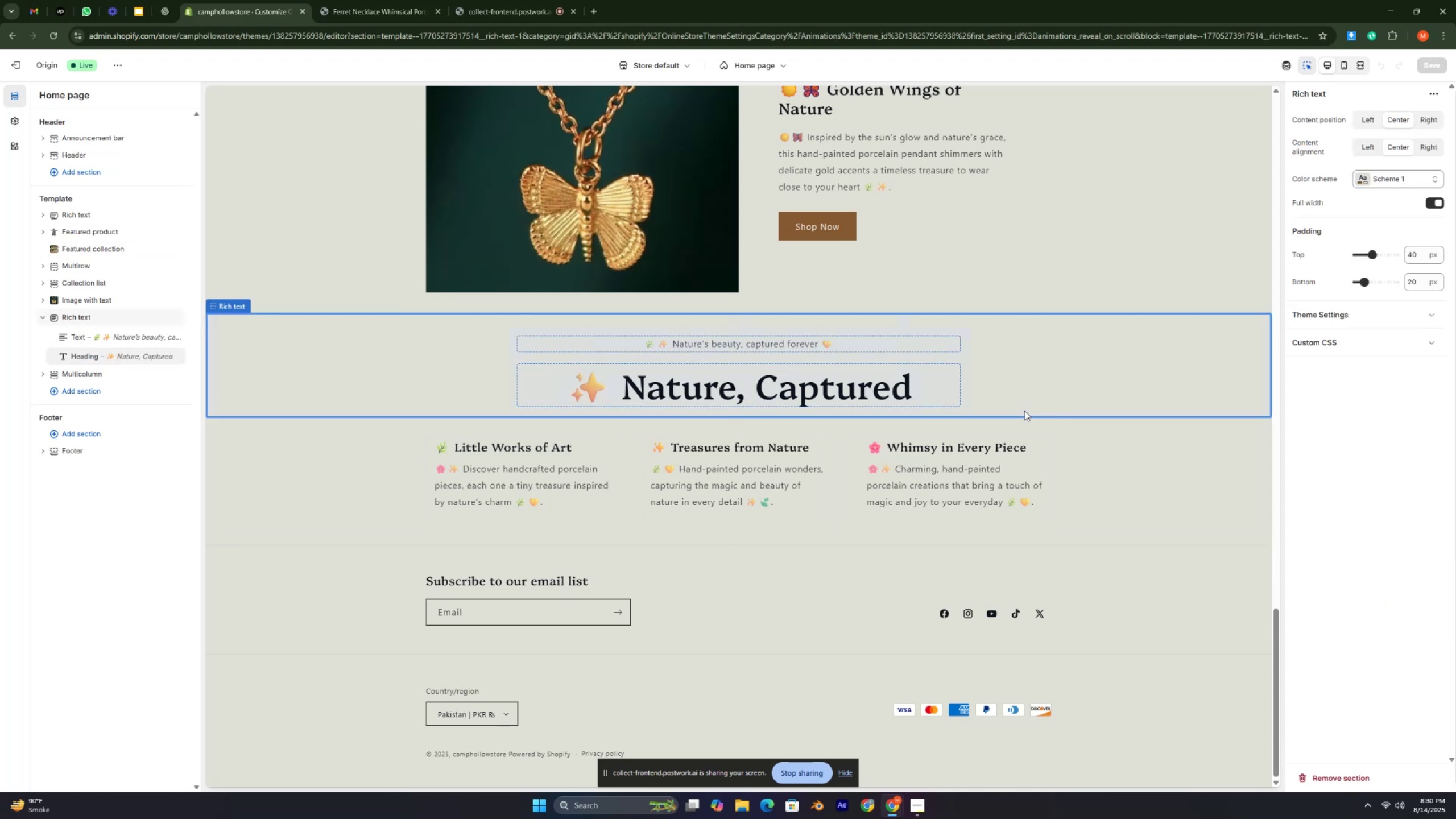 
scroll: coordinate [406, 311], scroll_direction: up, amount: 48.0
 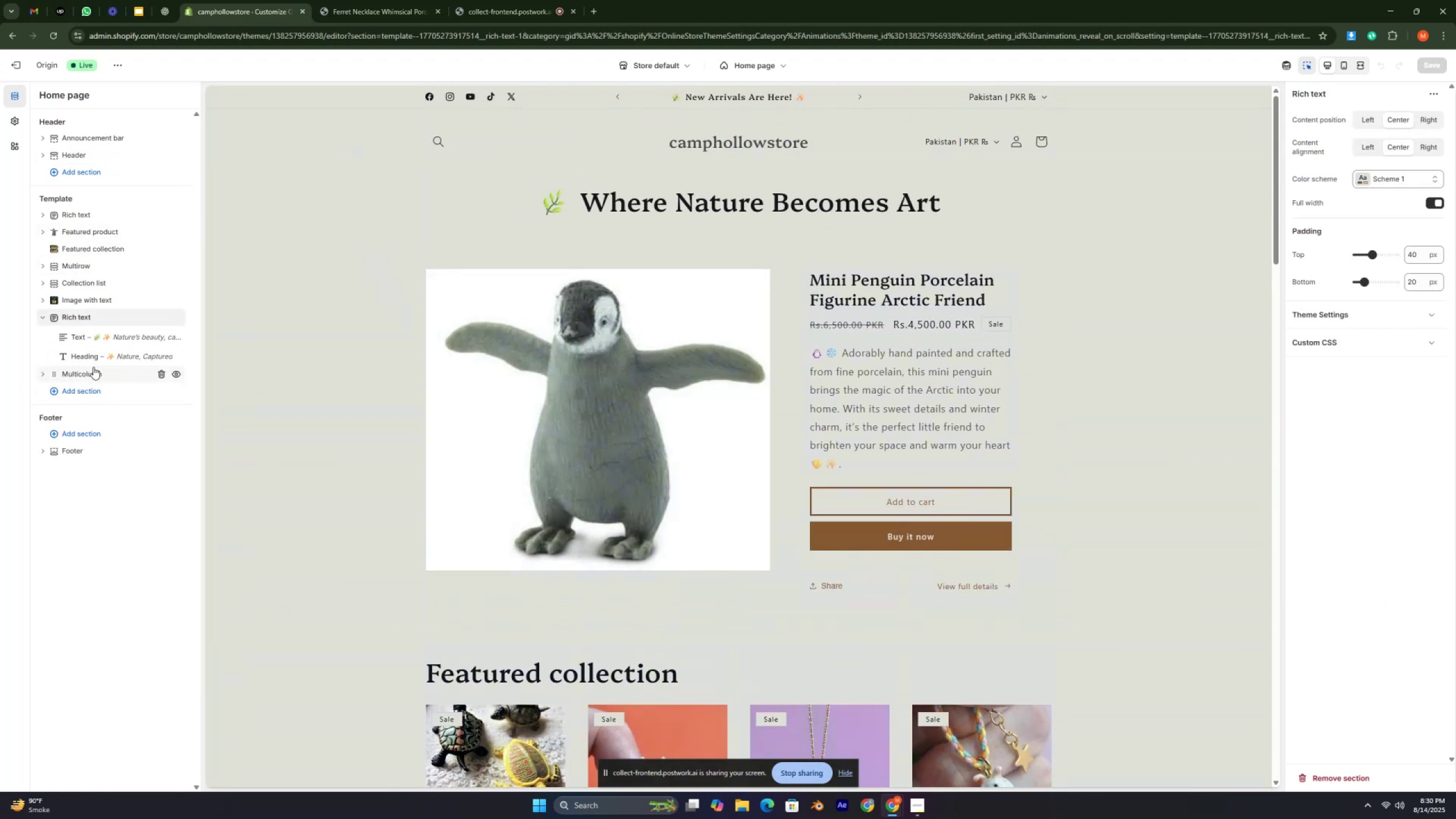 
wait(5.38)
 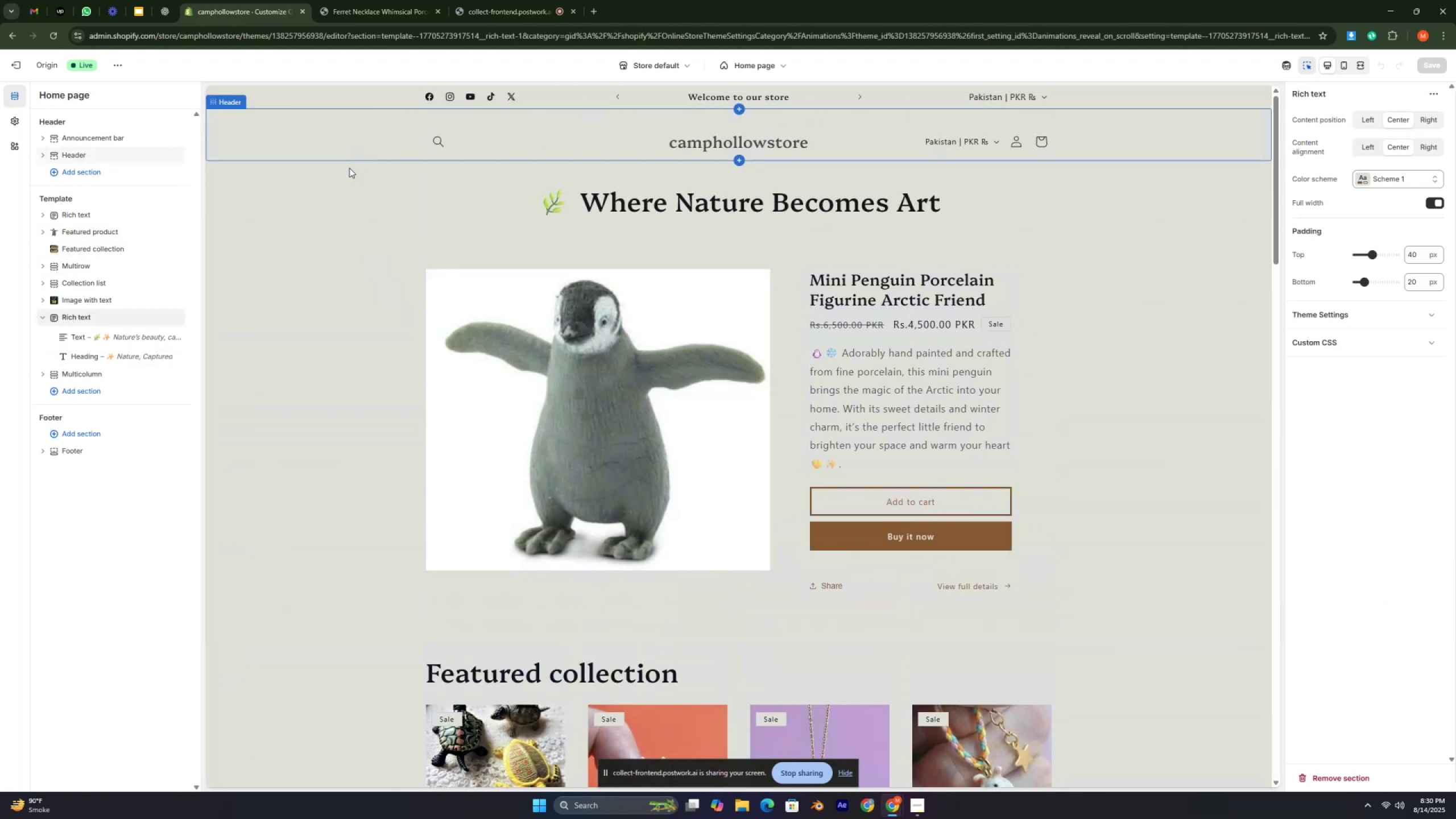 
left_click_drag(start_coordinate=[380, 177], to_coordinate=[379, 173])
 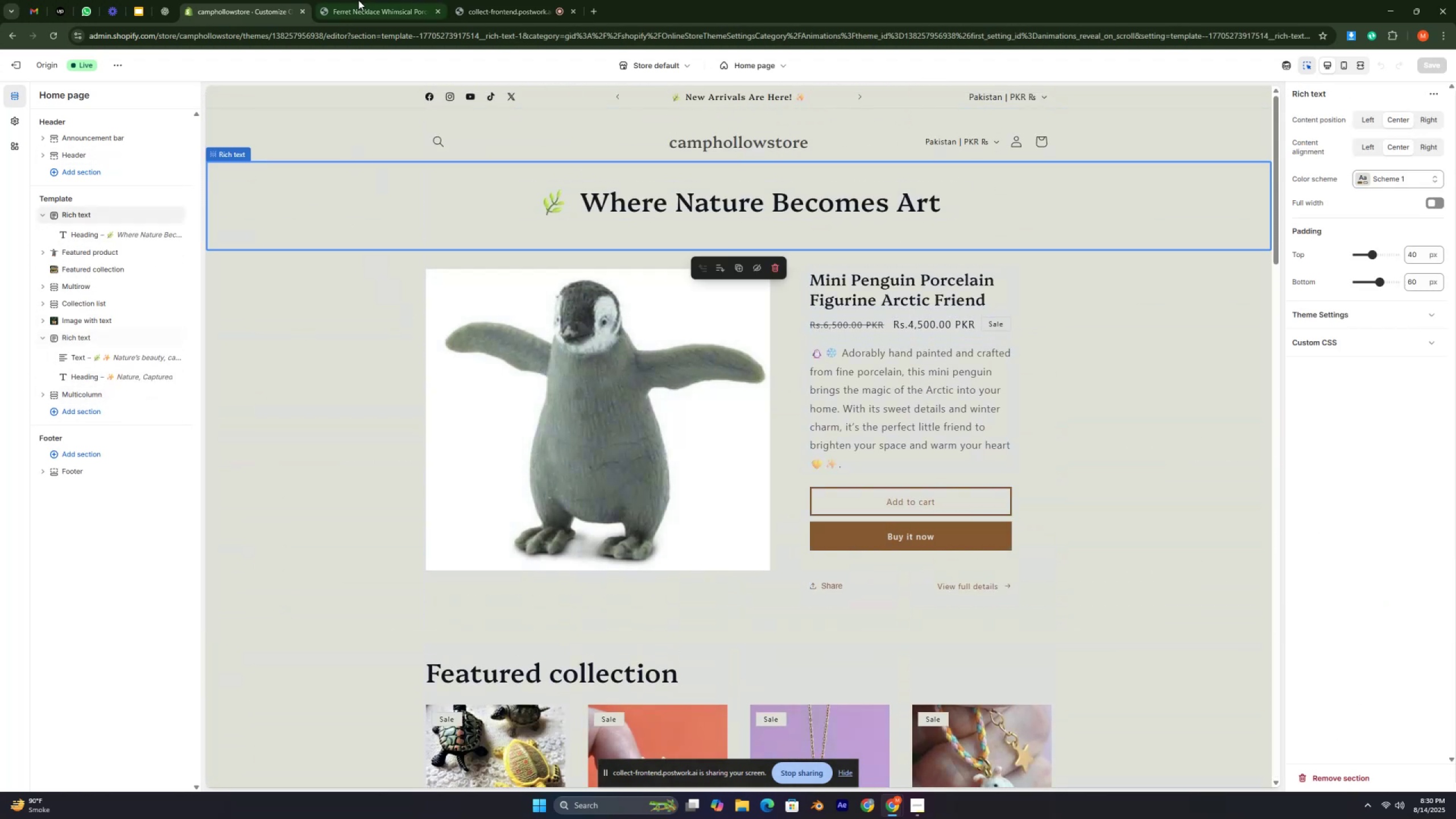 
double_click([358, 0])
 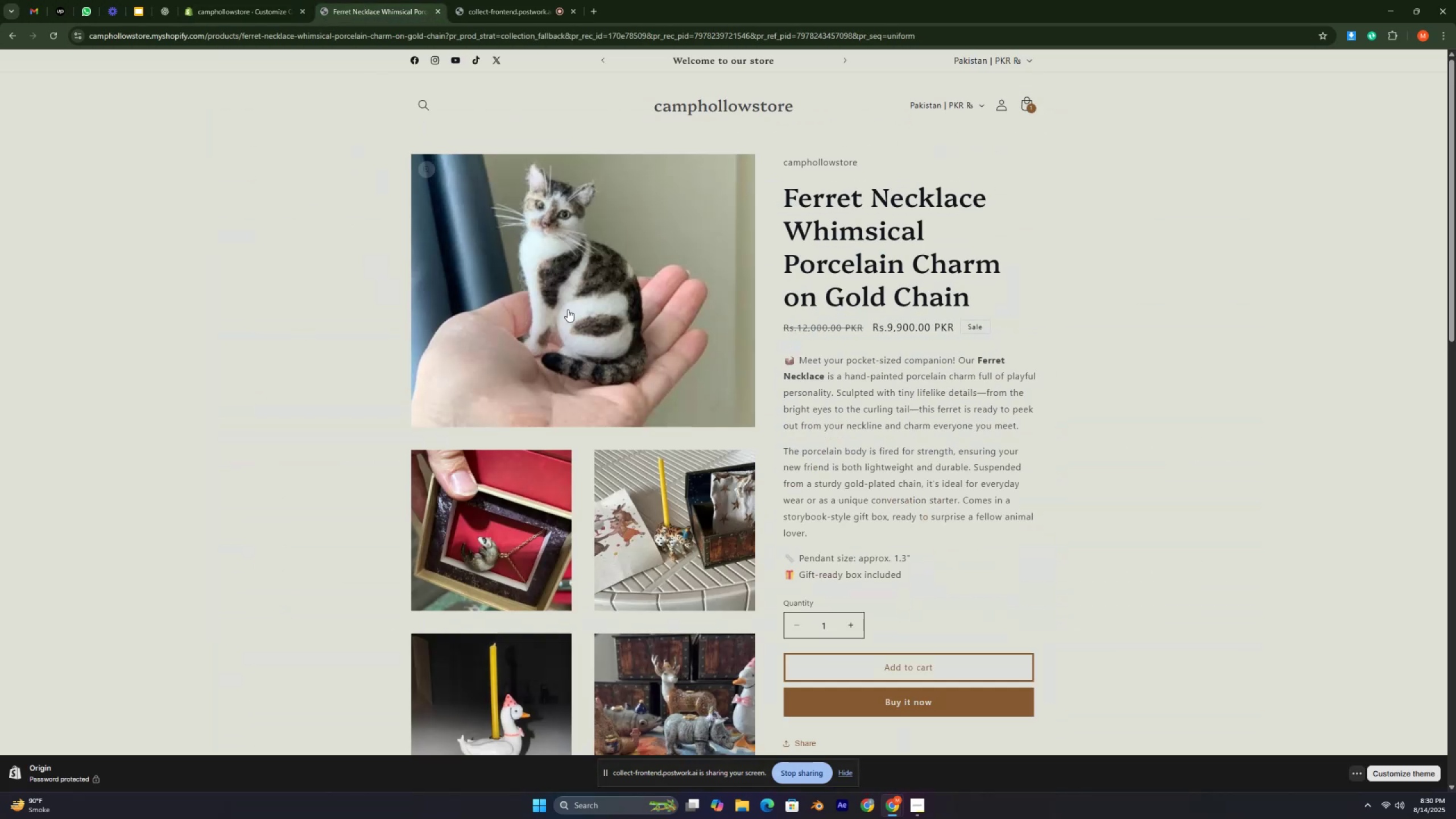 
scroll: coordinate [629, 350], scroll_direction: down, amount: 2.0
 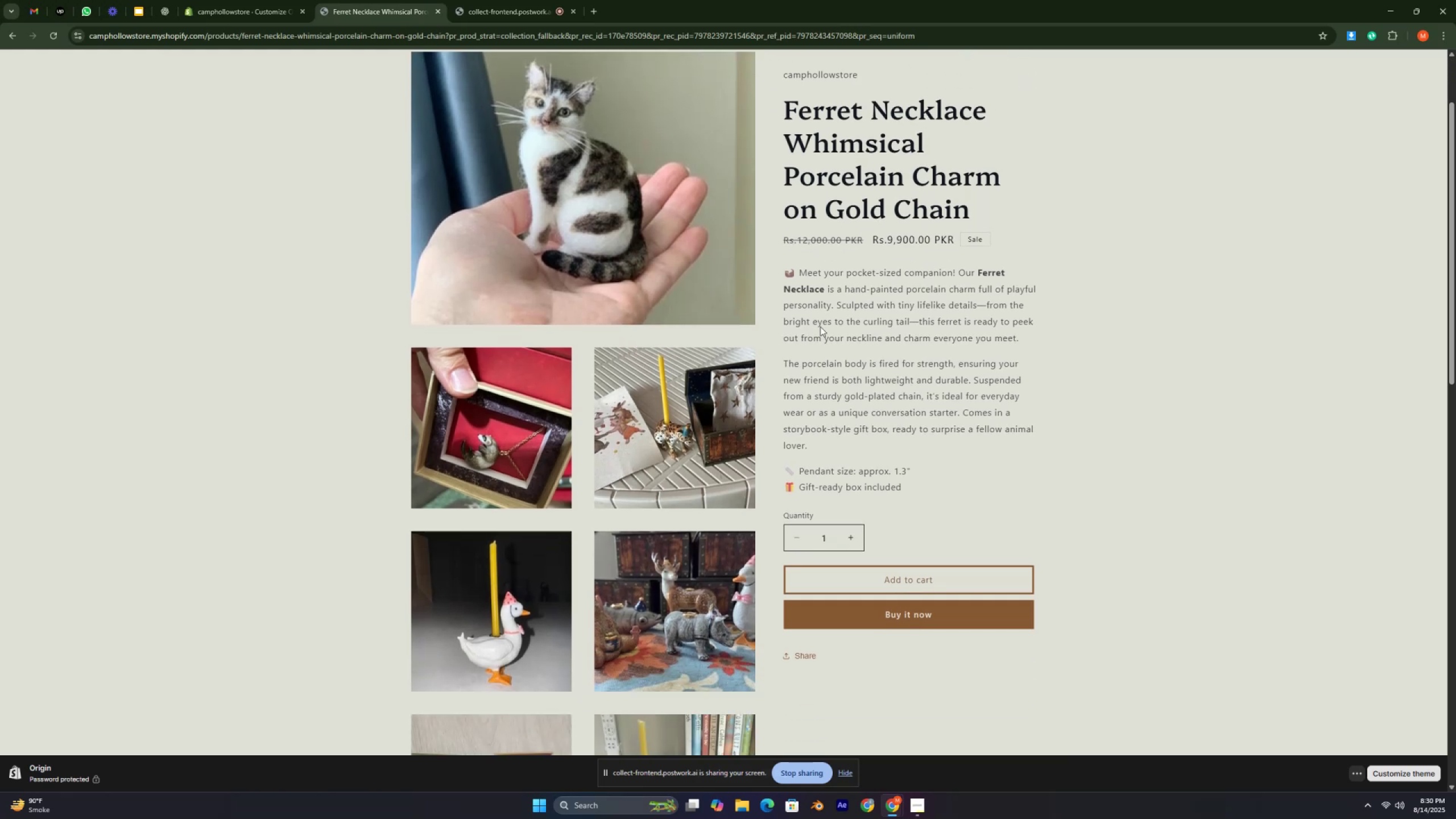 
left_click([833, 324])
 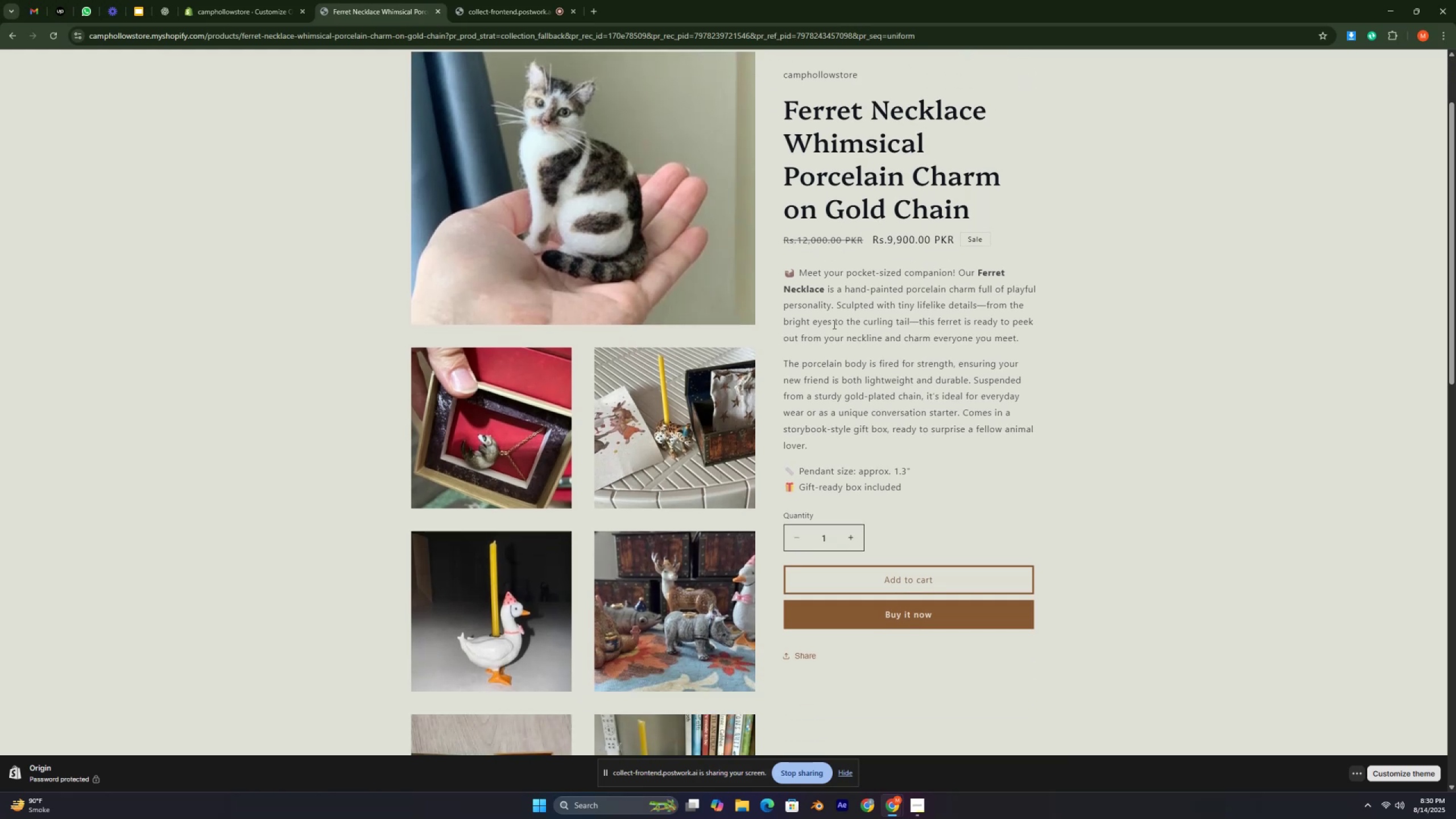 
type(pppopopo)
 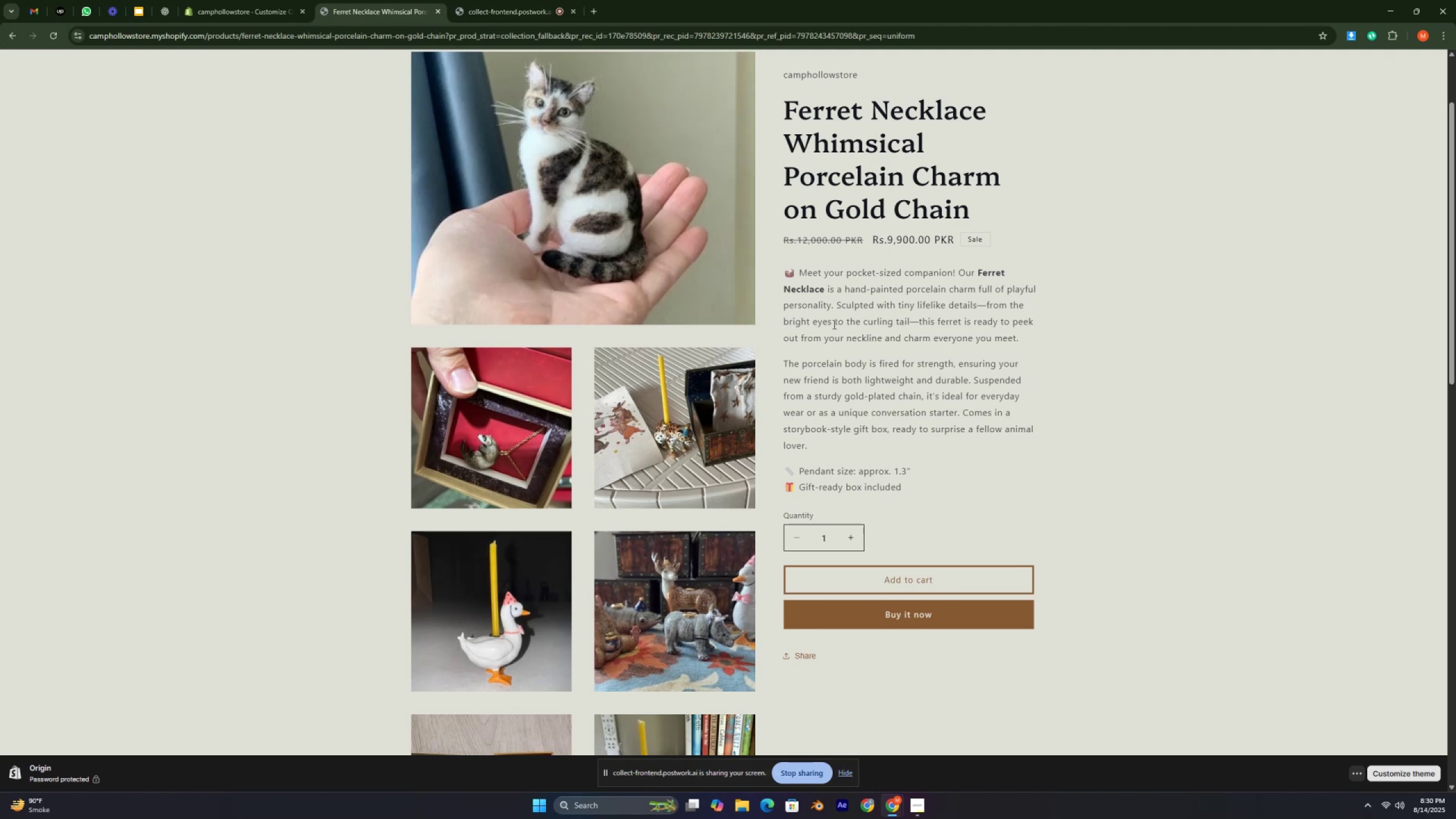 
wait(15.45)
 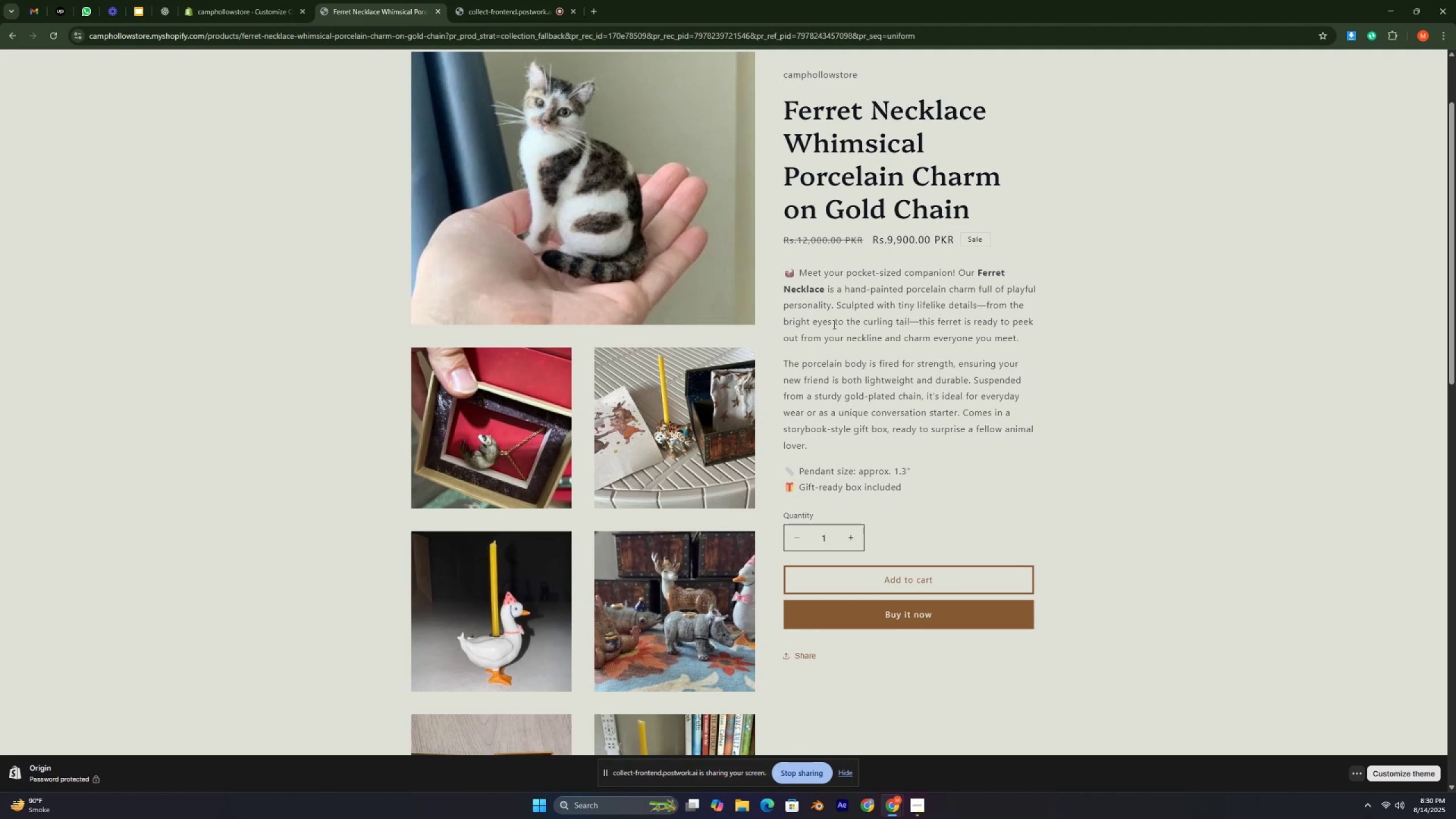 
key(Control+ControlRight)
 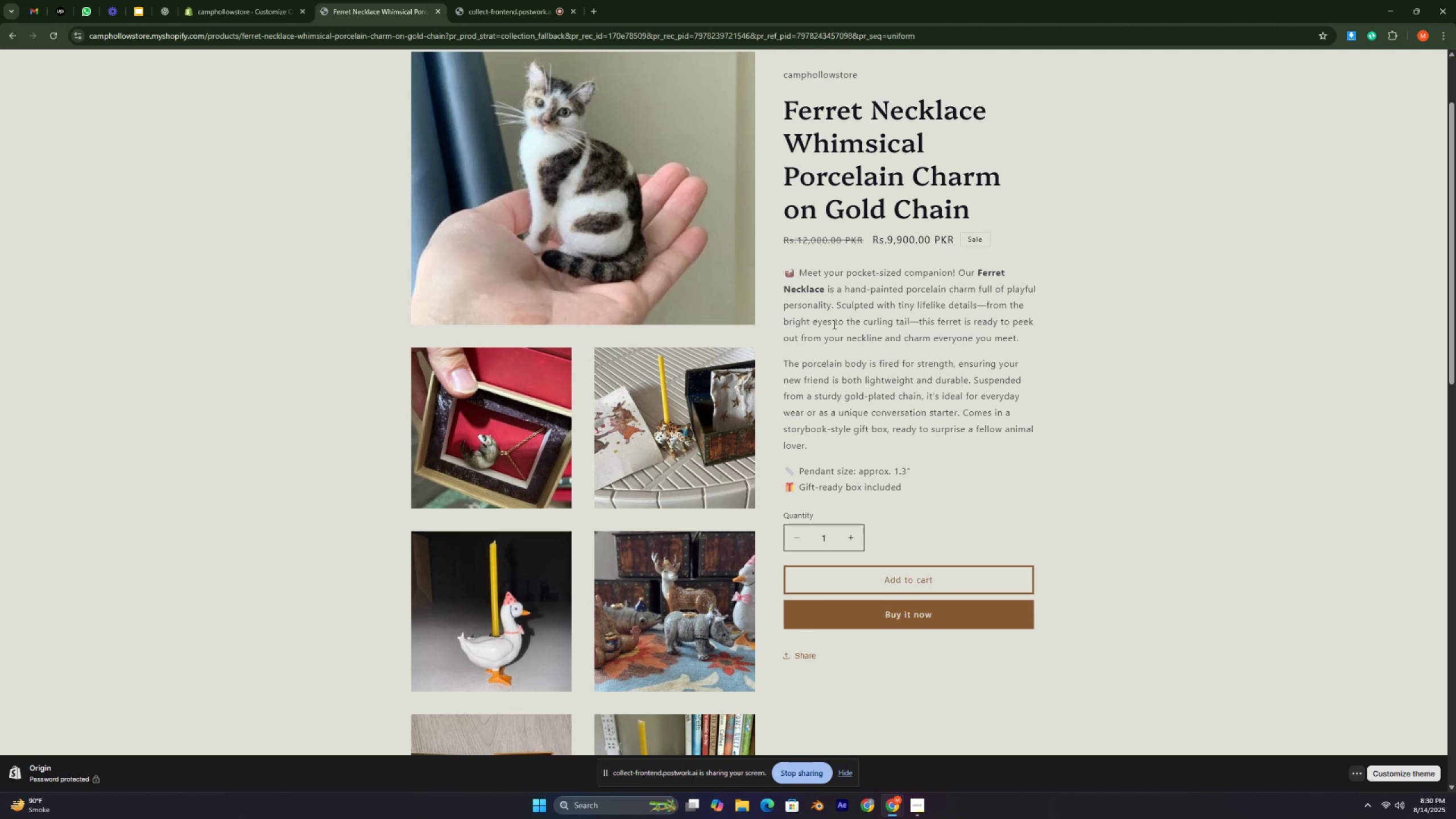 
key(Control+ControlRight)
 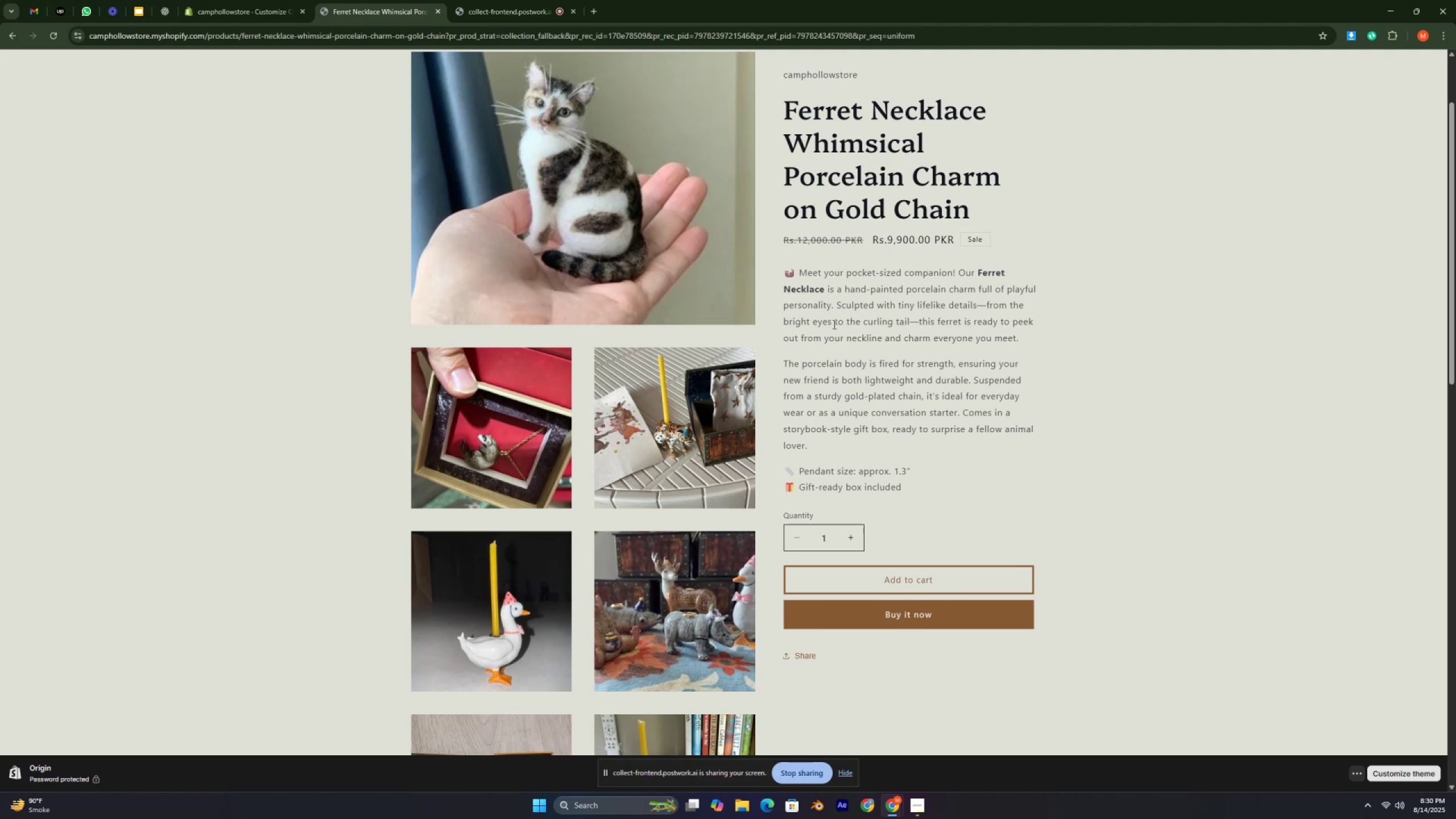 
key(Control+ControlRight)
 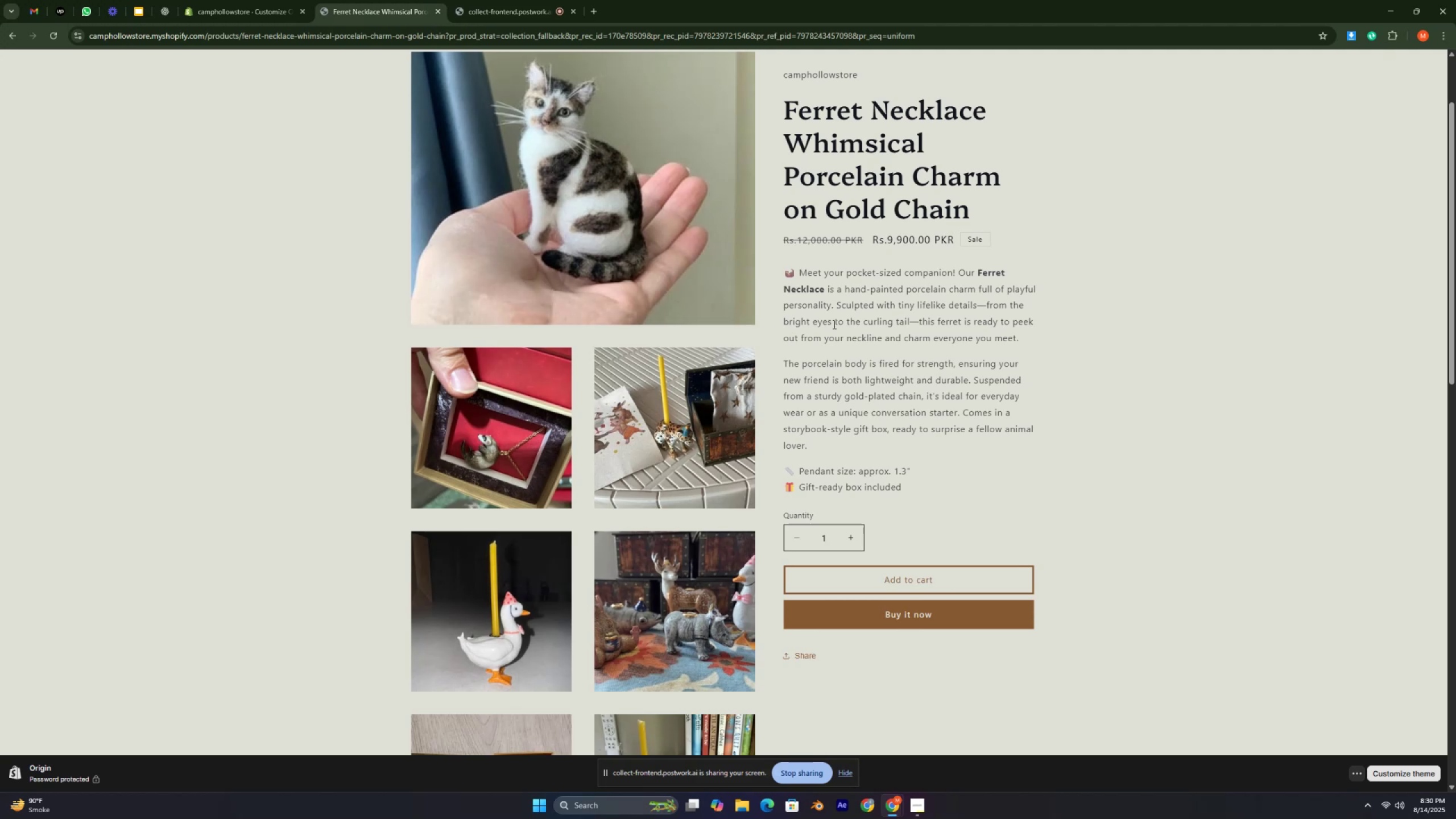 
key(Control+ControlRight)
 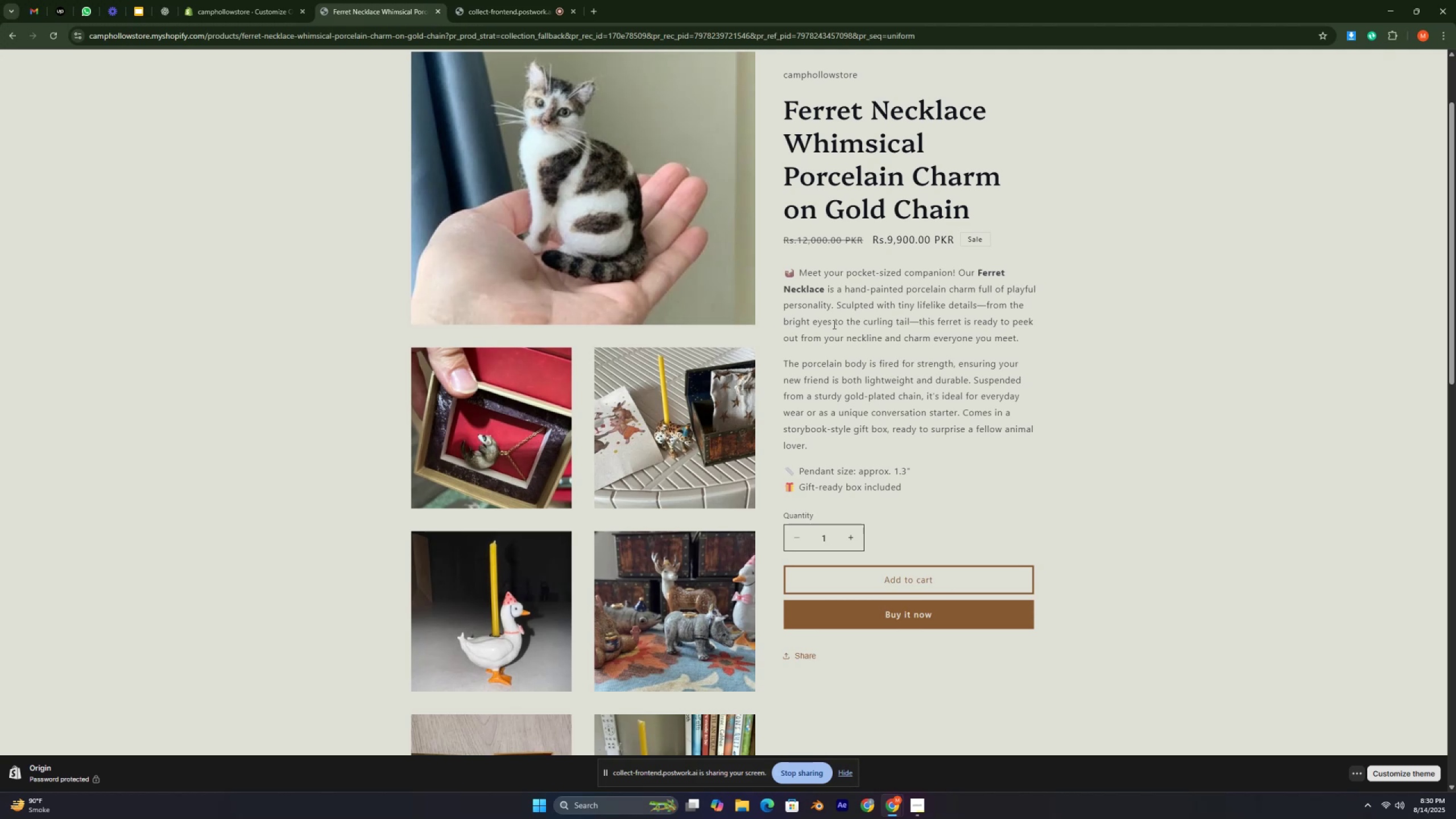 
key(Control+ControlRight)
 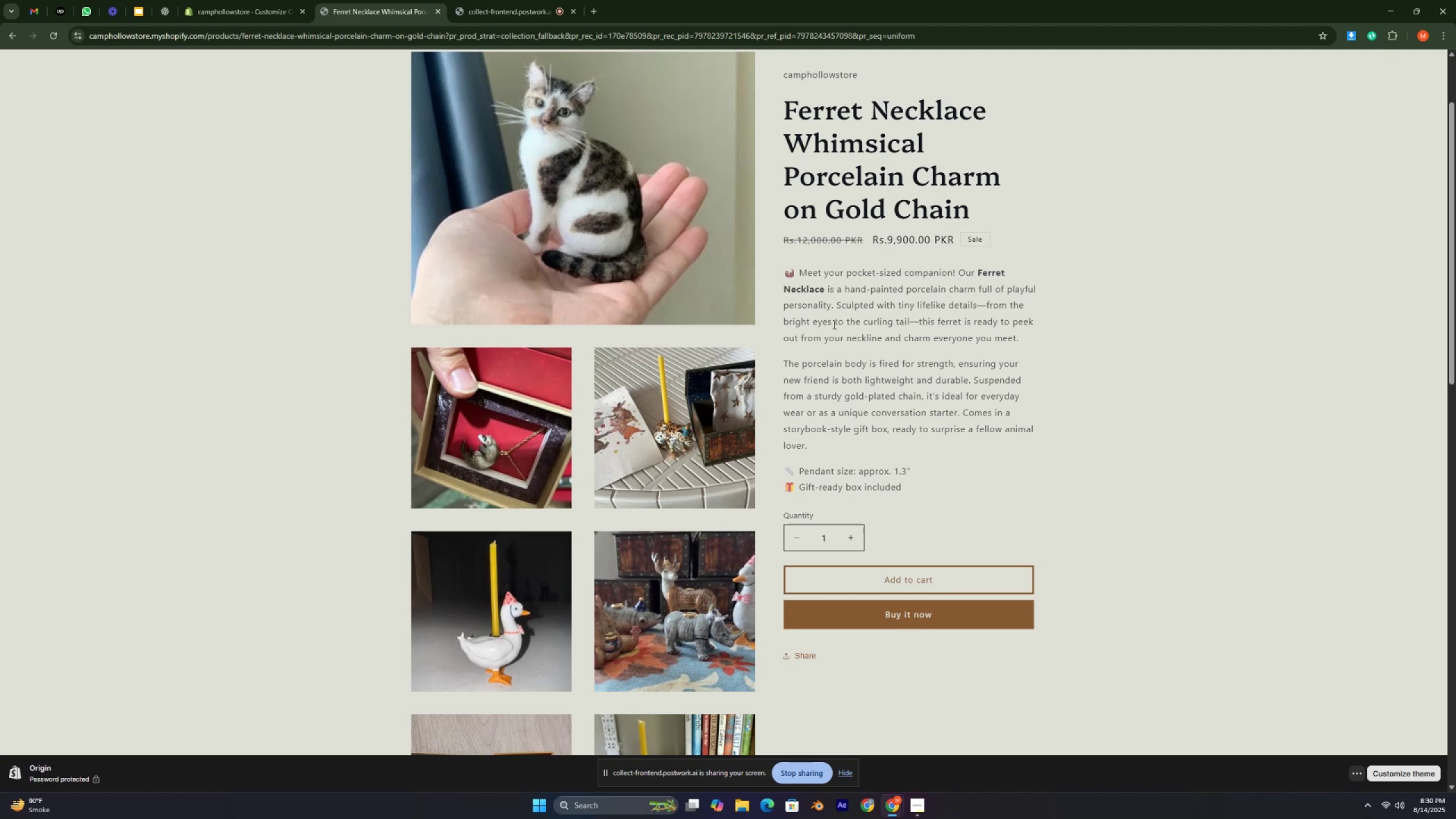 
key(Control+ControlRight)
 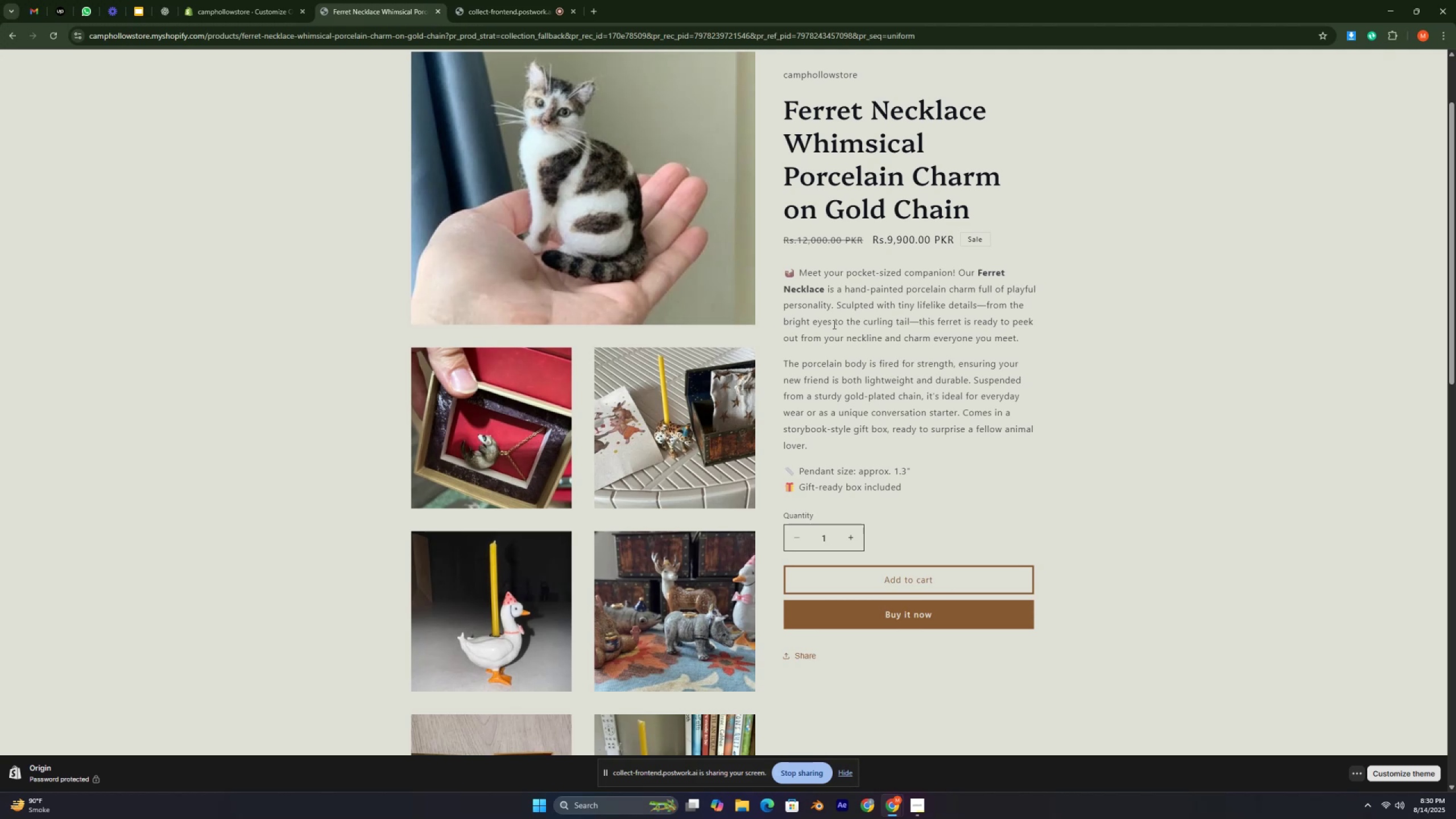 
key(Control+ControlRight)
 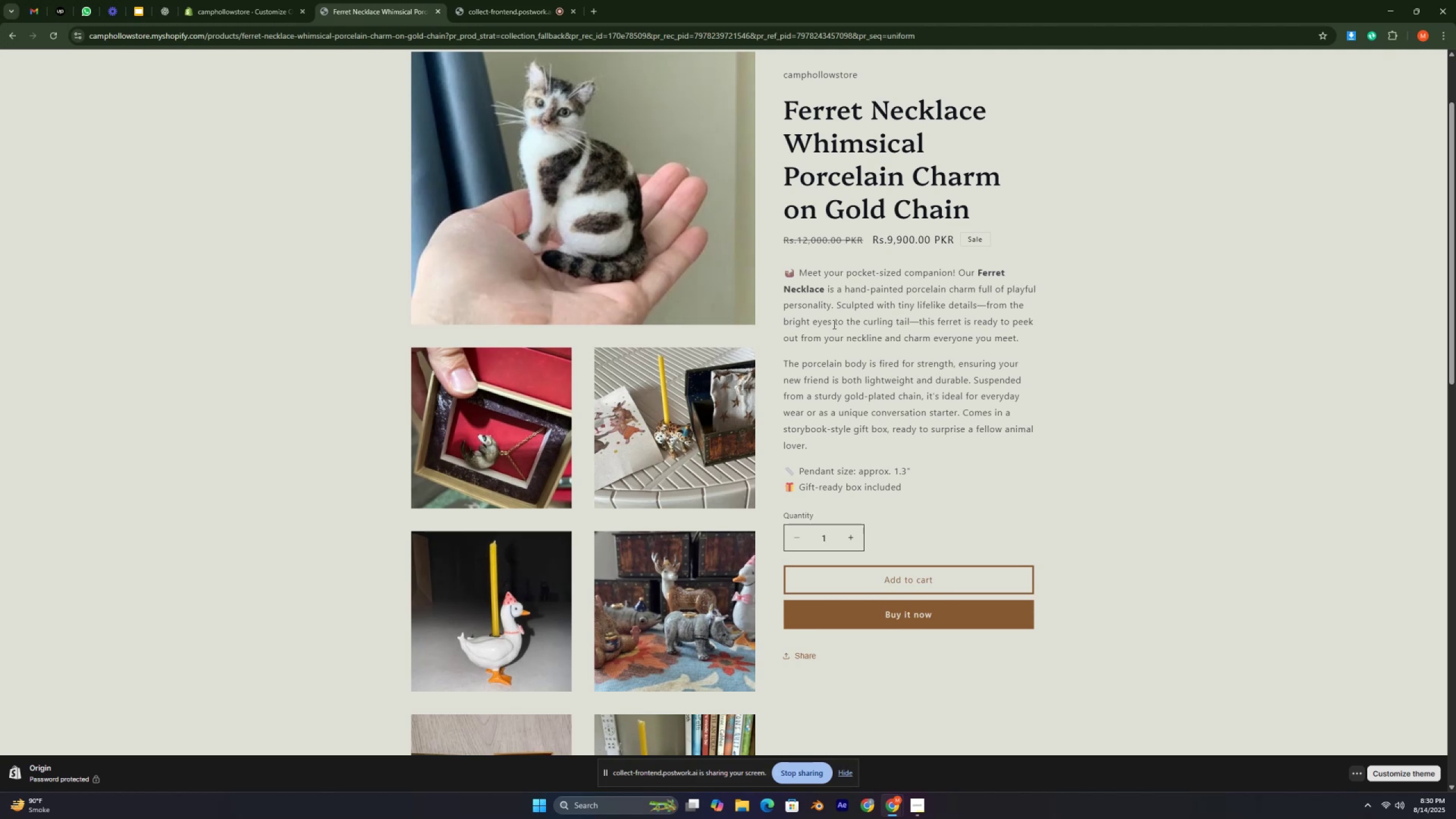 
key(Control+ControlRight)
 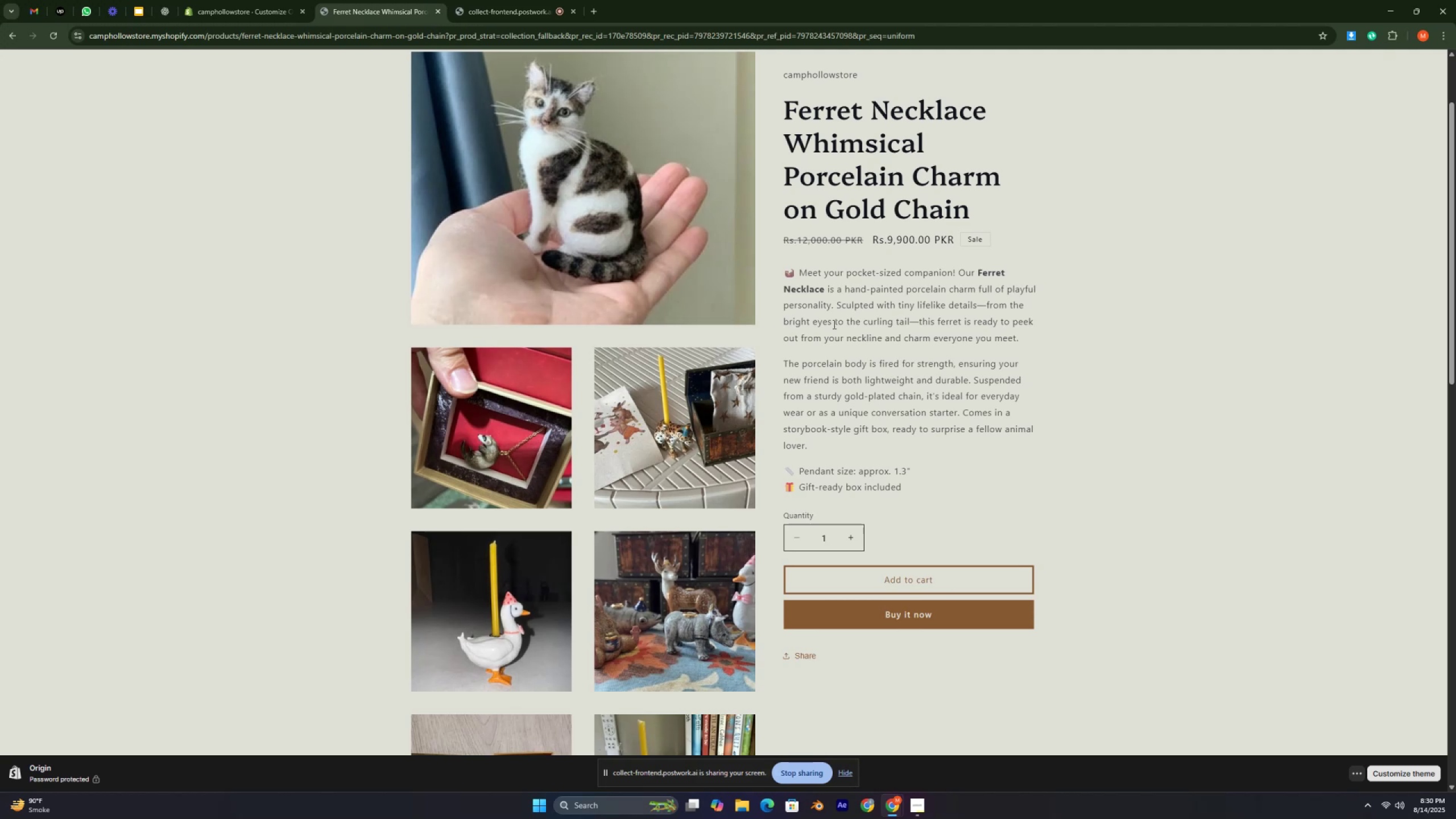 
key(Control+ControlRight)
 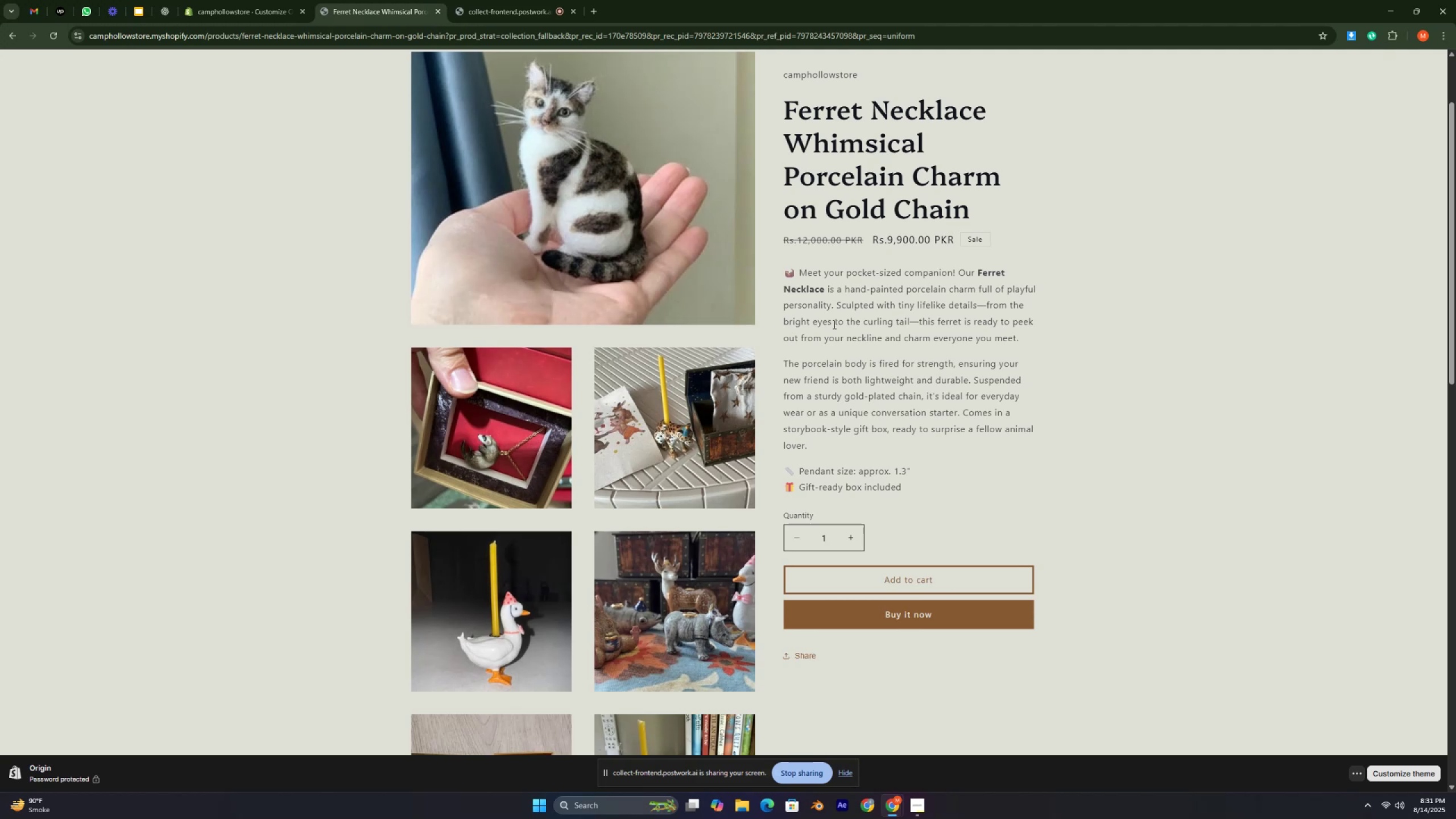 
key(Control+ControlRight)
 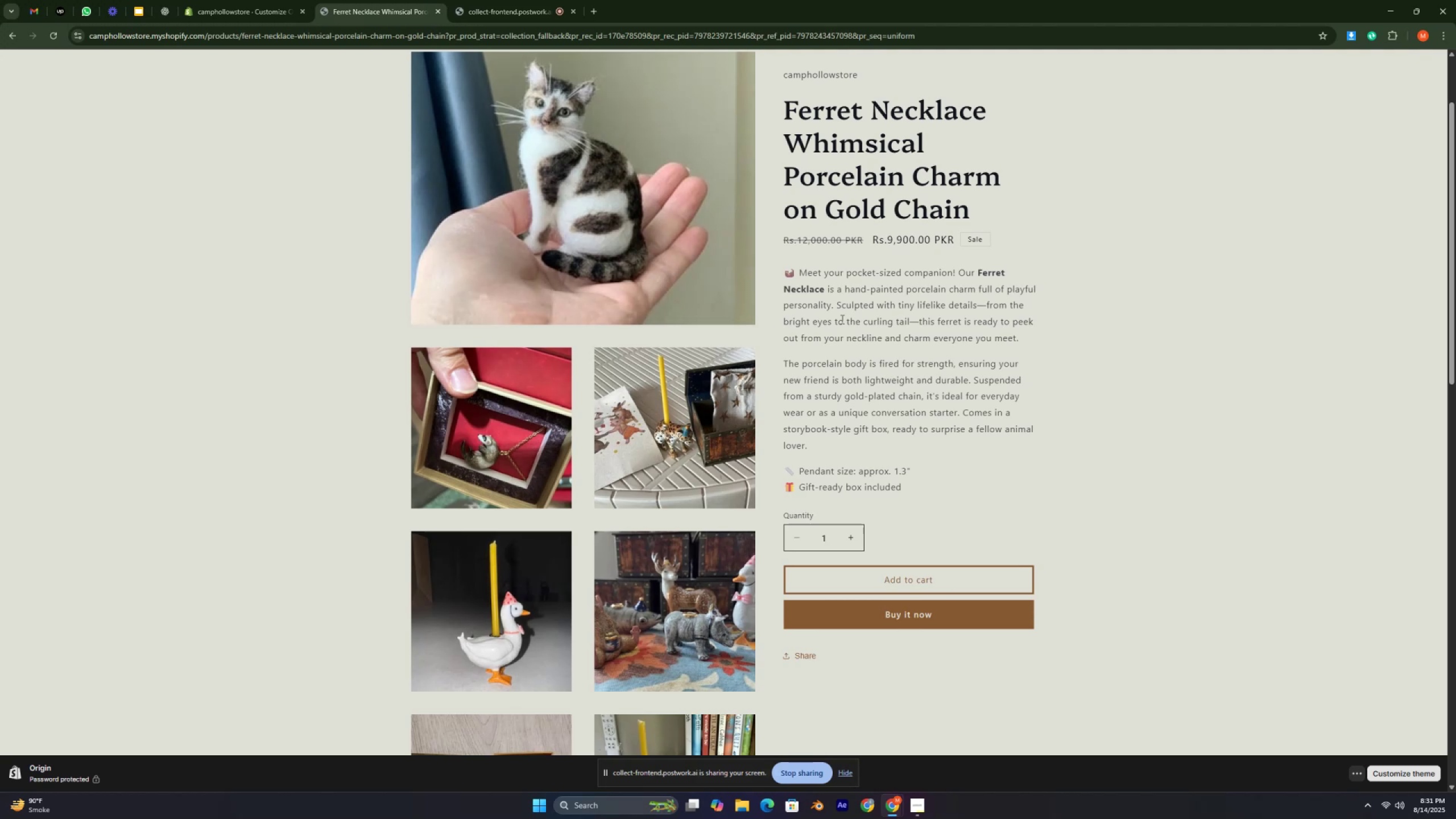 
wait(14.71)
 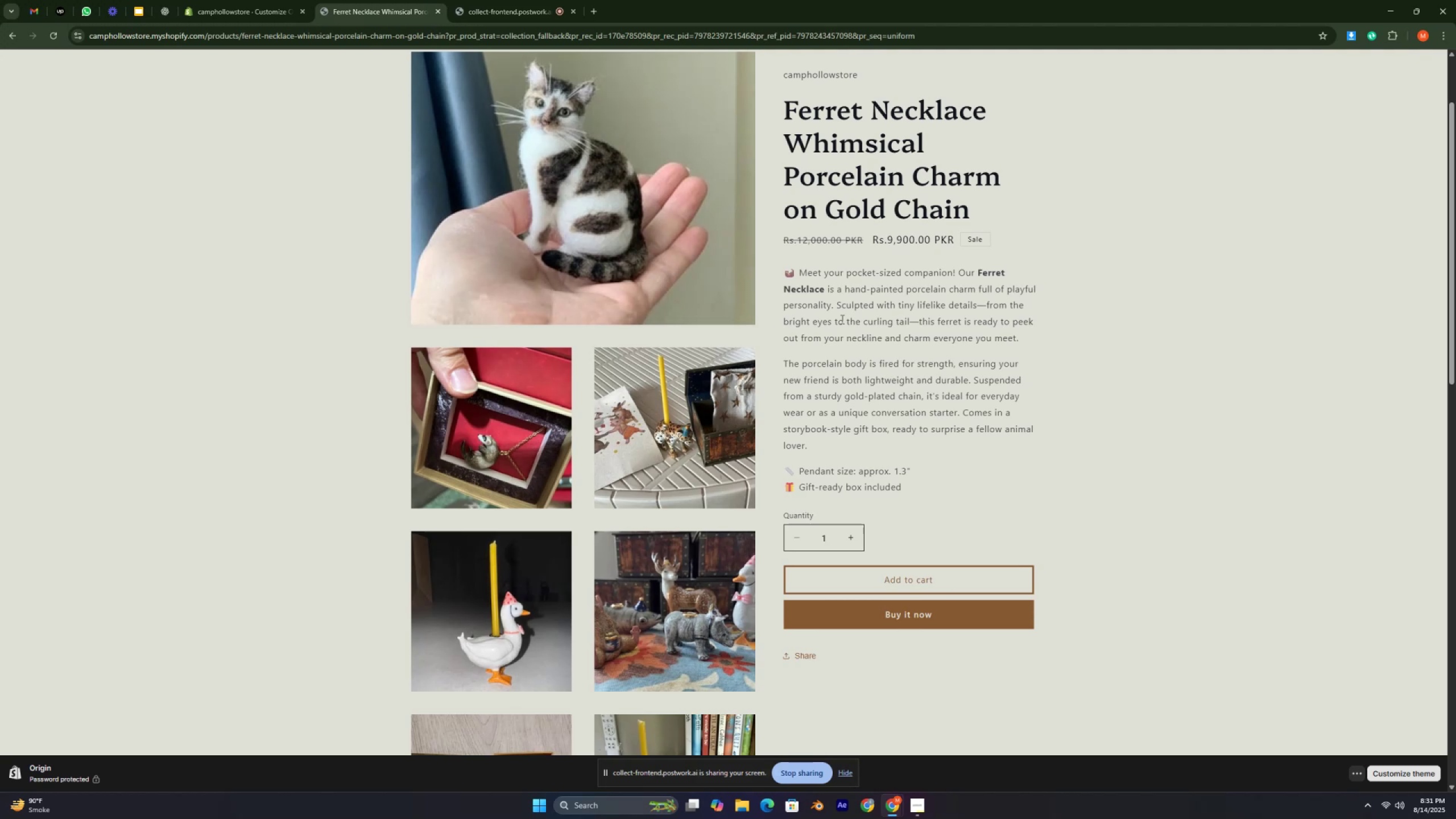 
key(Control+ControlRight)
 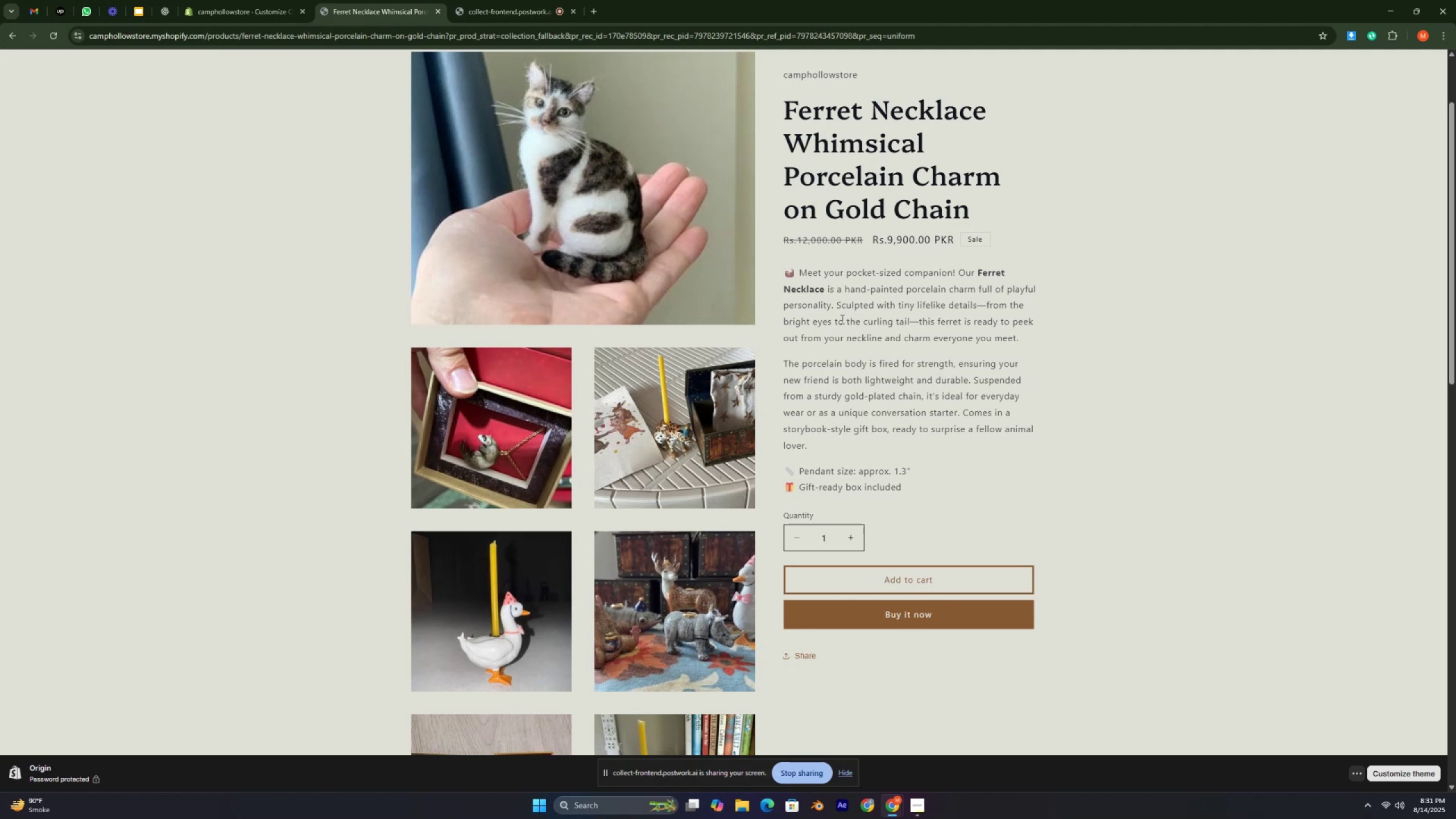 
key(Control+ControlRight)
 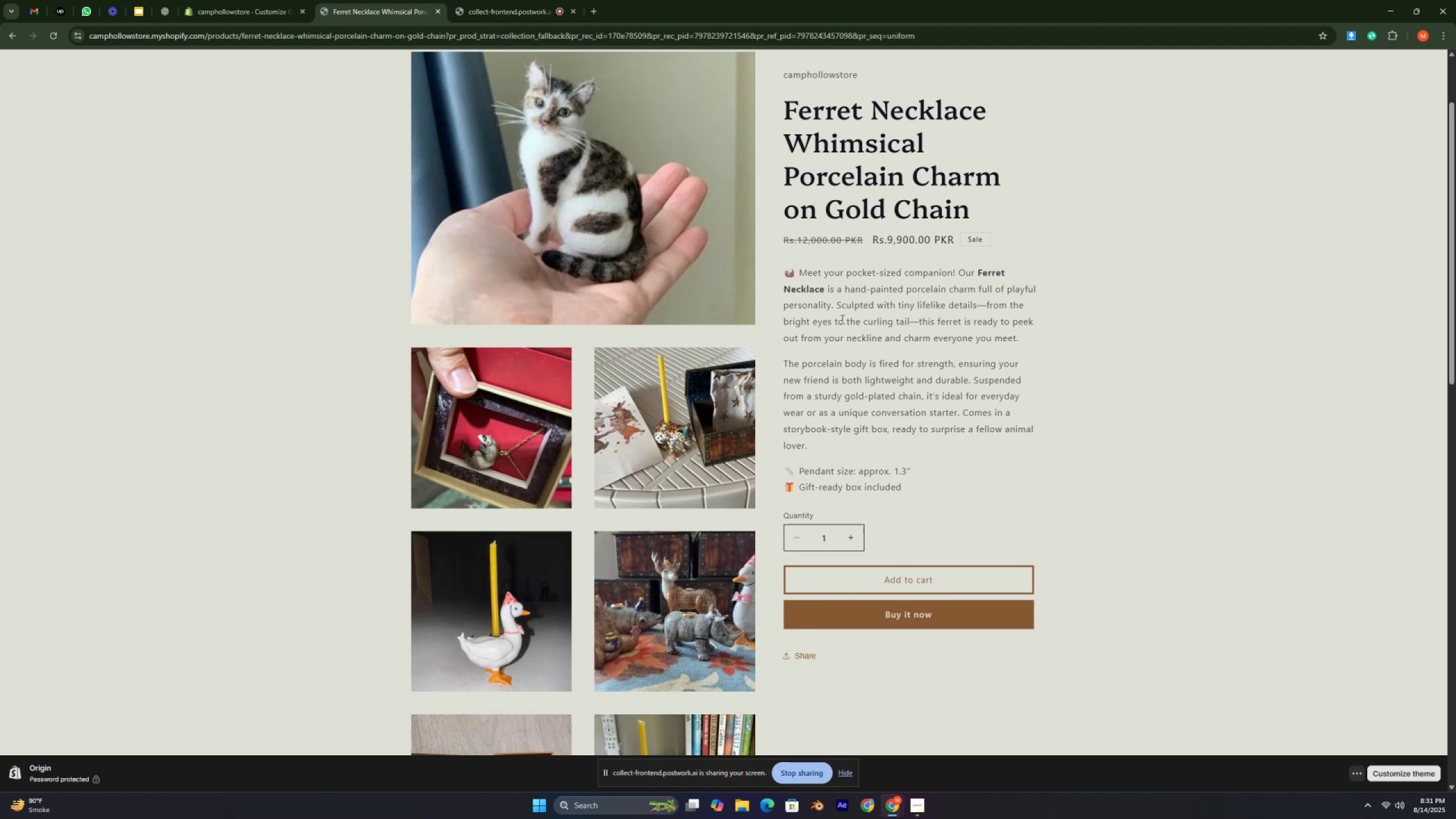 
key(Control+ControlRight)
 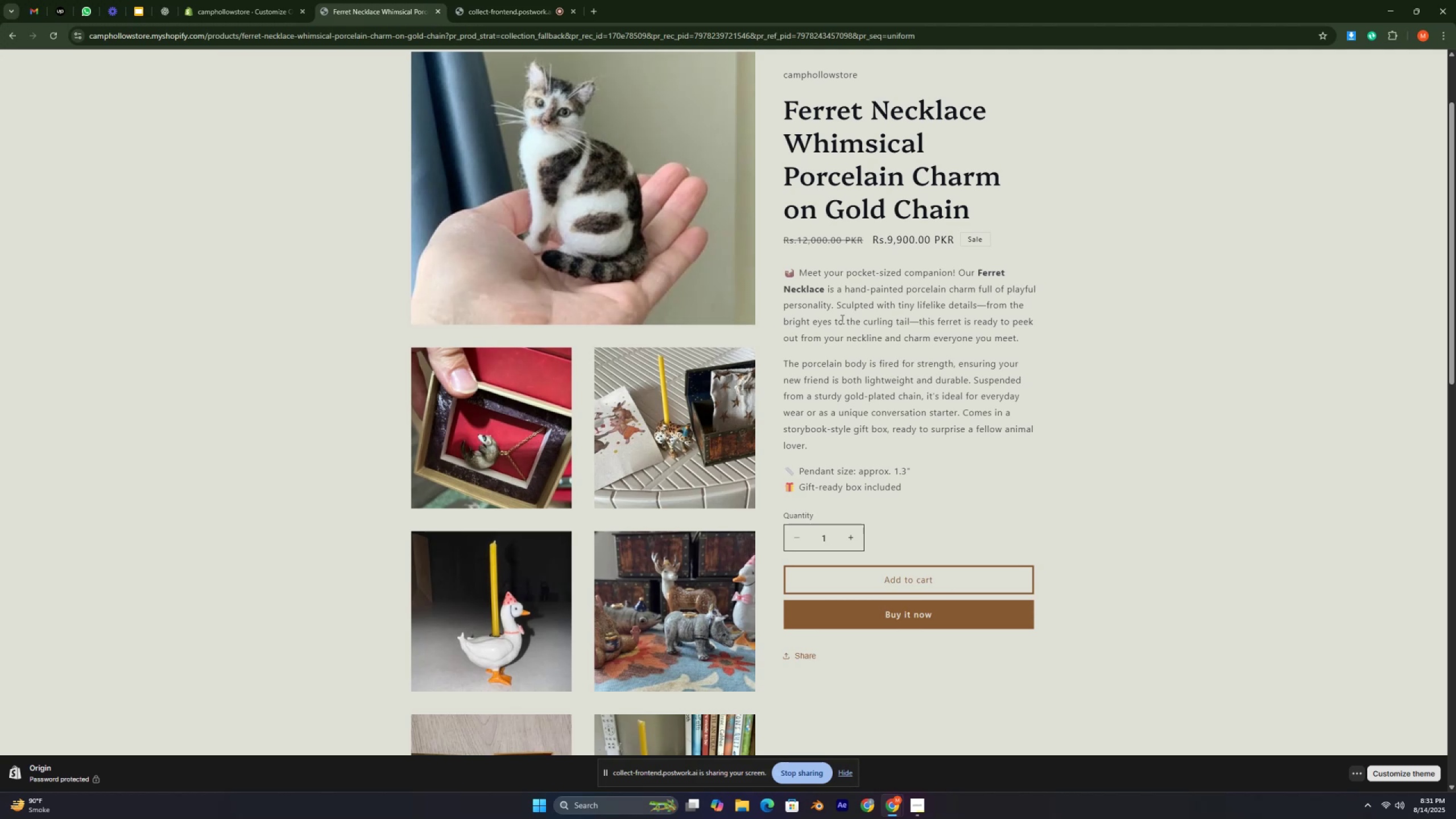 
key(Control+ControlRight)
 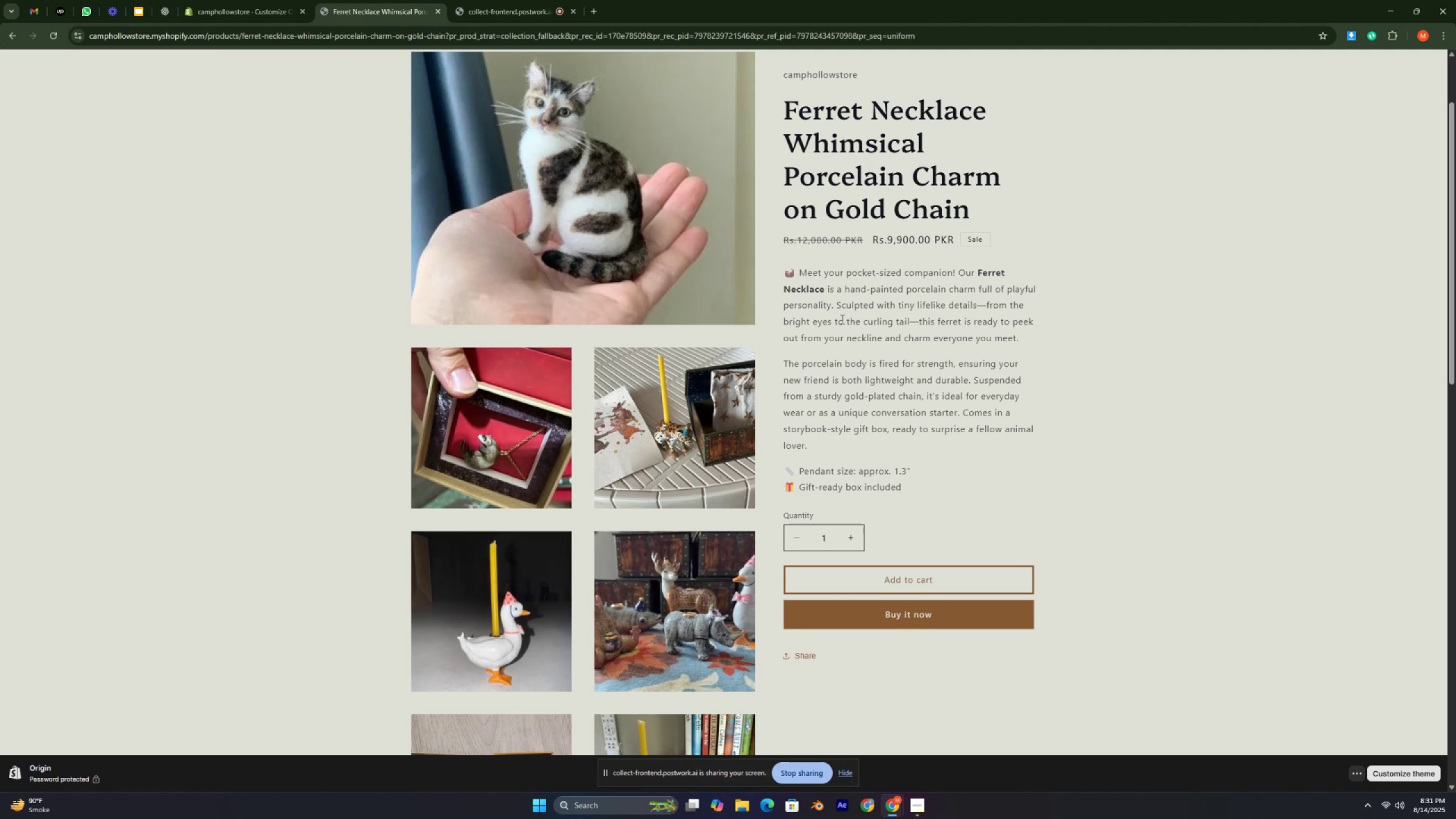 
key(Control+ControlRight)
 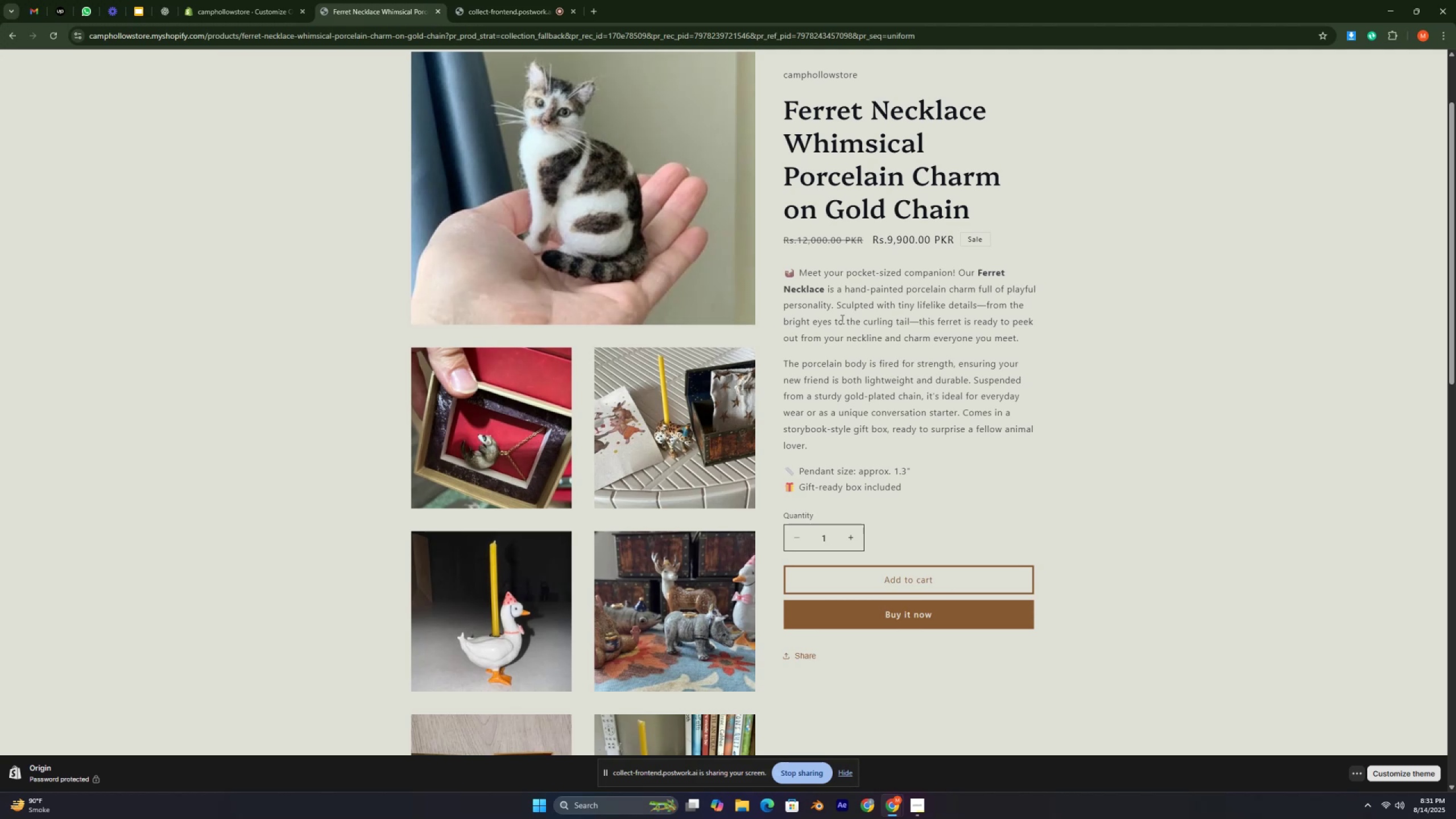 
key(Control+ControlRight)
 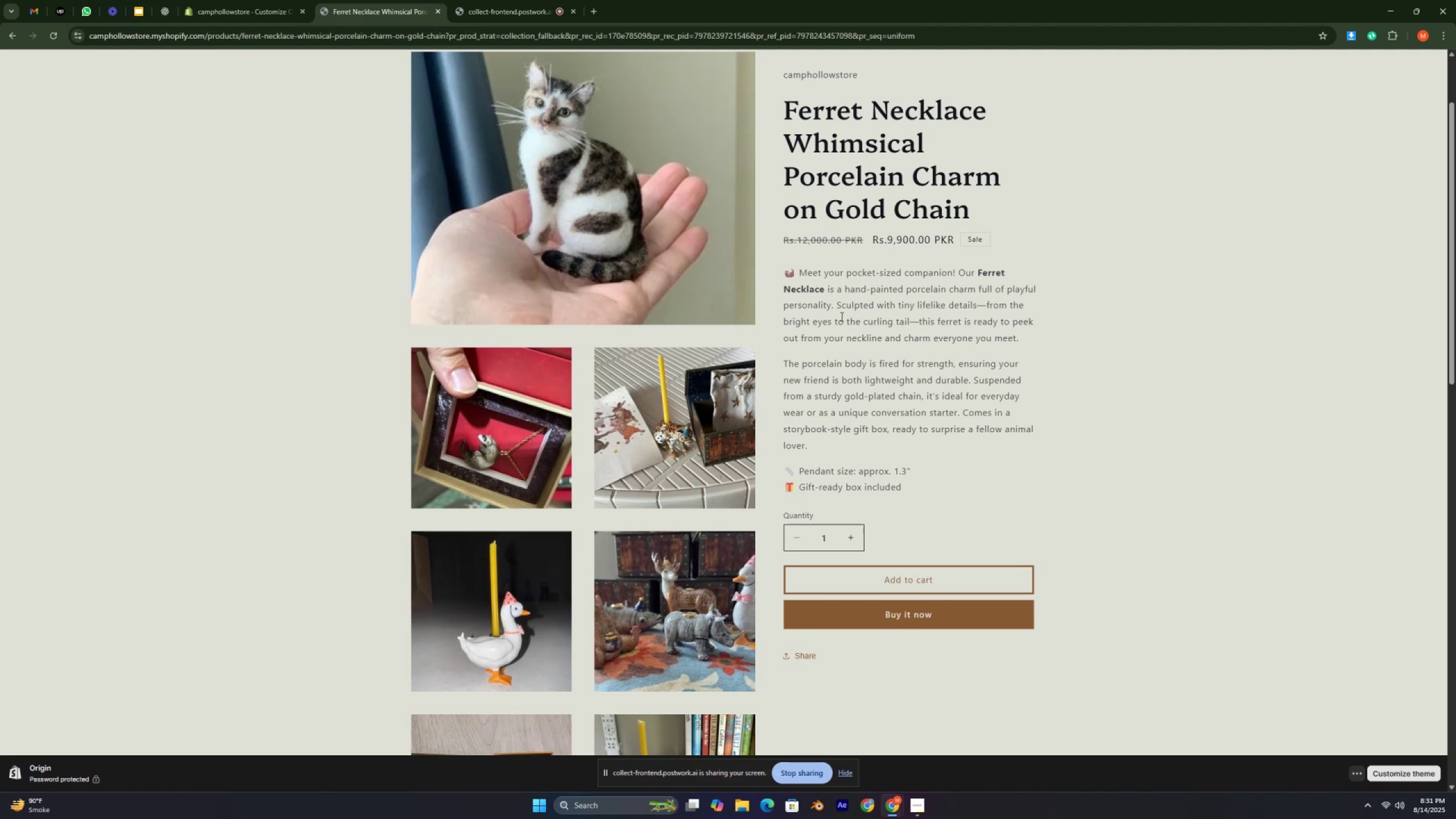 
wait(8.88)
 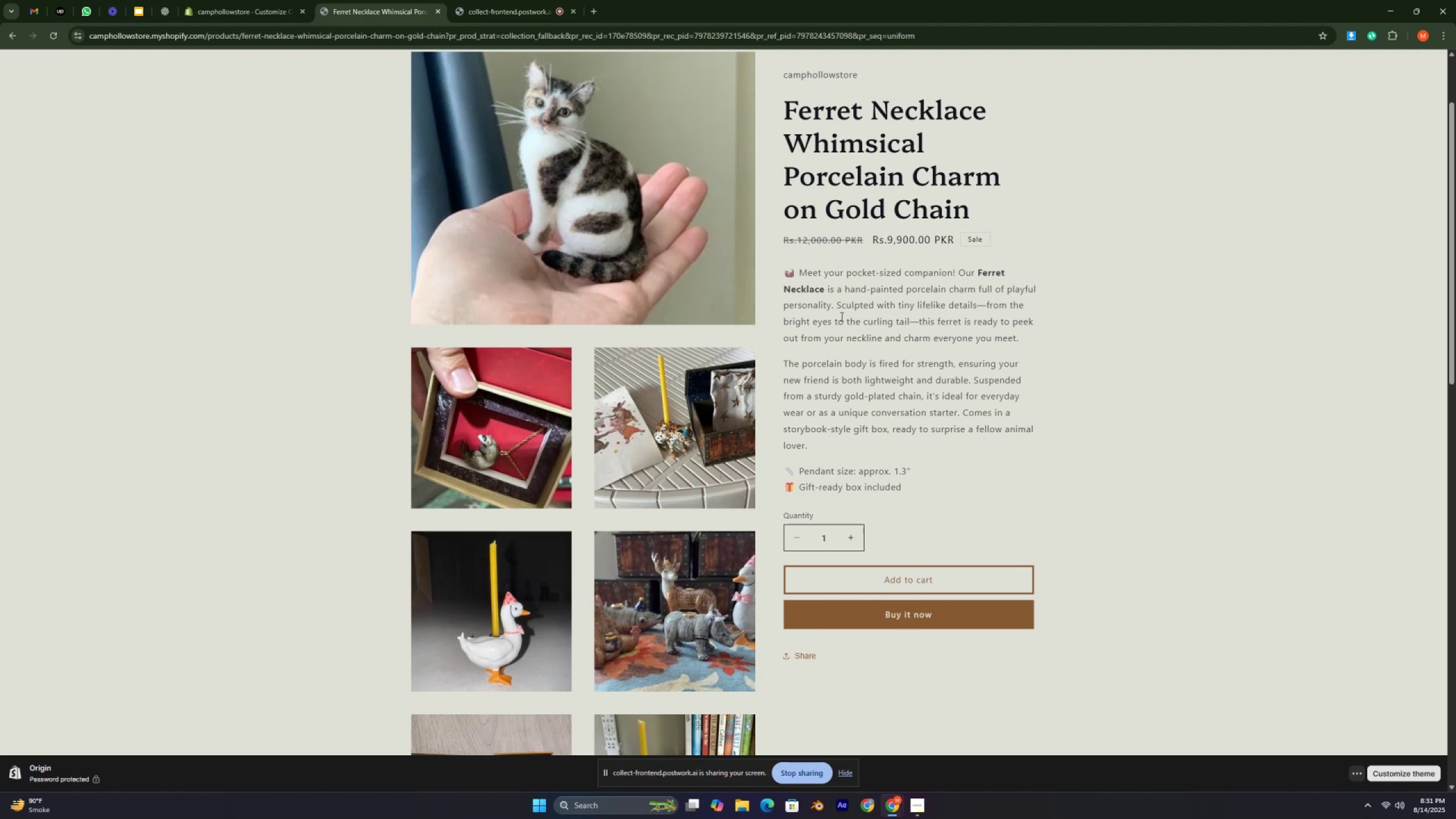 
scroll: coordinate [621, 243], scroll_direction: up, amount: 11.0
 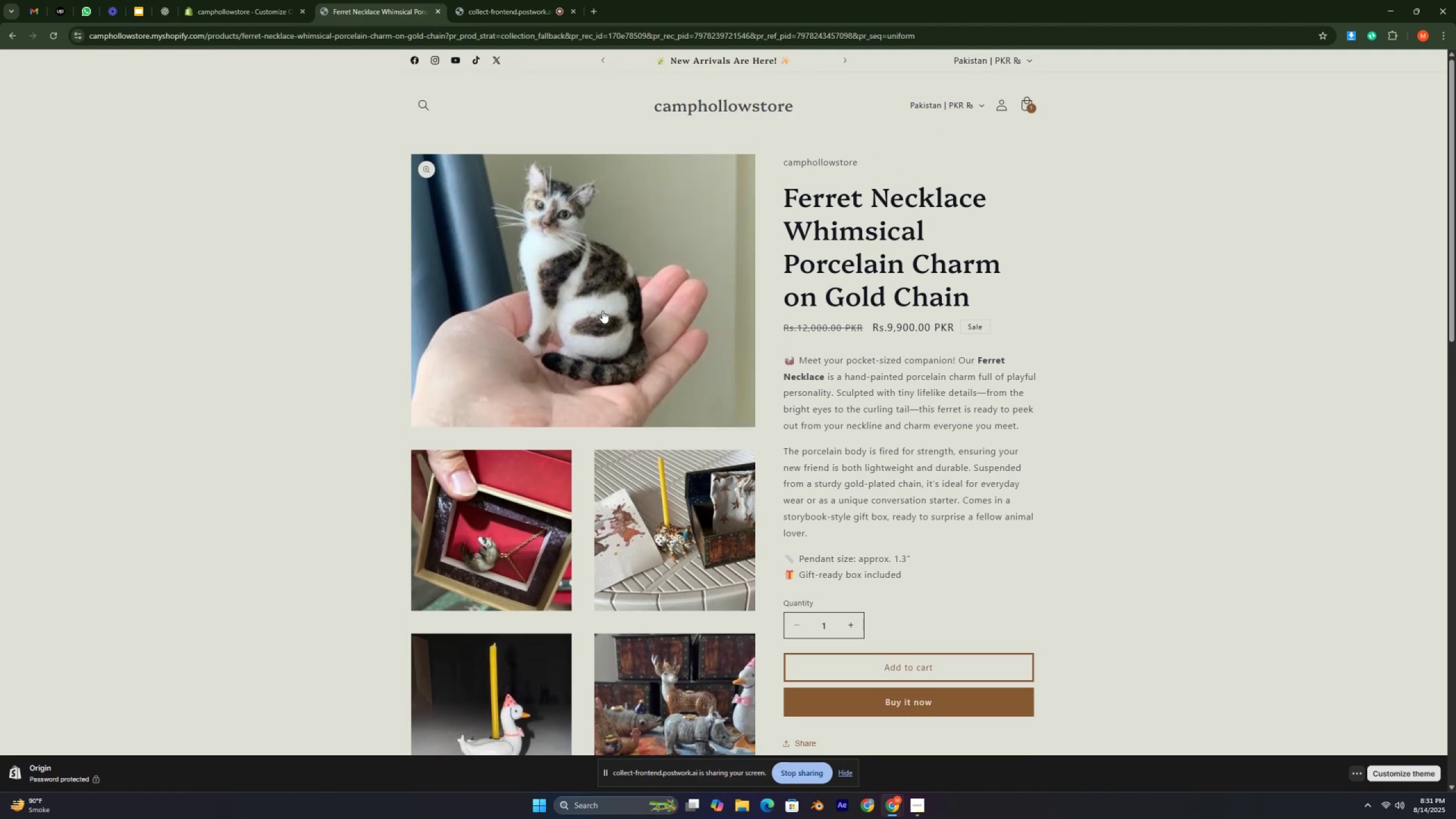 
scroll: coordinate [570, 372], scroll_direction: down, amount: 1.0
 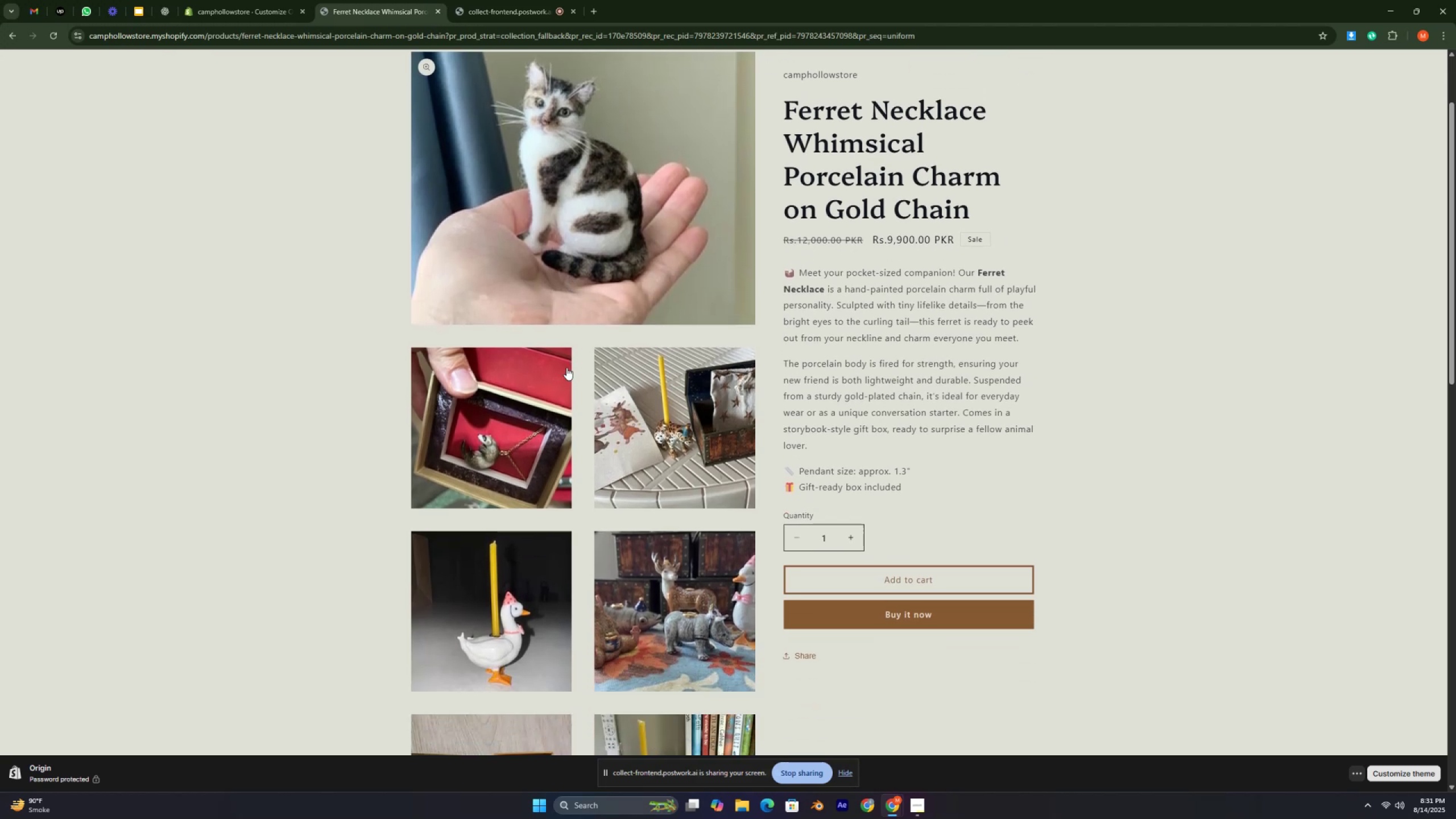 
scroll: coordinate [533, 296], scroll_direction: up, amount: 6.0
 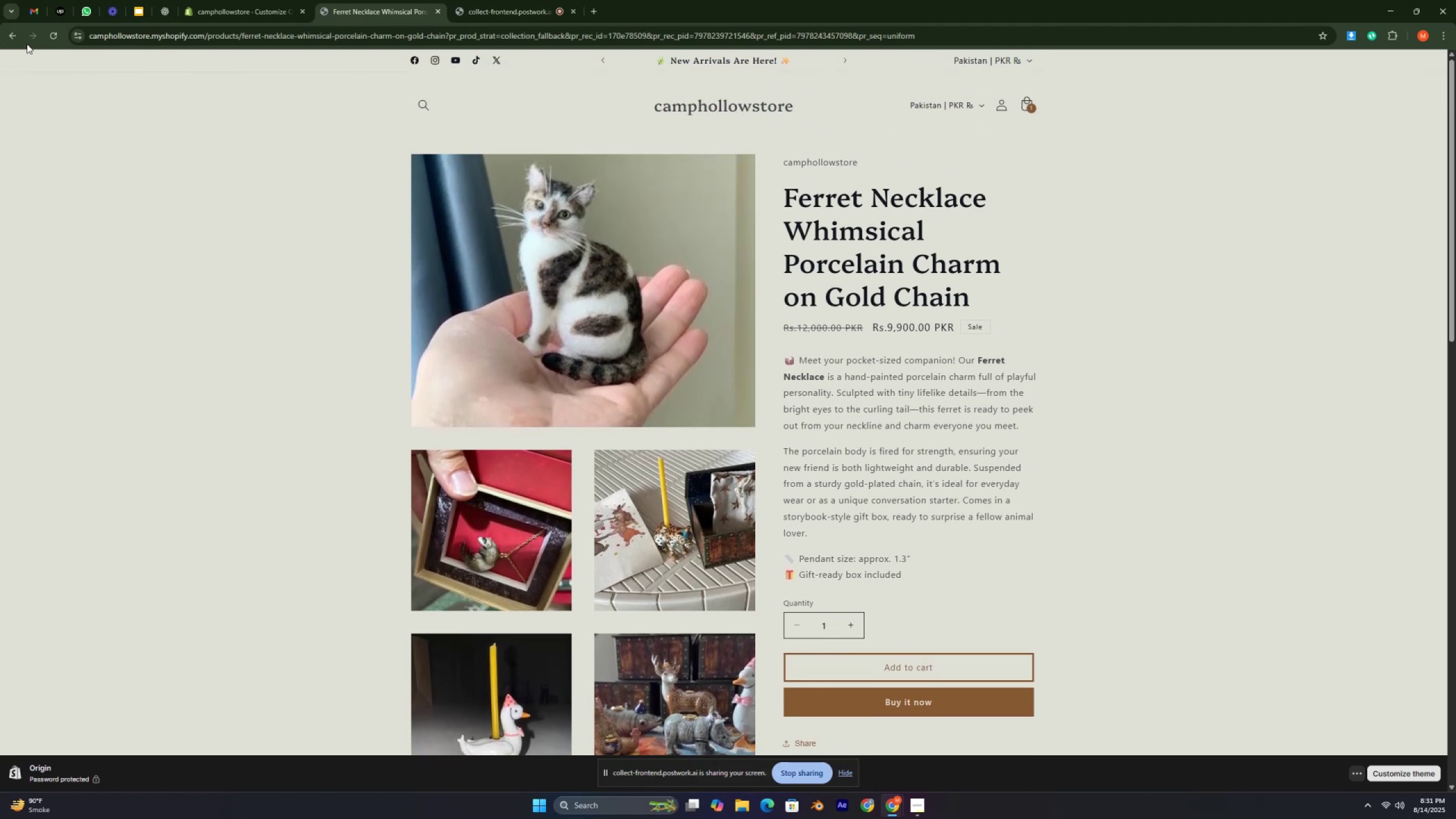 
left_click([16, 35])
 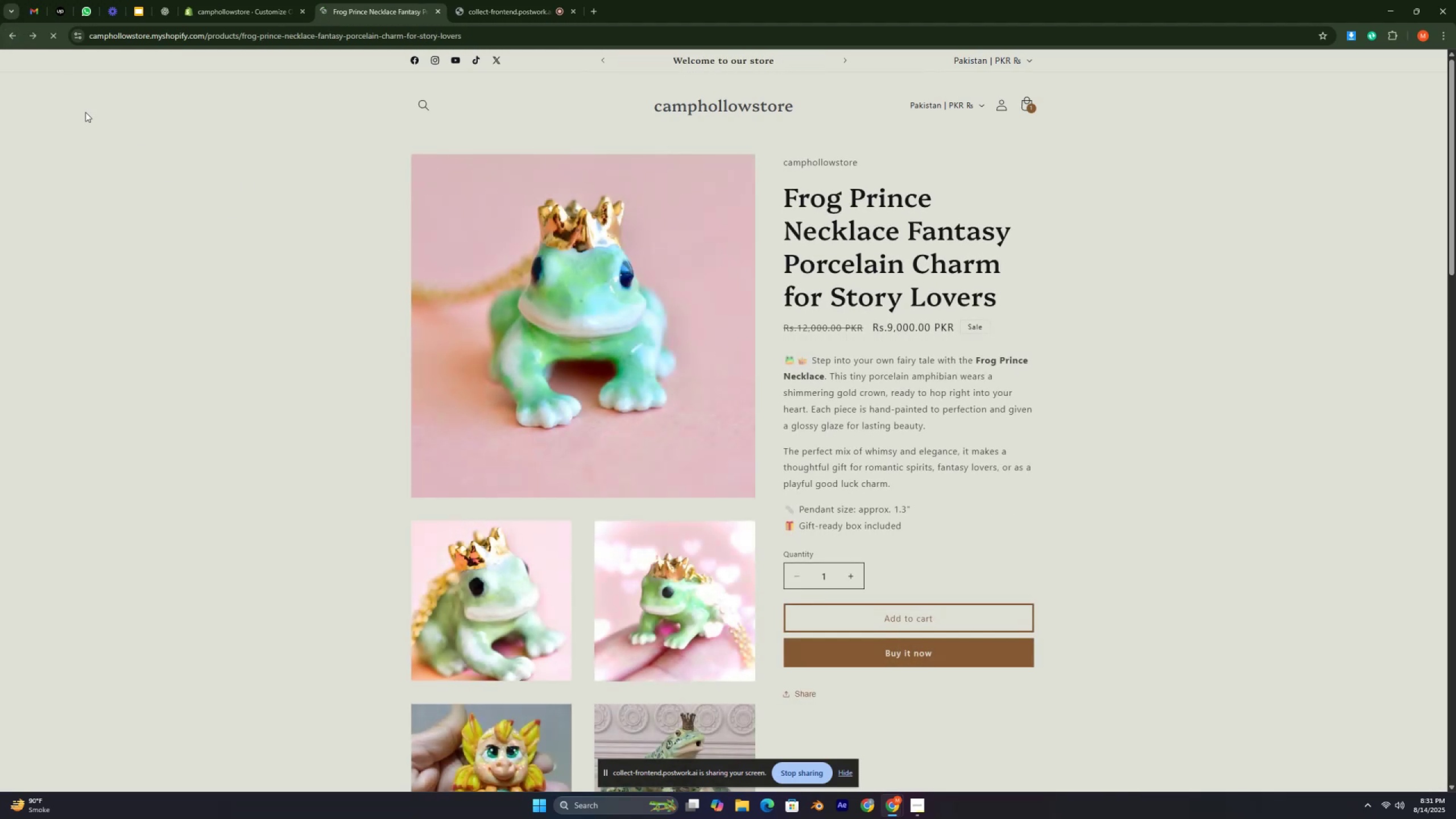 
left_click([8, 30])
 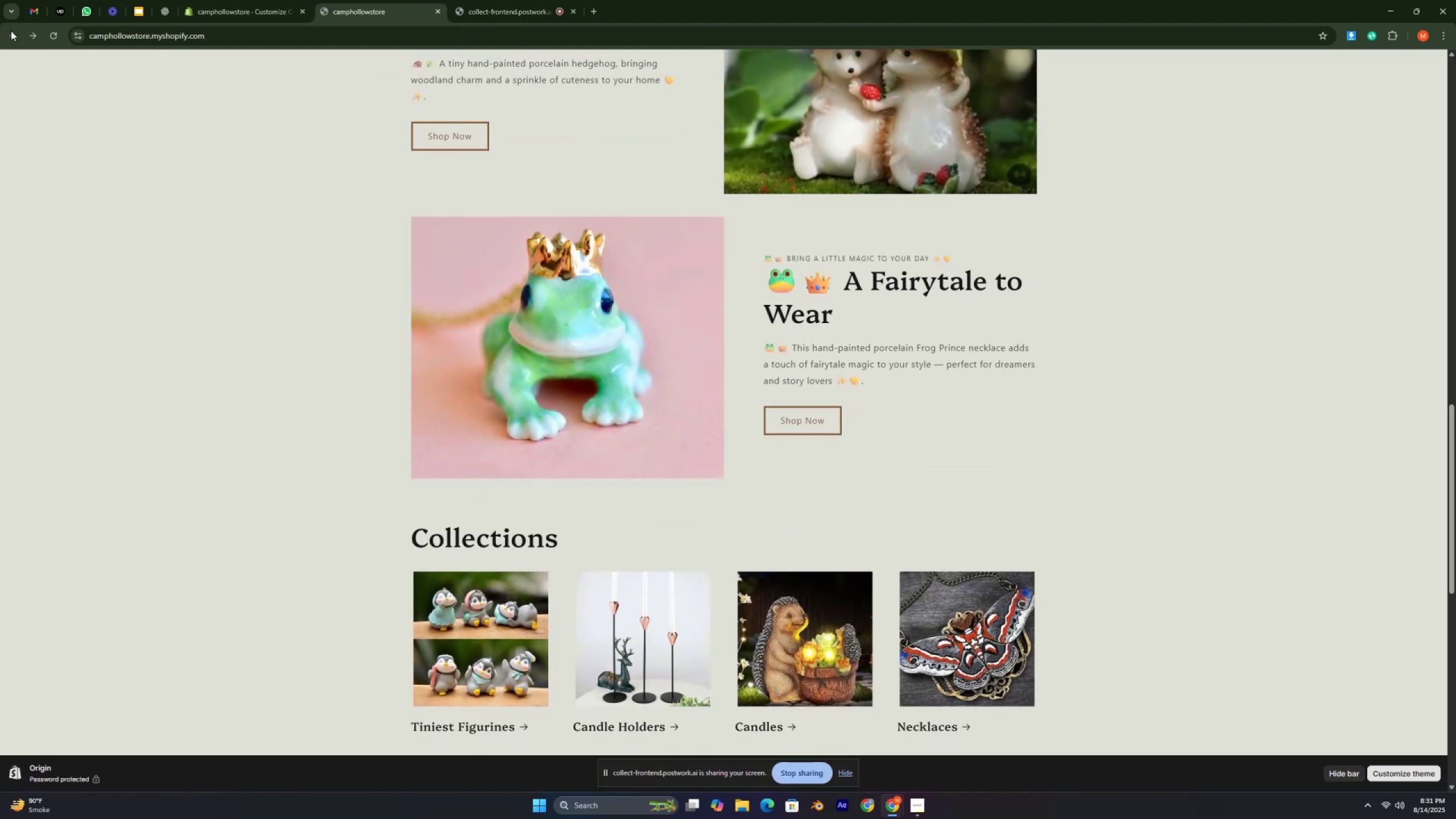 
scroll: coordinate [429, 177], scroll_direction: up, amount: 17.0
 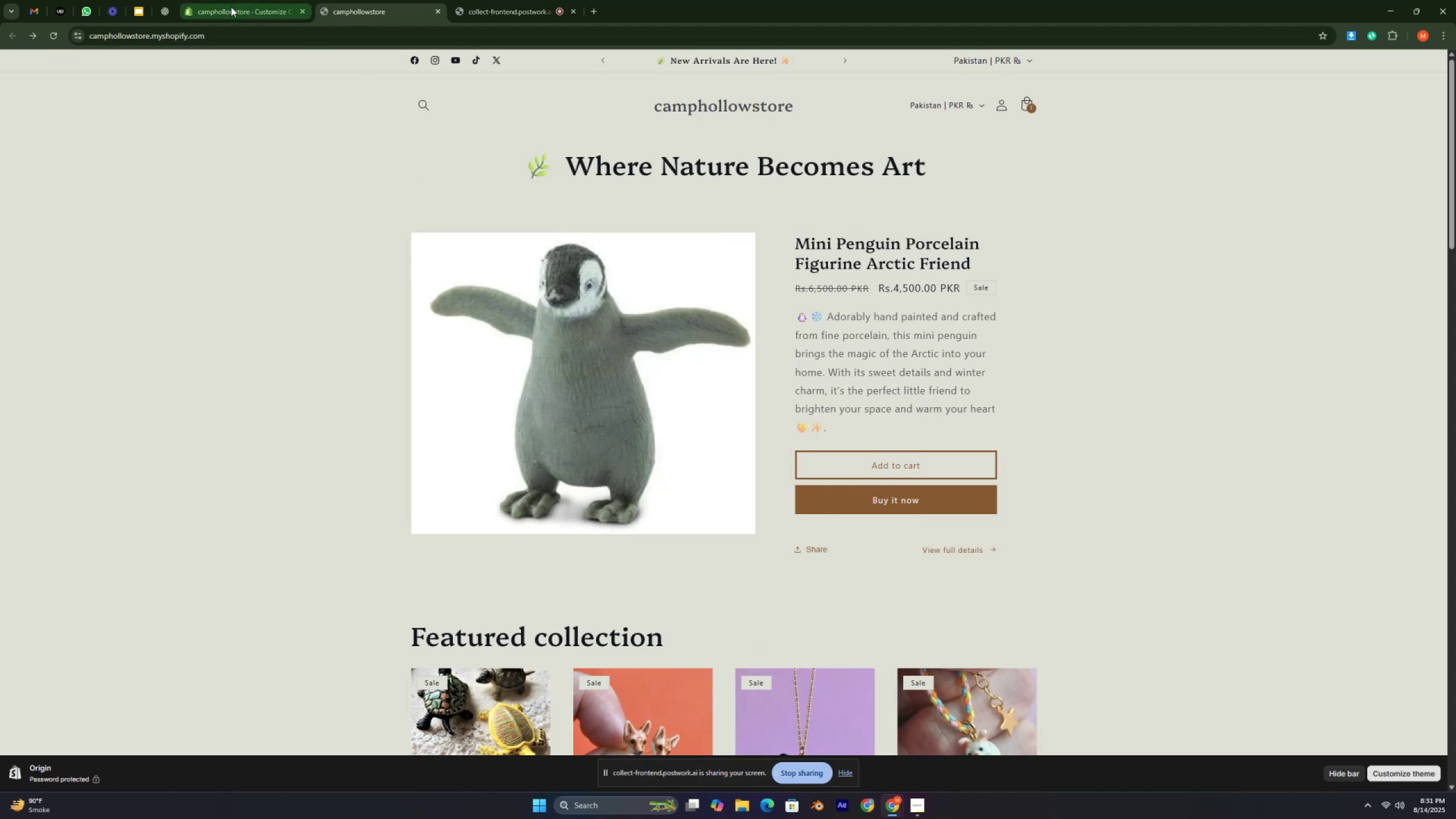 
left_click([231, 7])
 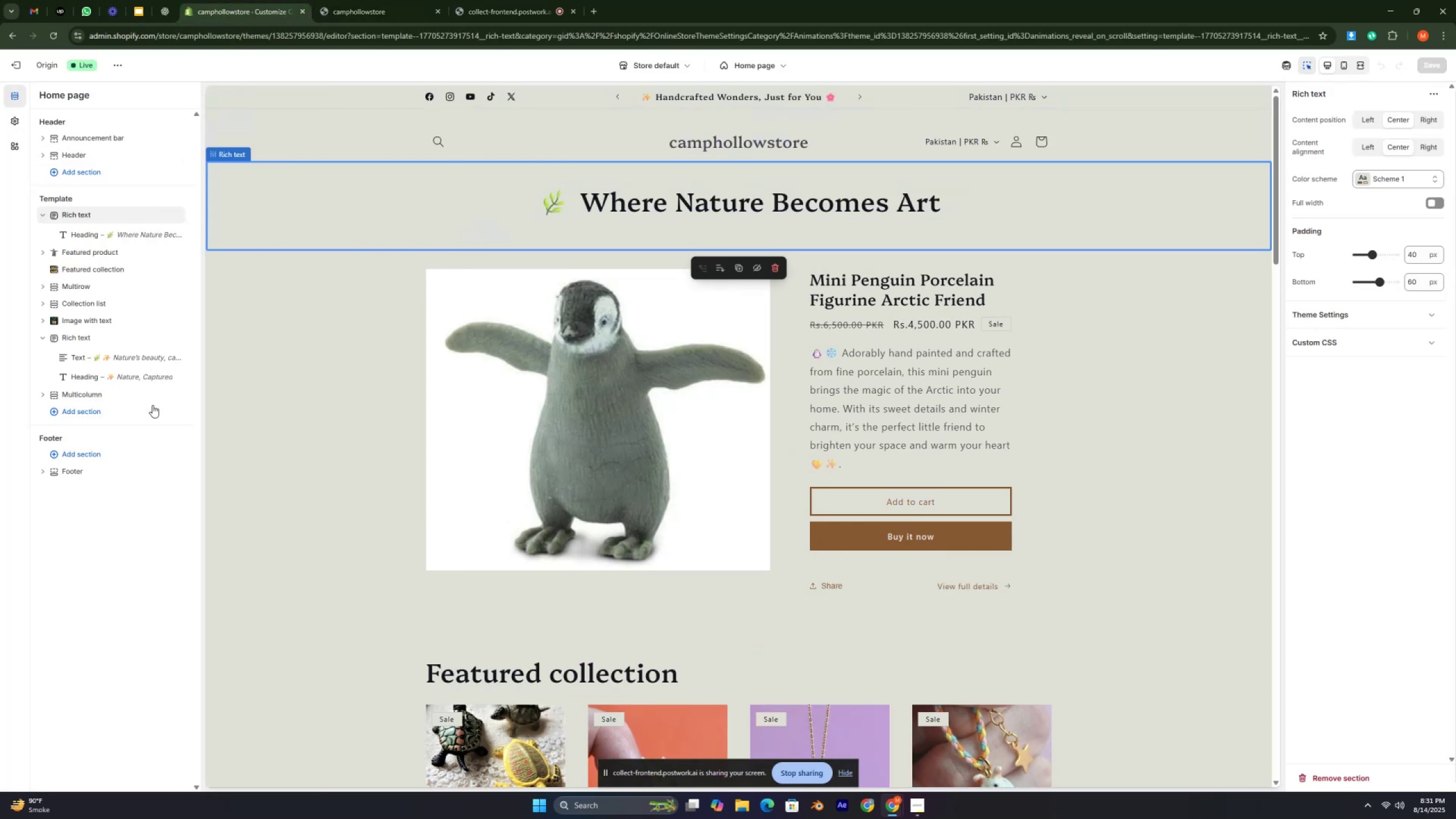 
left_click([86, 410])
 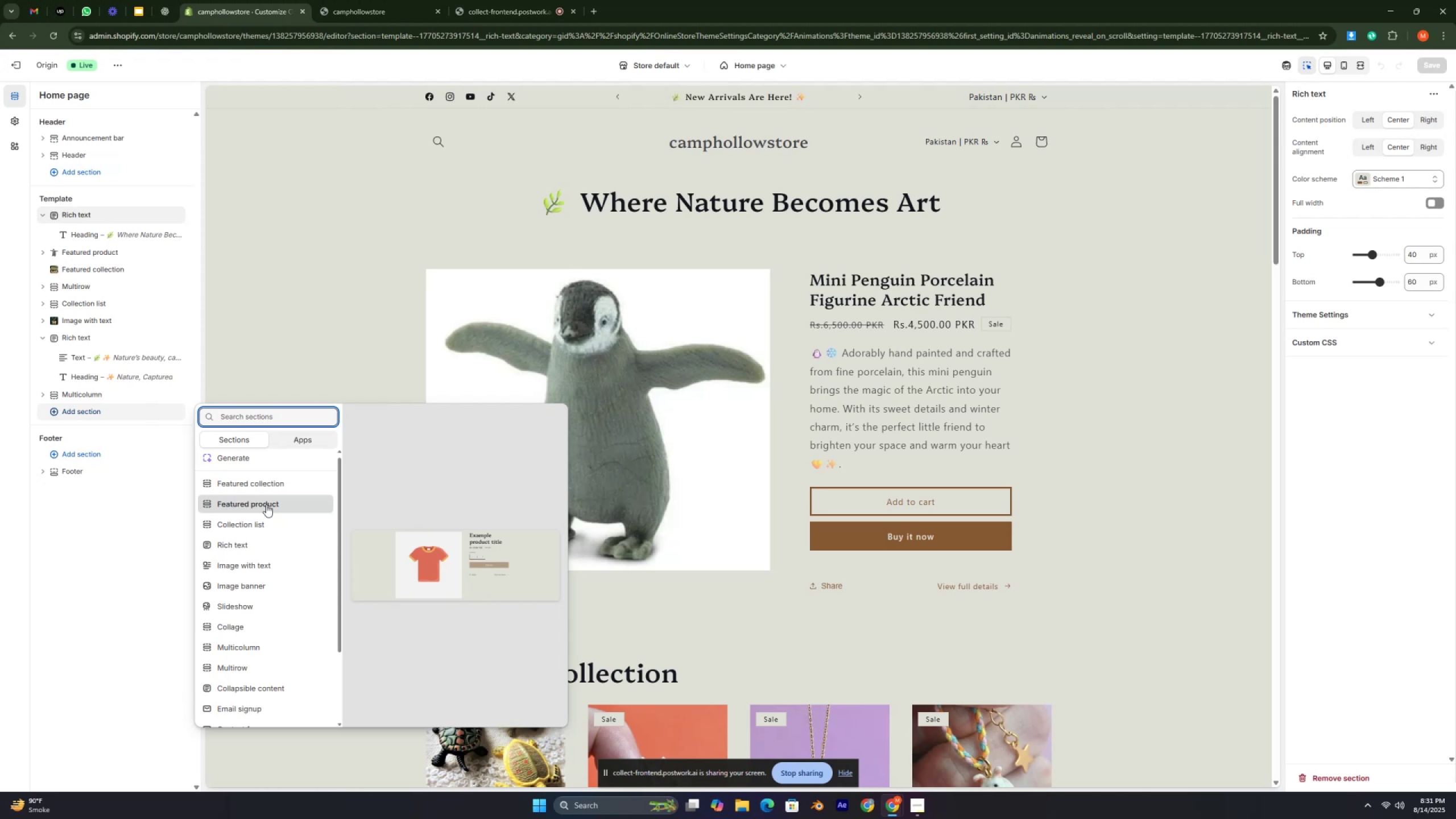 
wait(11.09)
 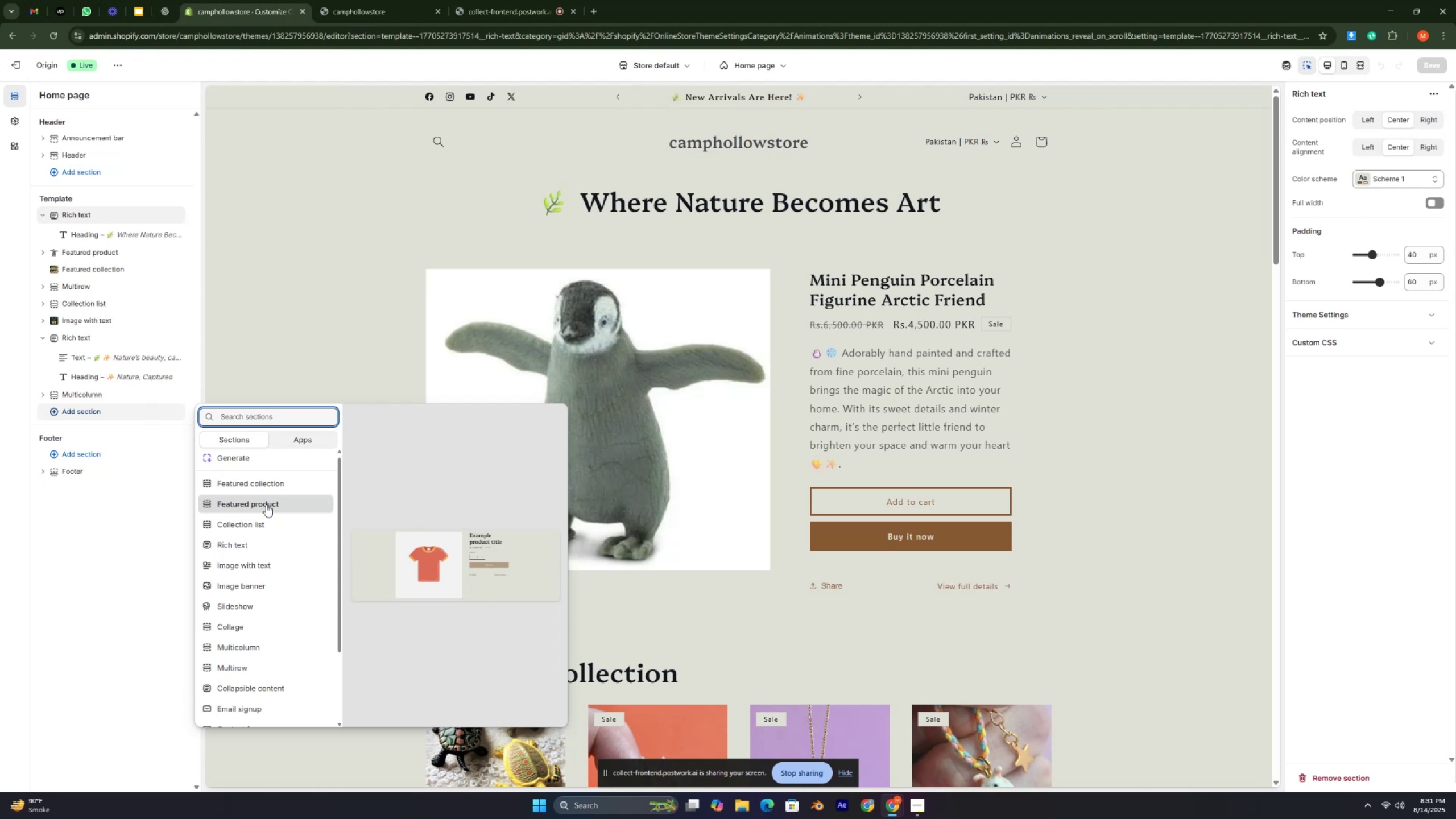 
left_click([259, 528])
 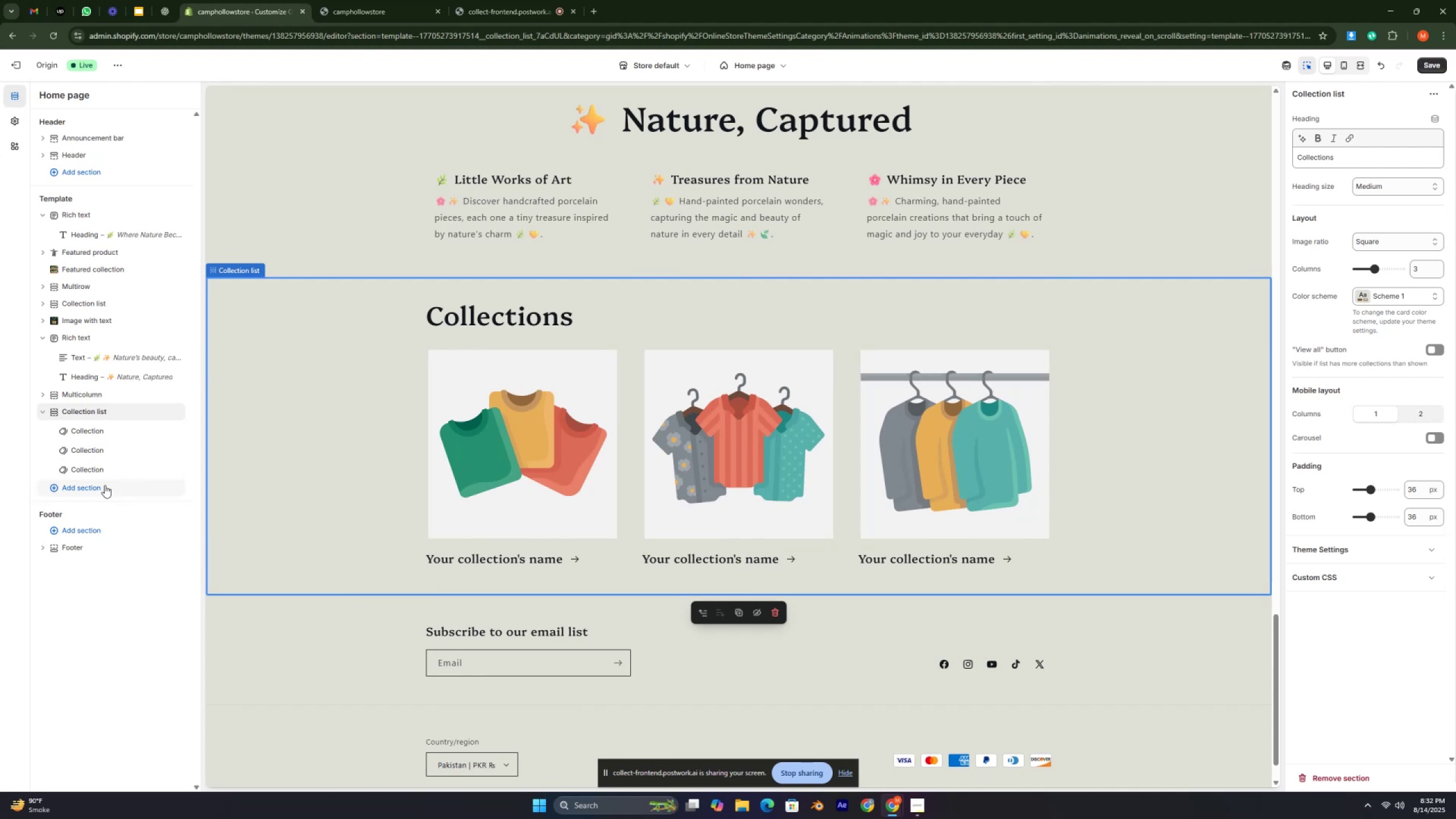 
wait(6.26)
 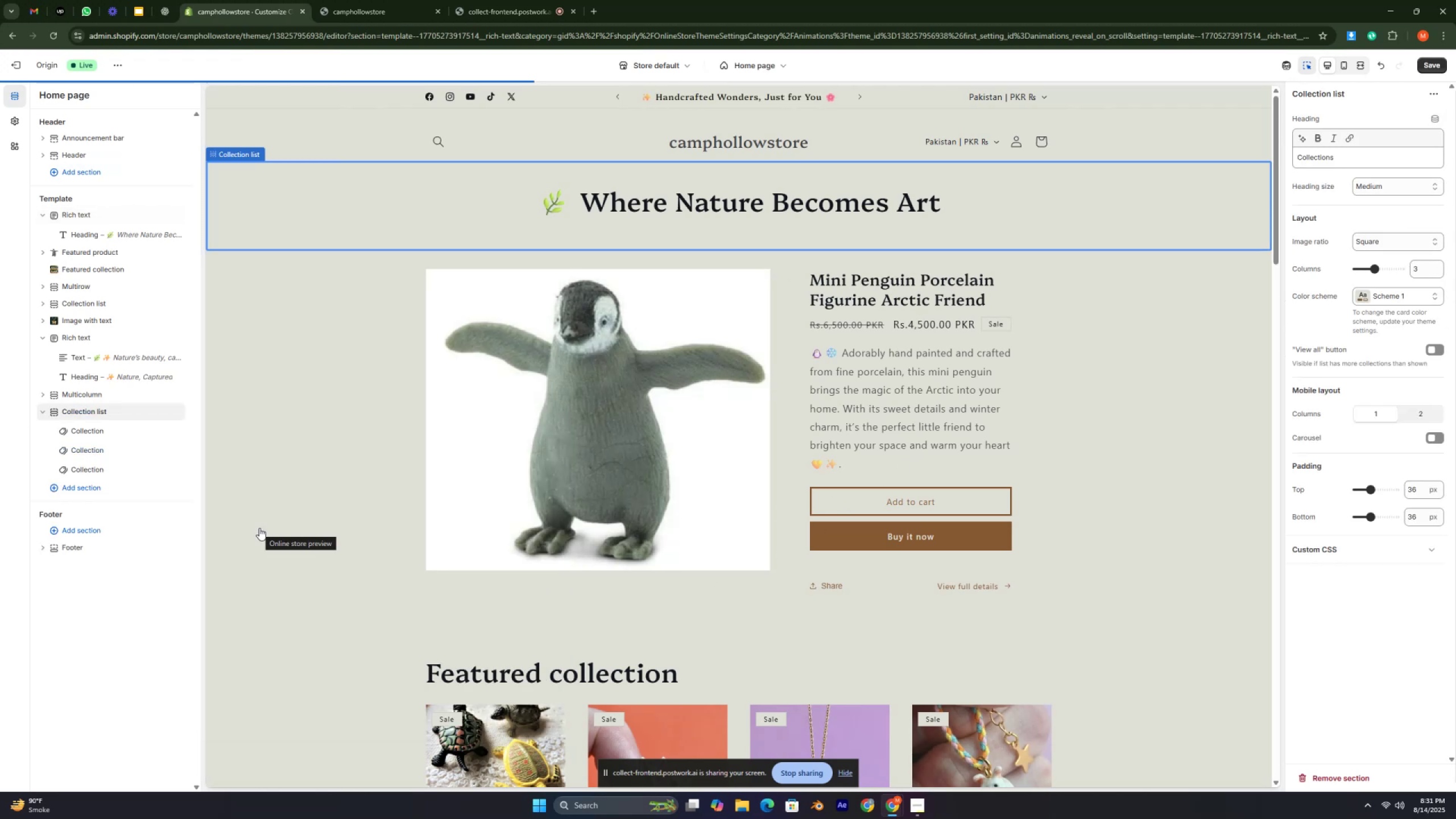 
left_click([105, 485])
 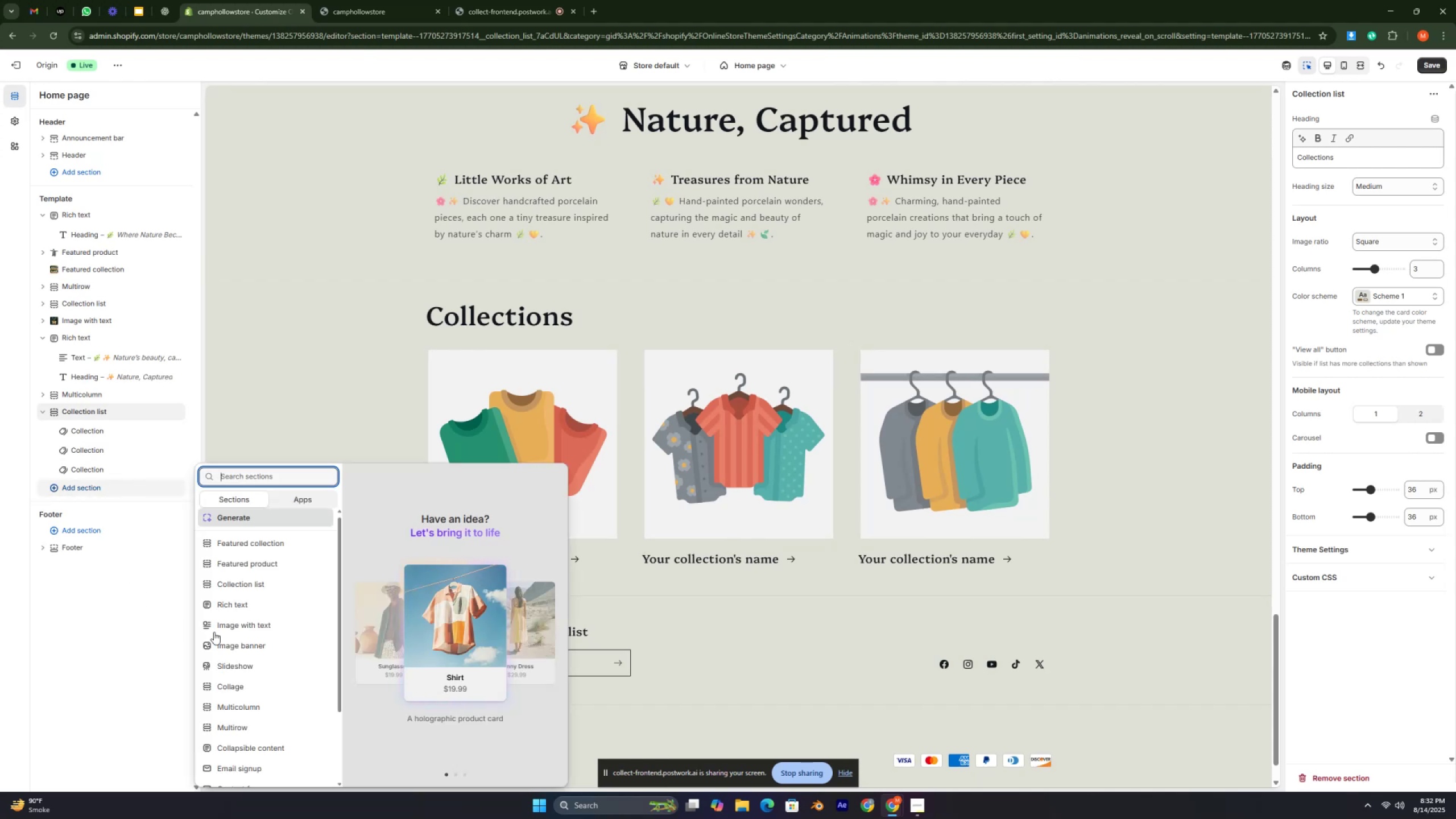 
left_click([265, 601])
 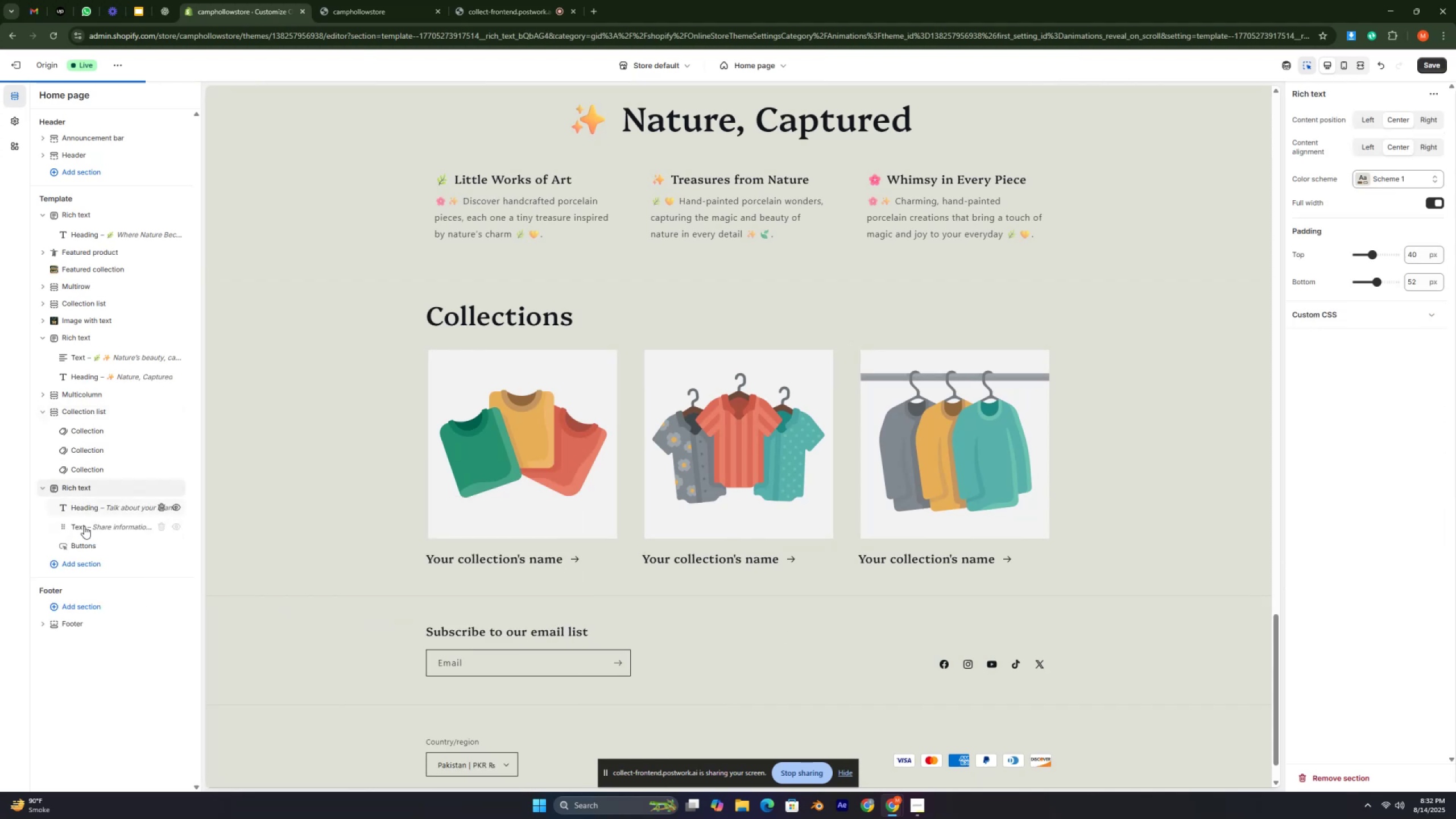 
left_click([76, 561])
 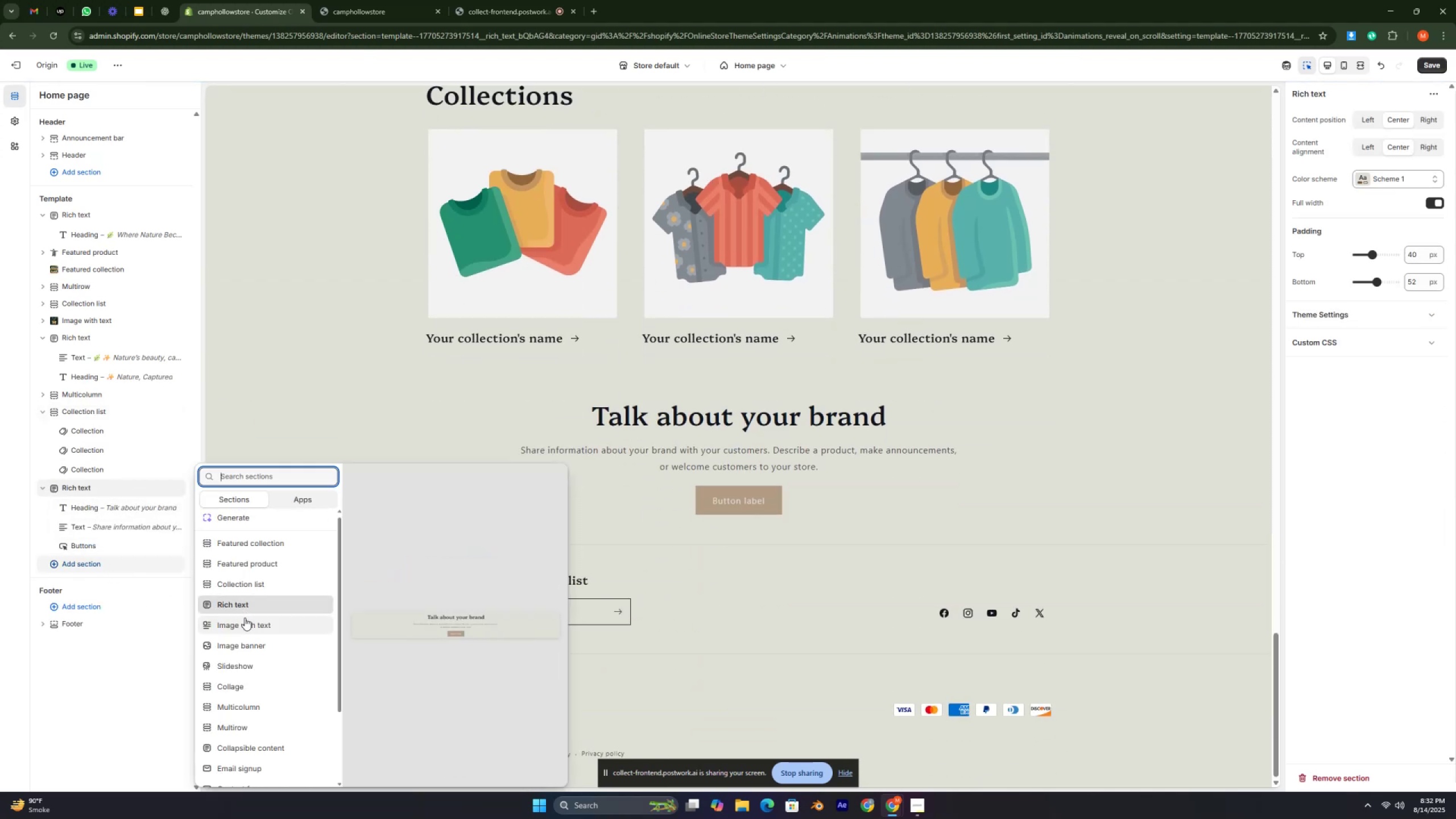 
left_click([249, 630])
 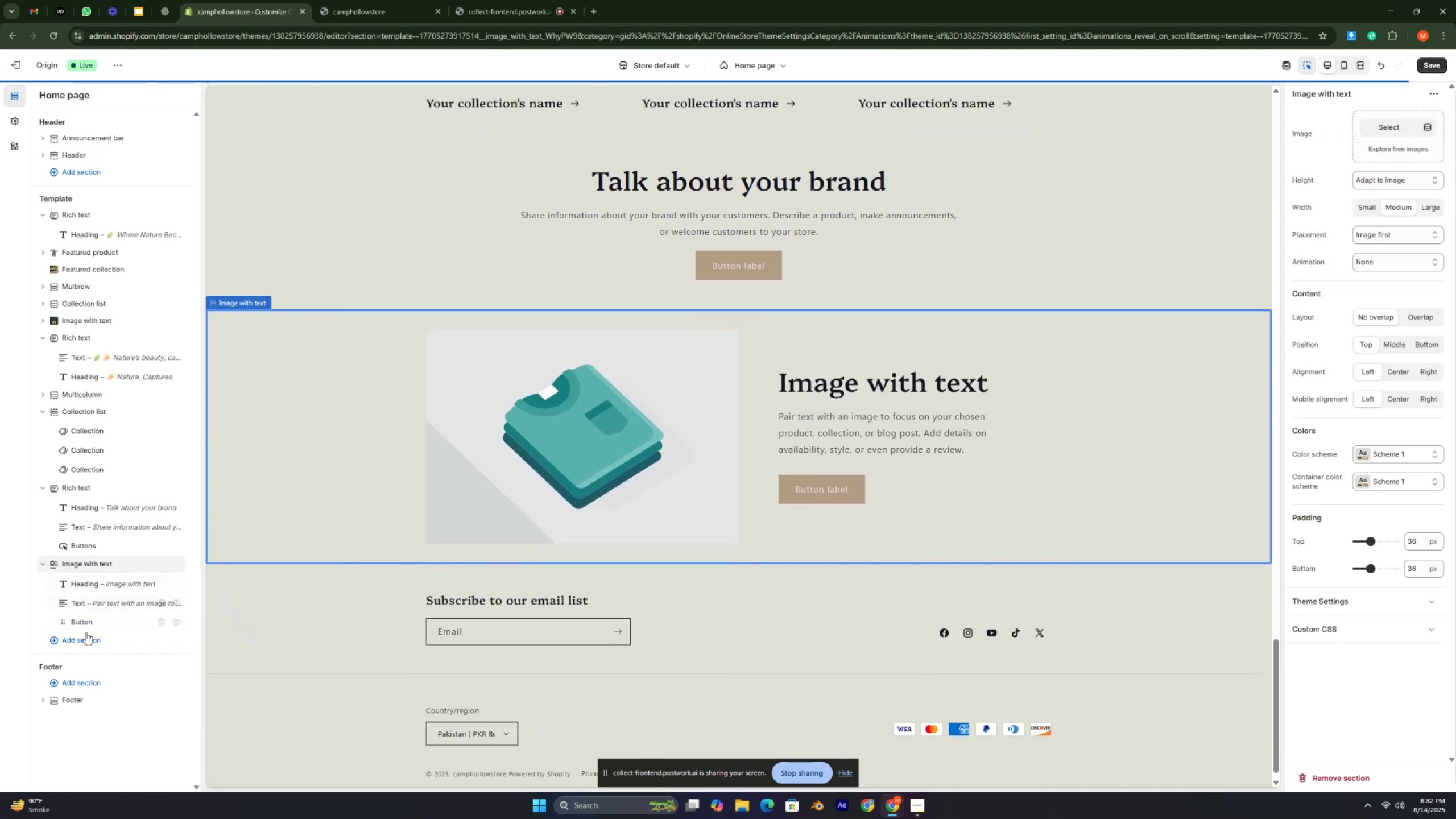 
left_click([85, 638])
 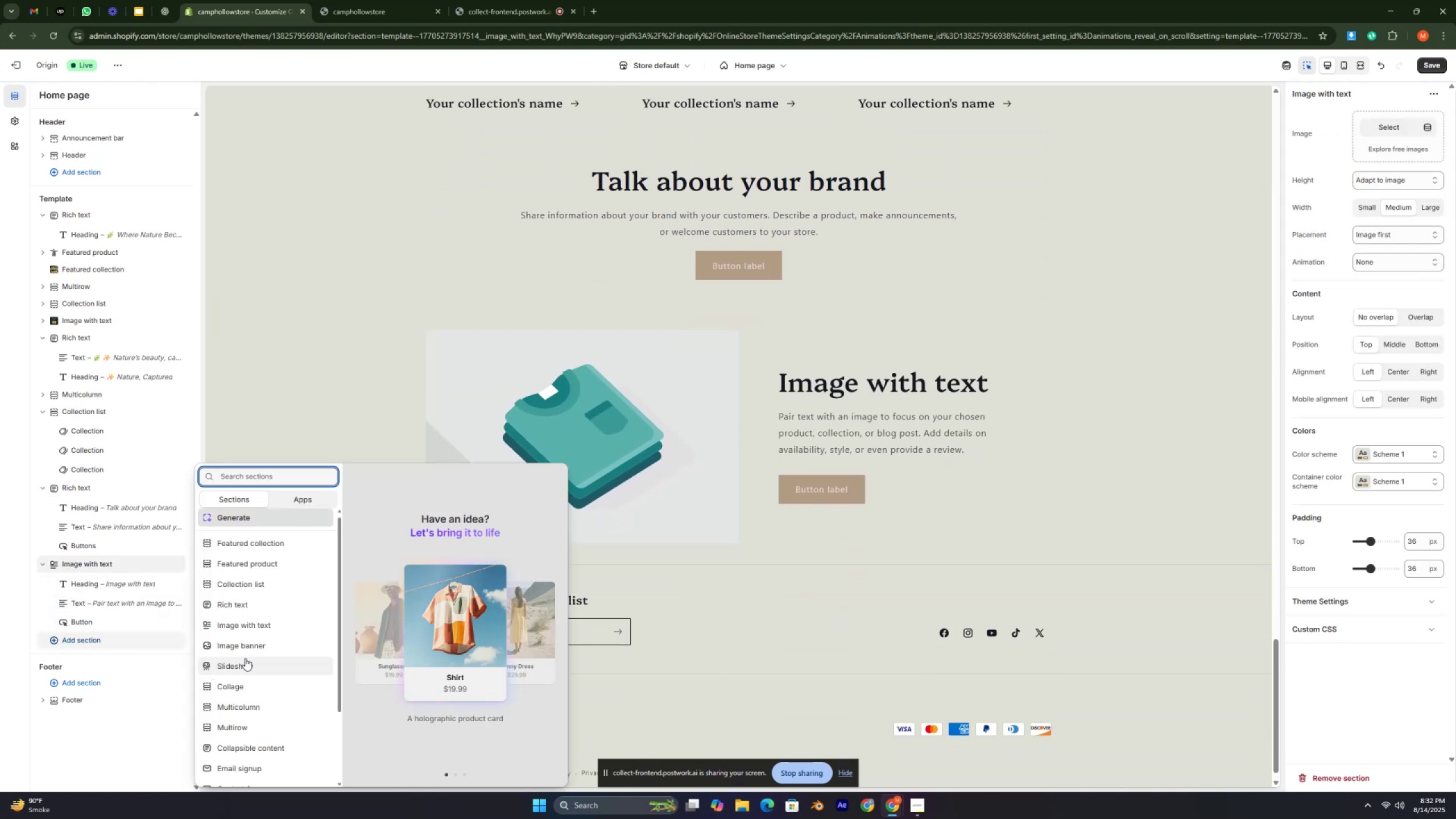 
scroll: coordinate [245, 658], scroll_direction: down, amount: 2.0
 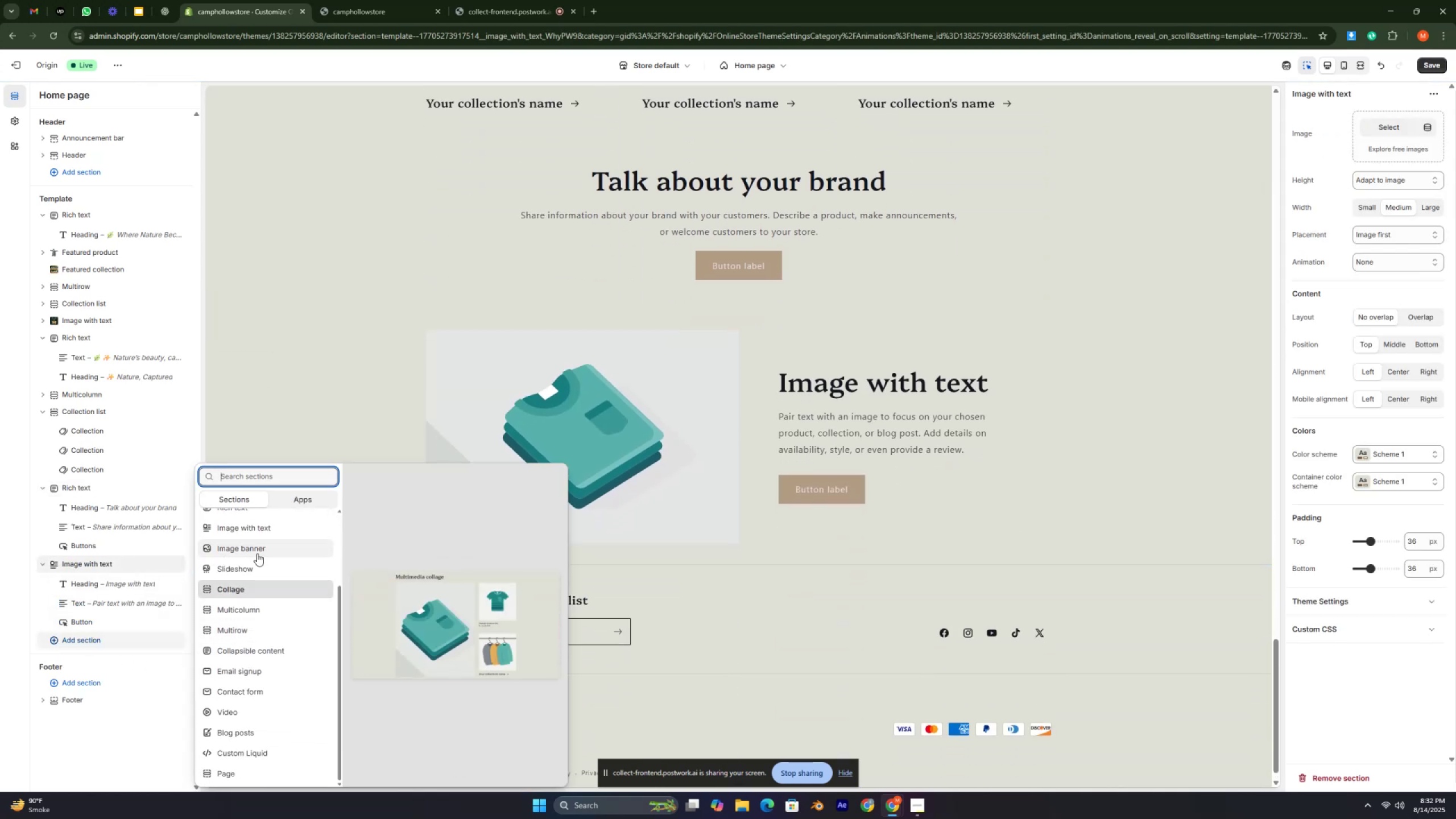 
left_click([260, 548])
 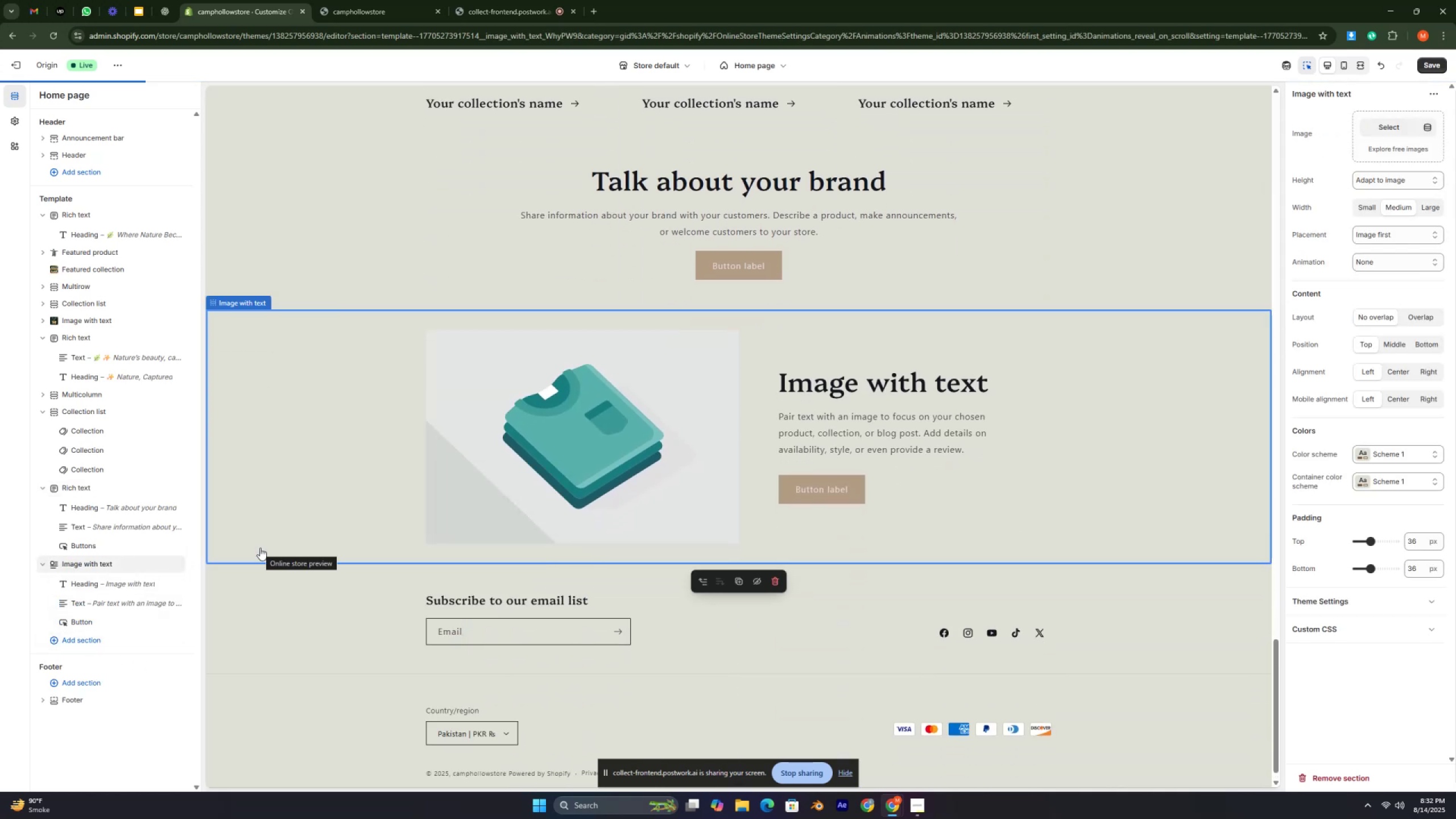 
key(Control+ControlRight)
 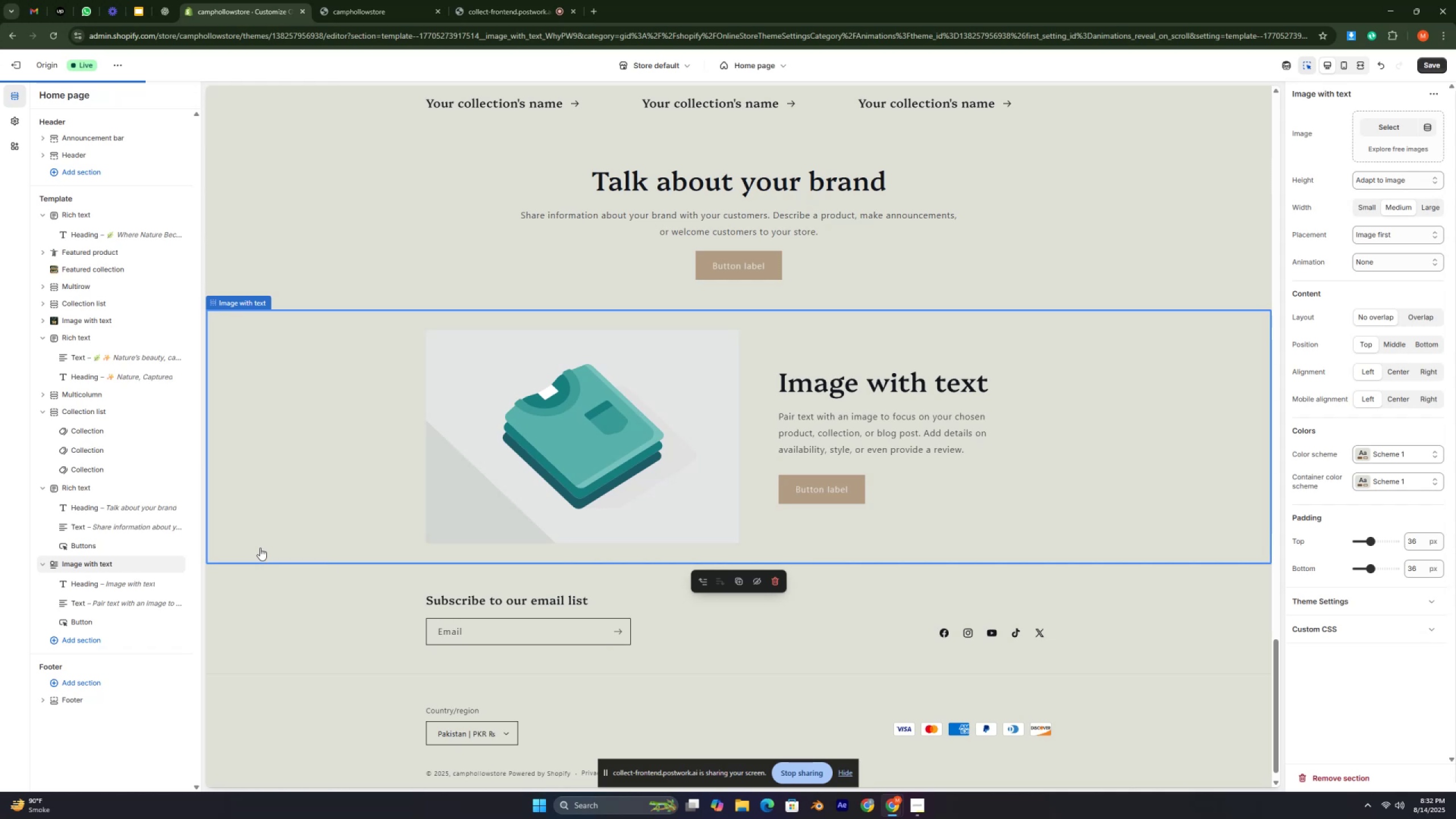 
key(Control+ControlRight)
 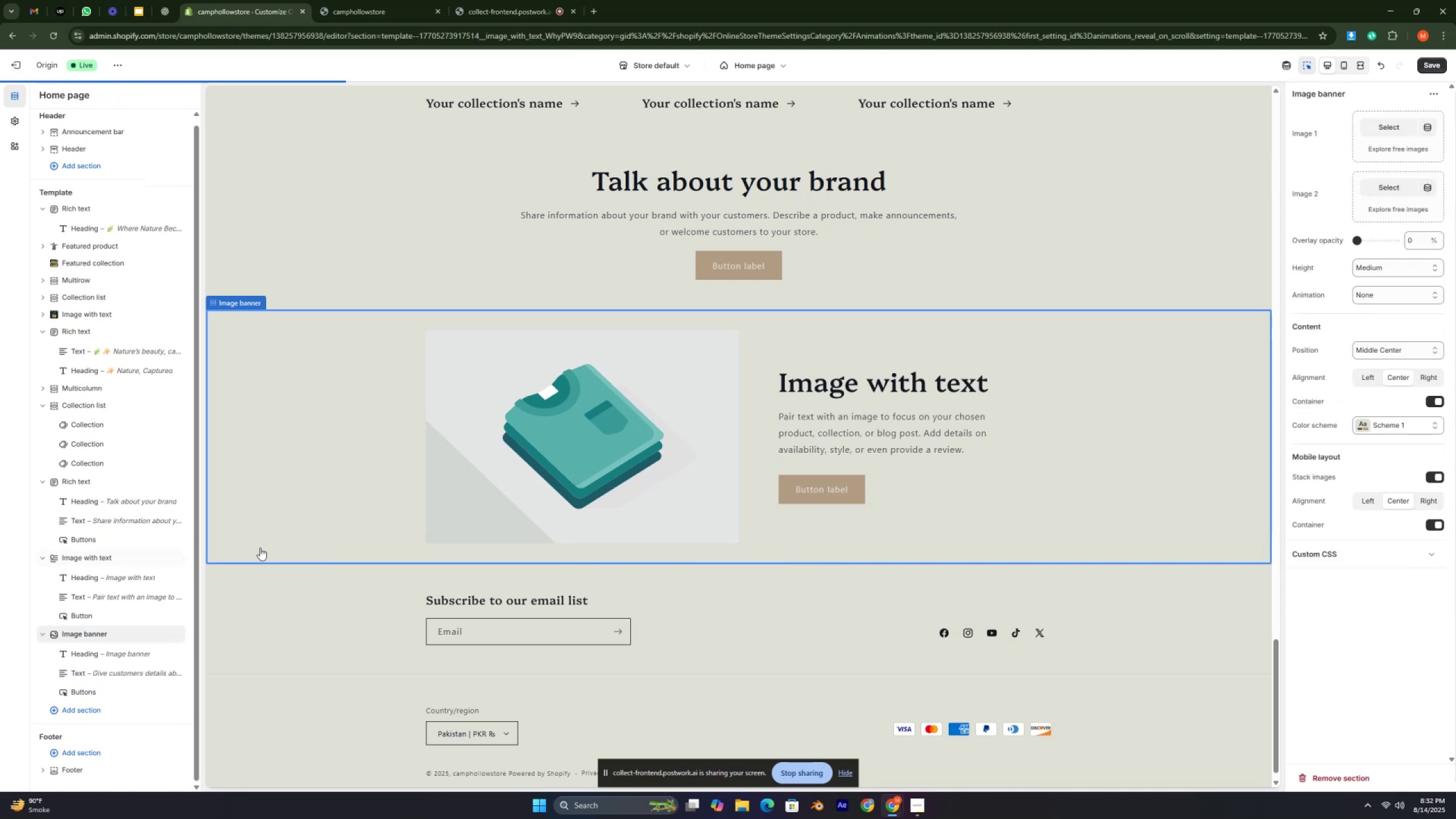 
key(Control+ControlRight)
 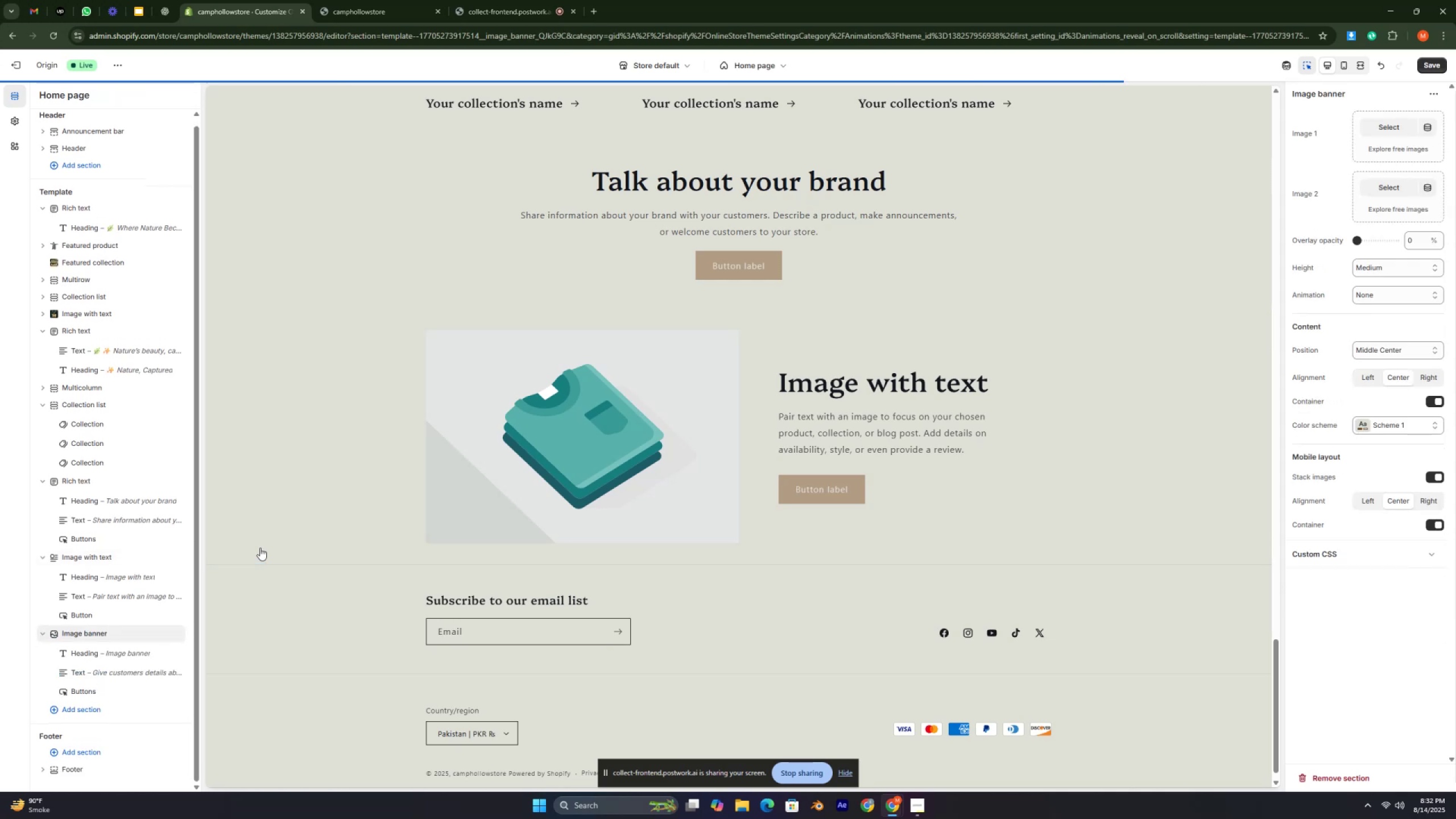 
key(Control+ControlRight)
 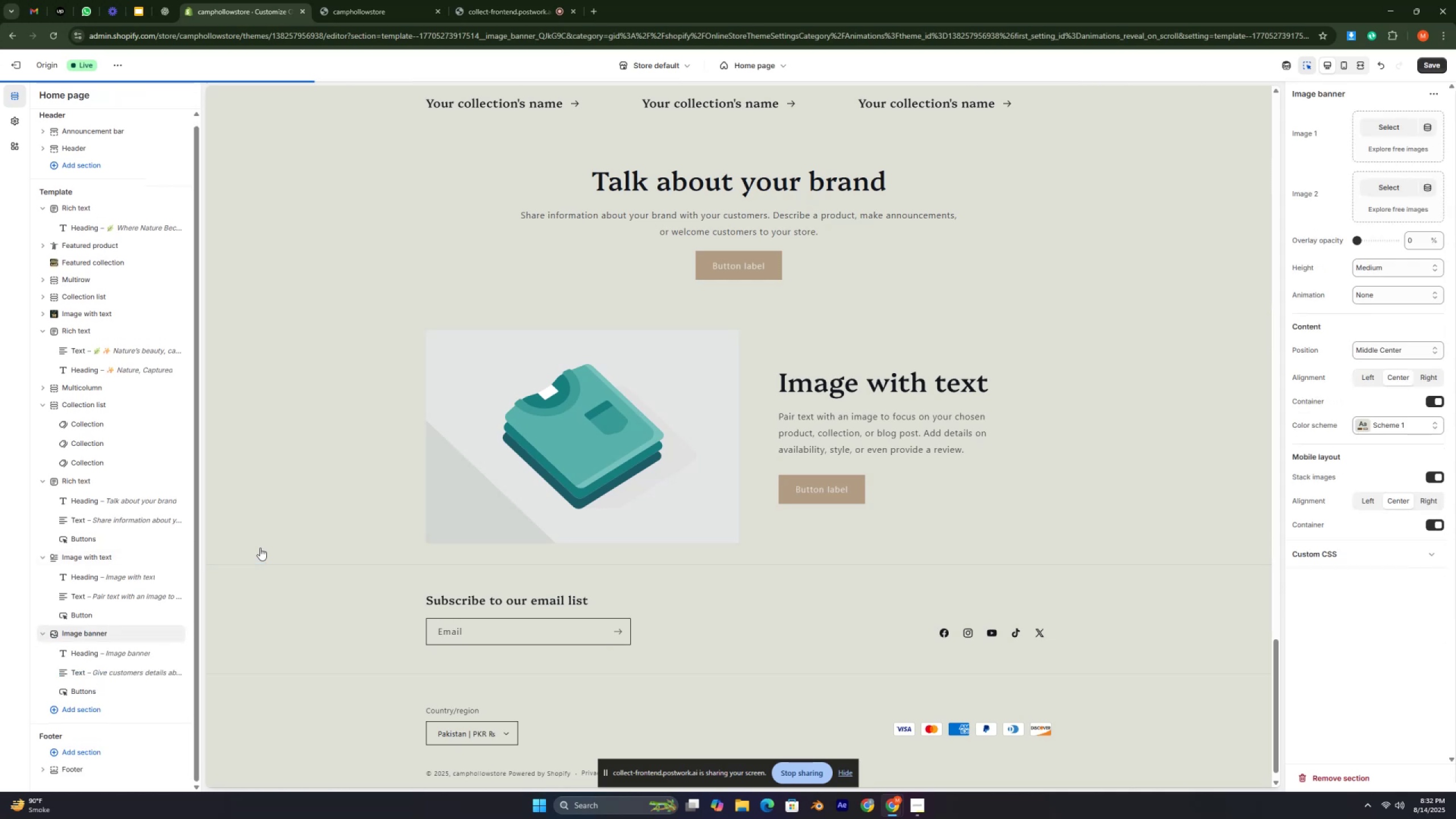 
key(Control+ControlRight)
 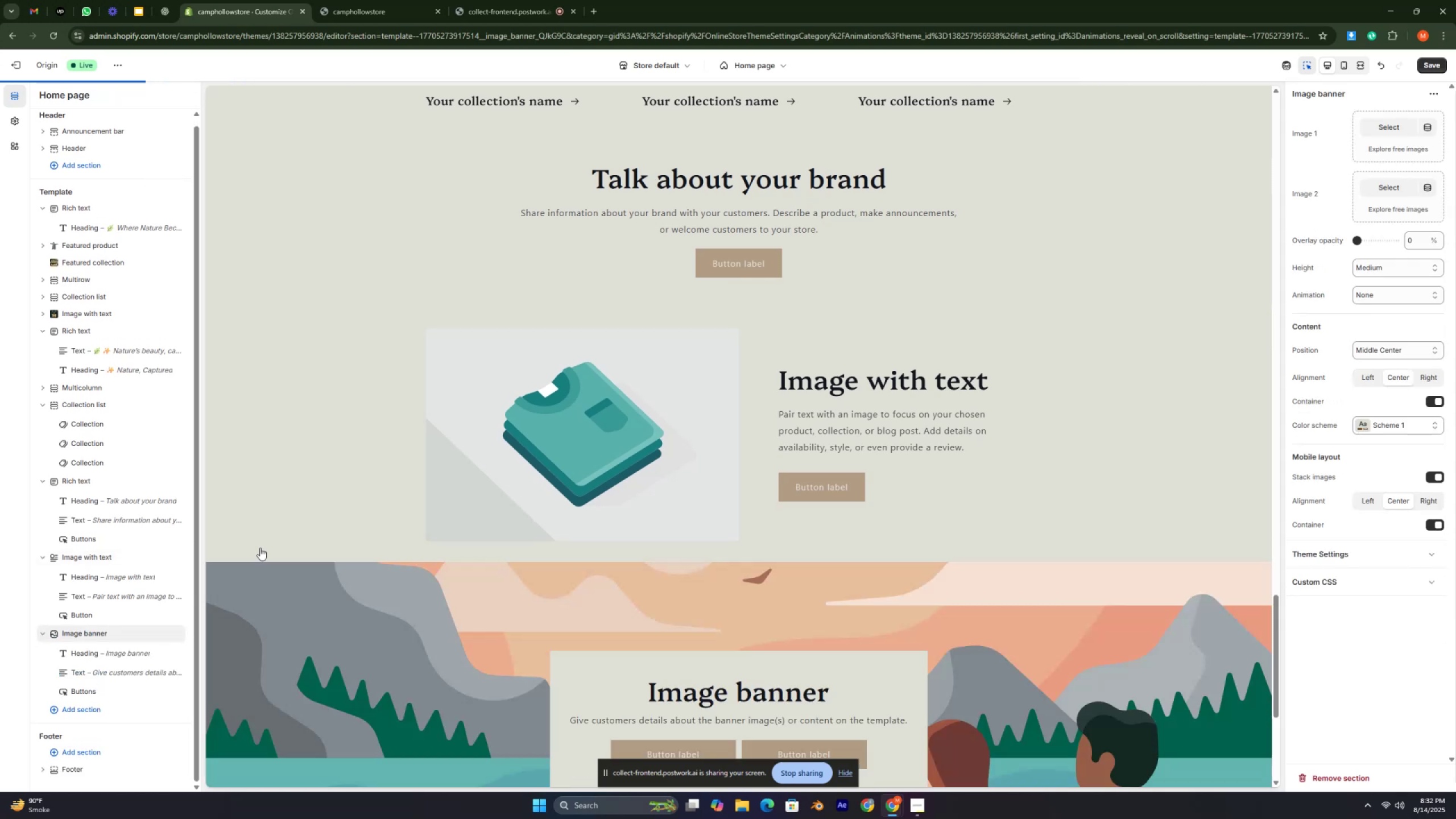 
key(Control+ControlRight)
 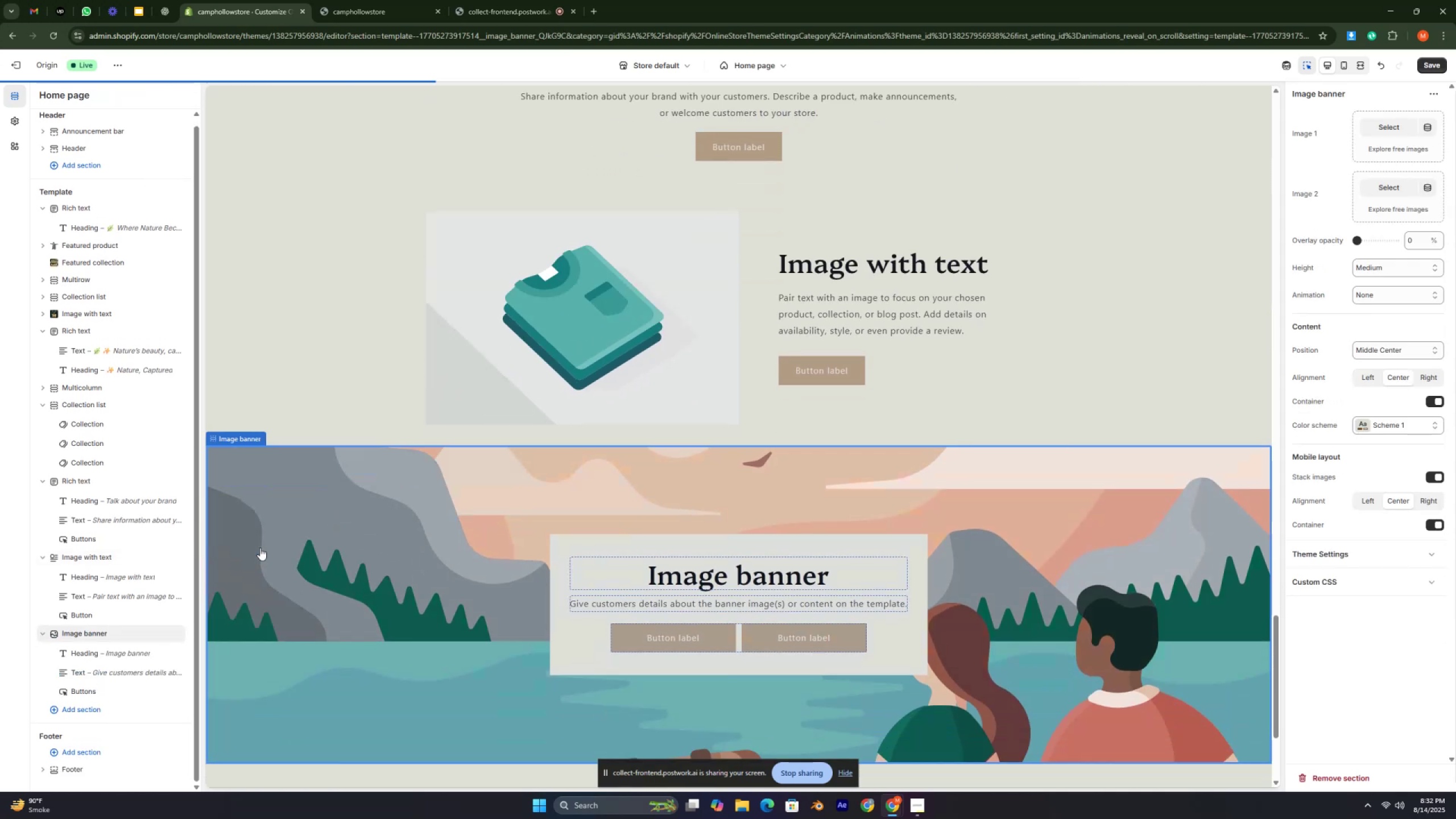 
key(Control+ControlRight)
 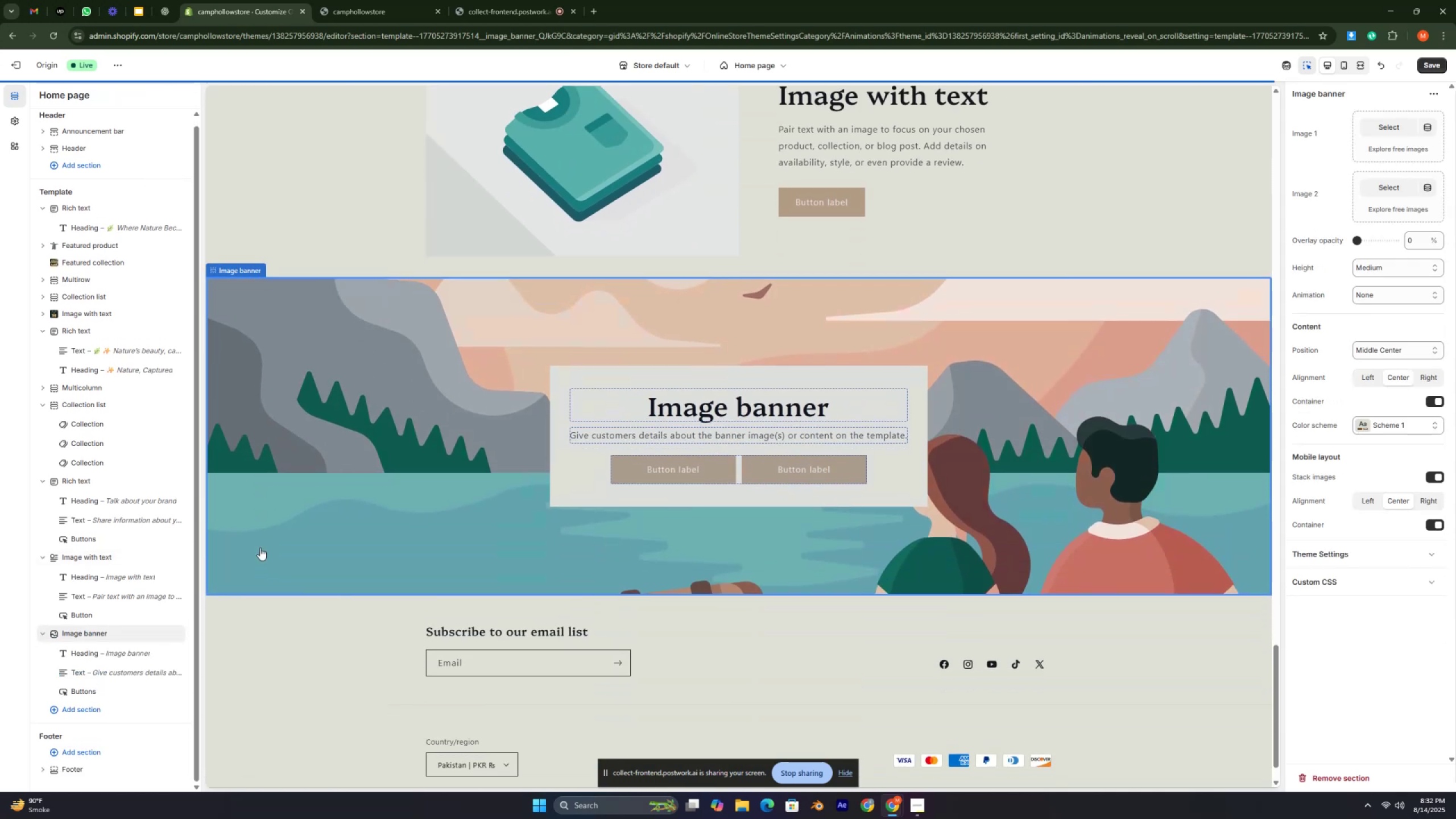 
key(Control+ControlRight)
 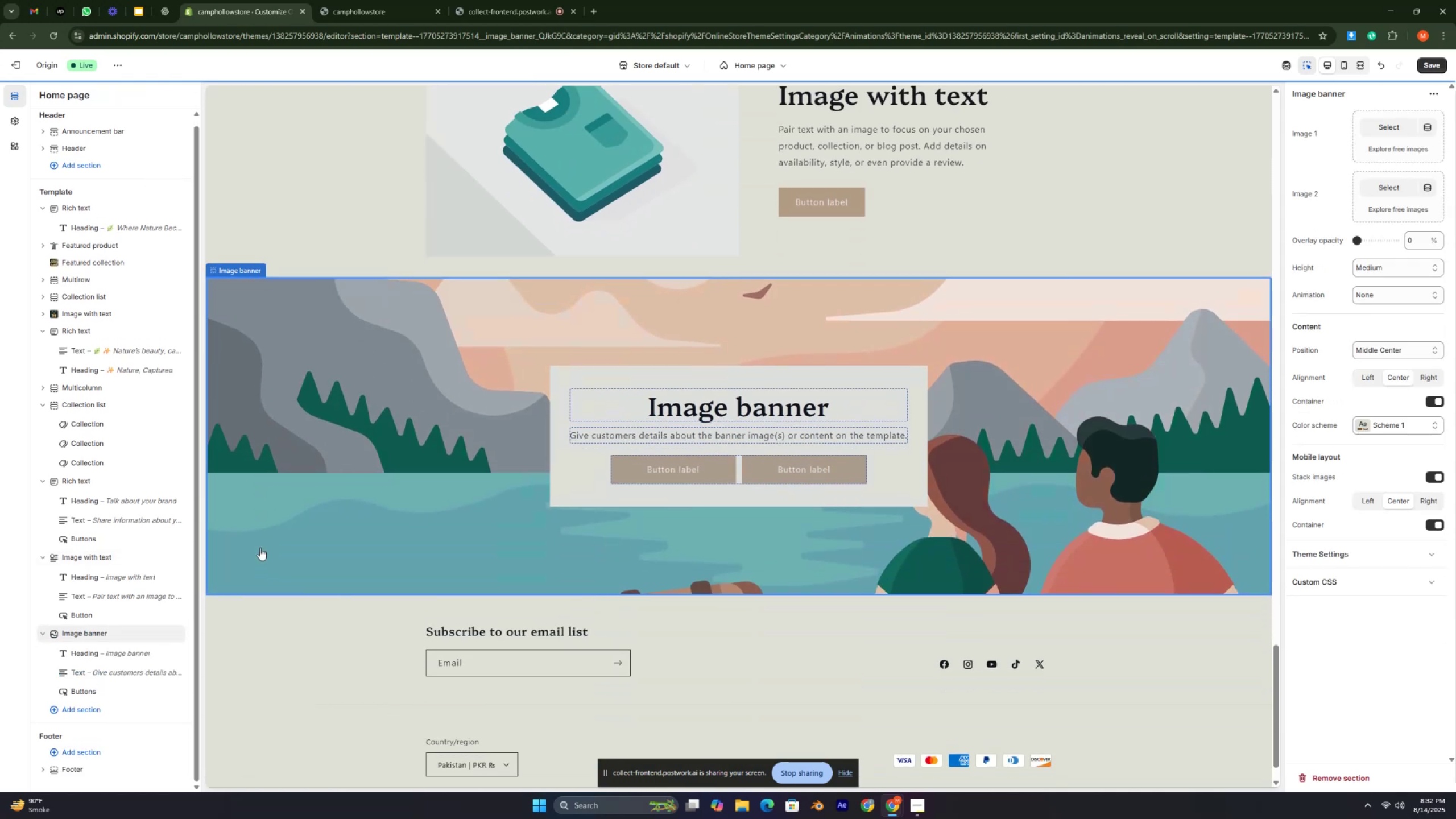 
key(Control+ControlRight)
 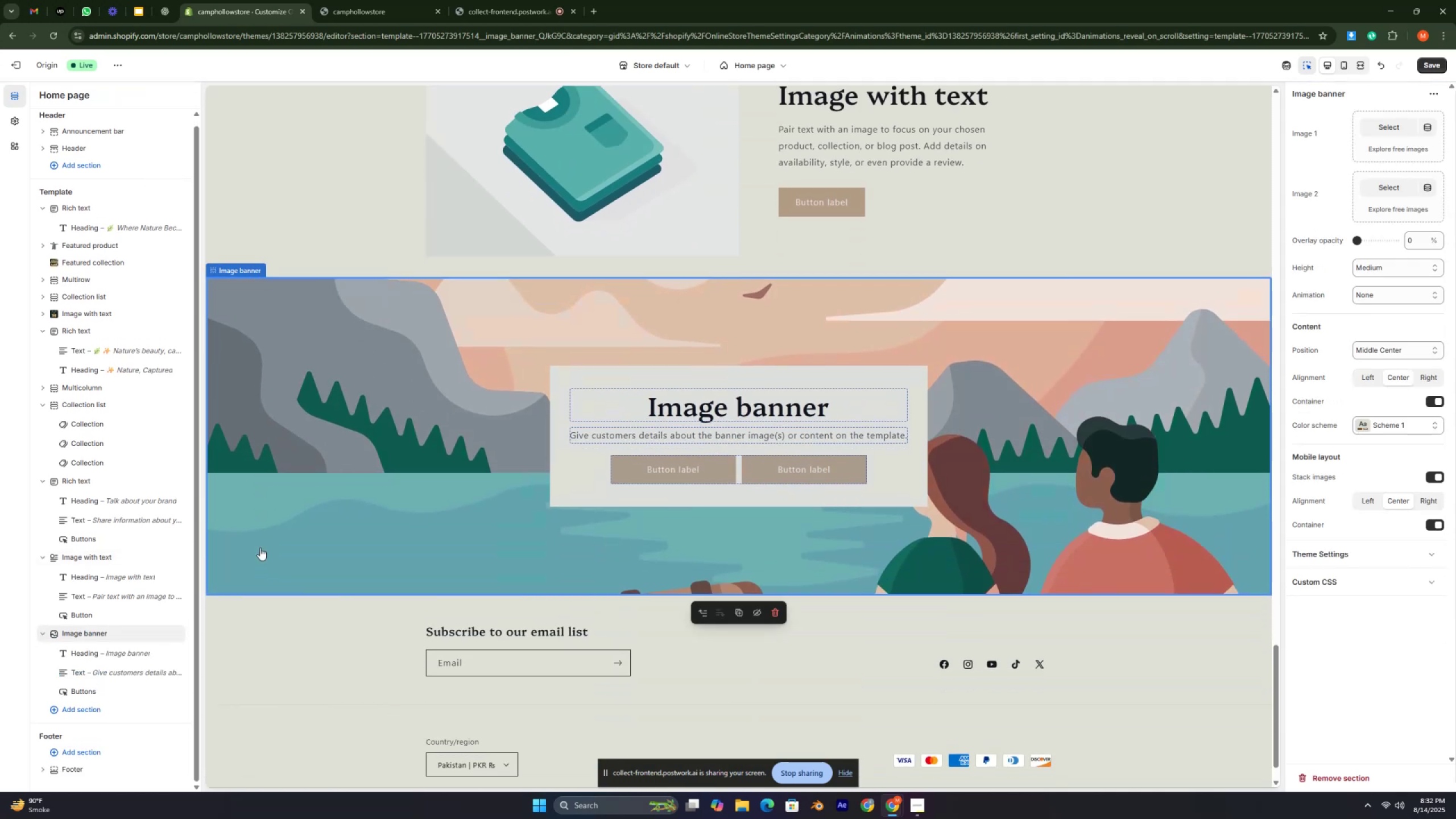 
key(Control+ControlRight)
 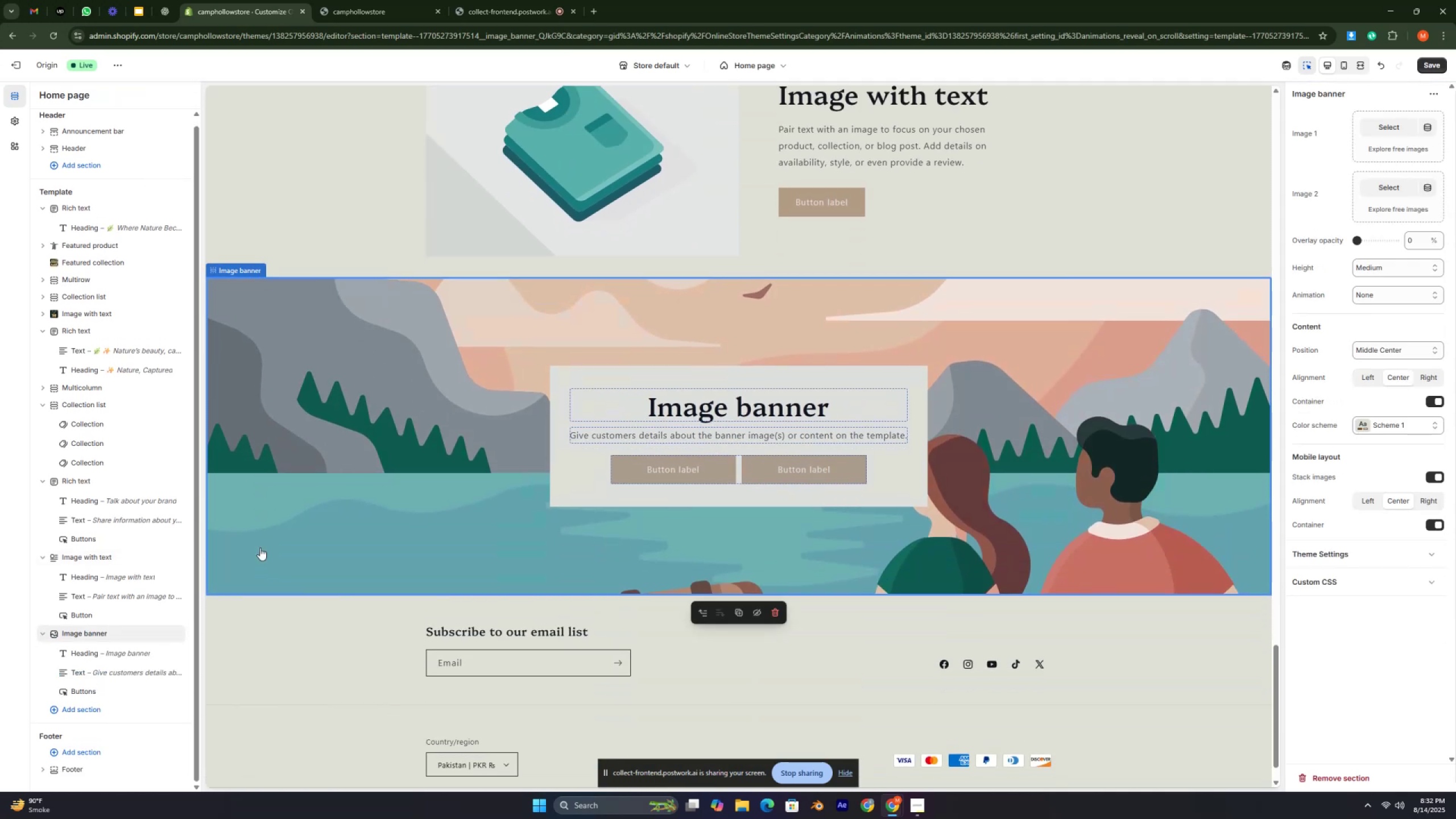 
key(Control+ControlRight)
 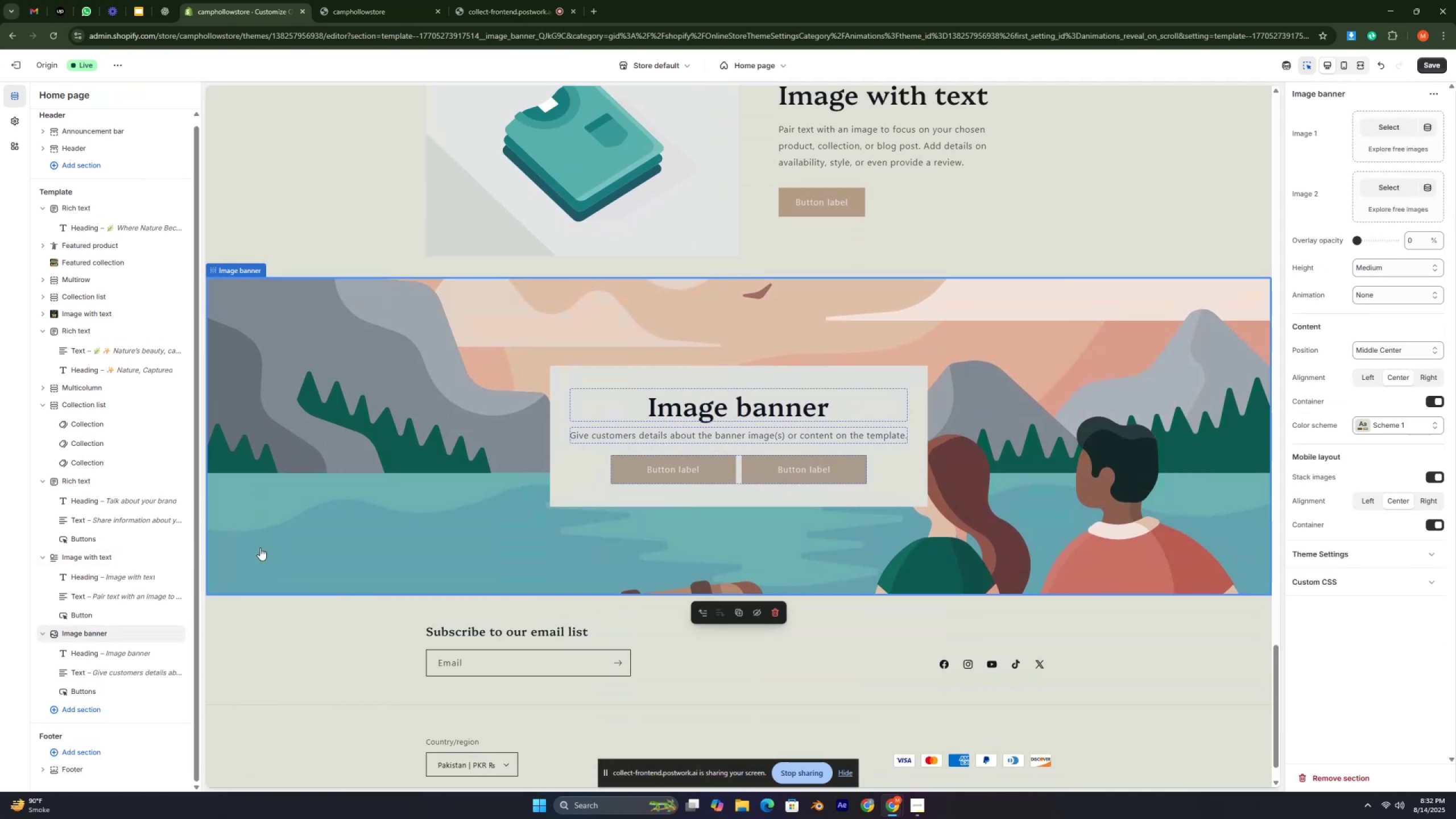 
key(Control+ControlRight)
 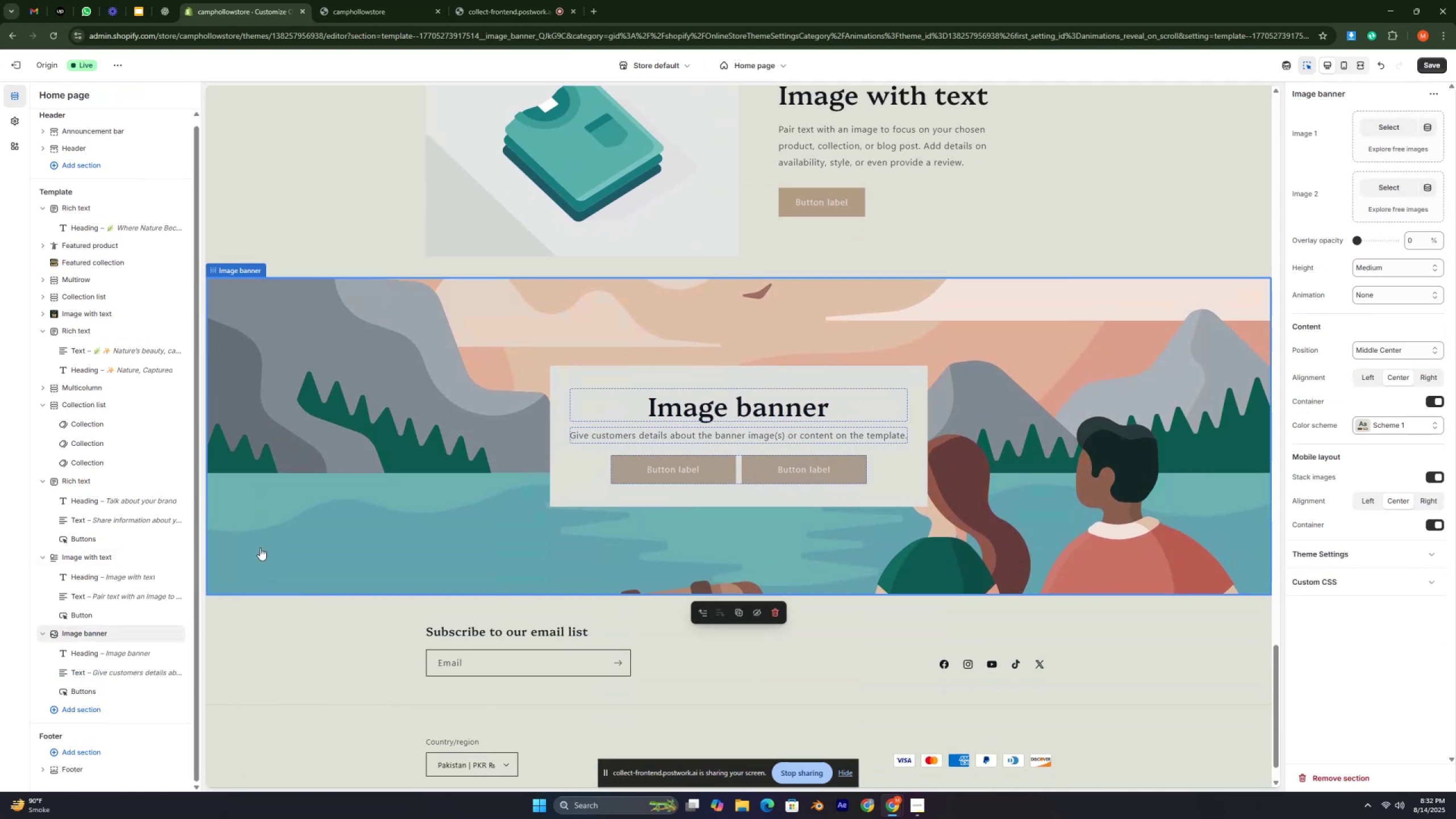 
key(Control+ControlRight)
 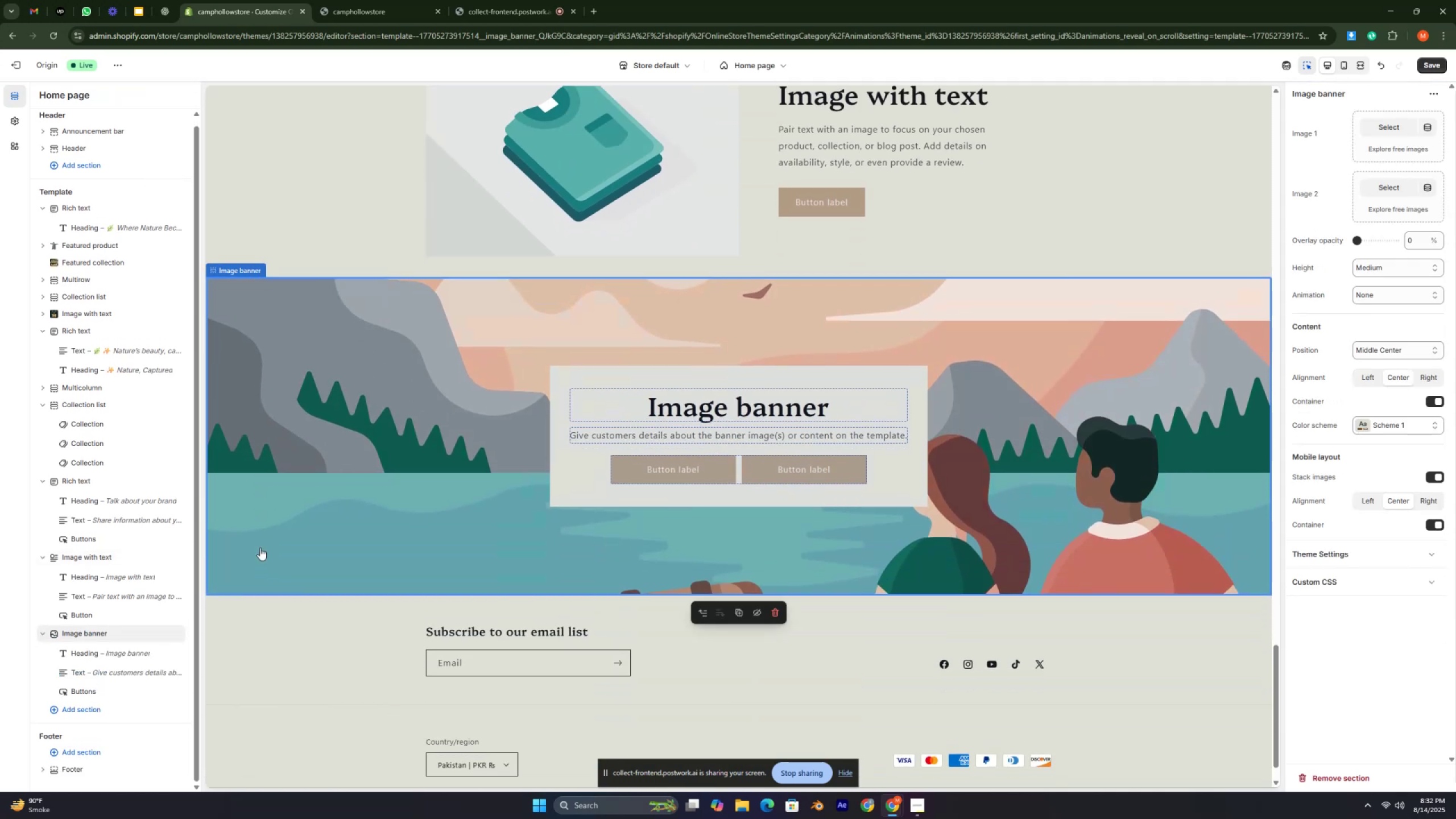 
key(Control+ControlRight)
 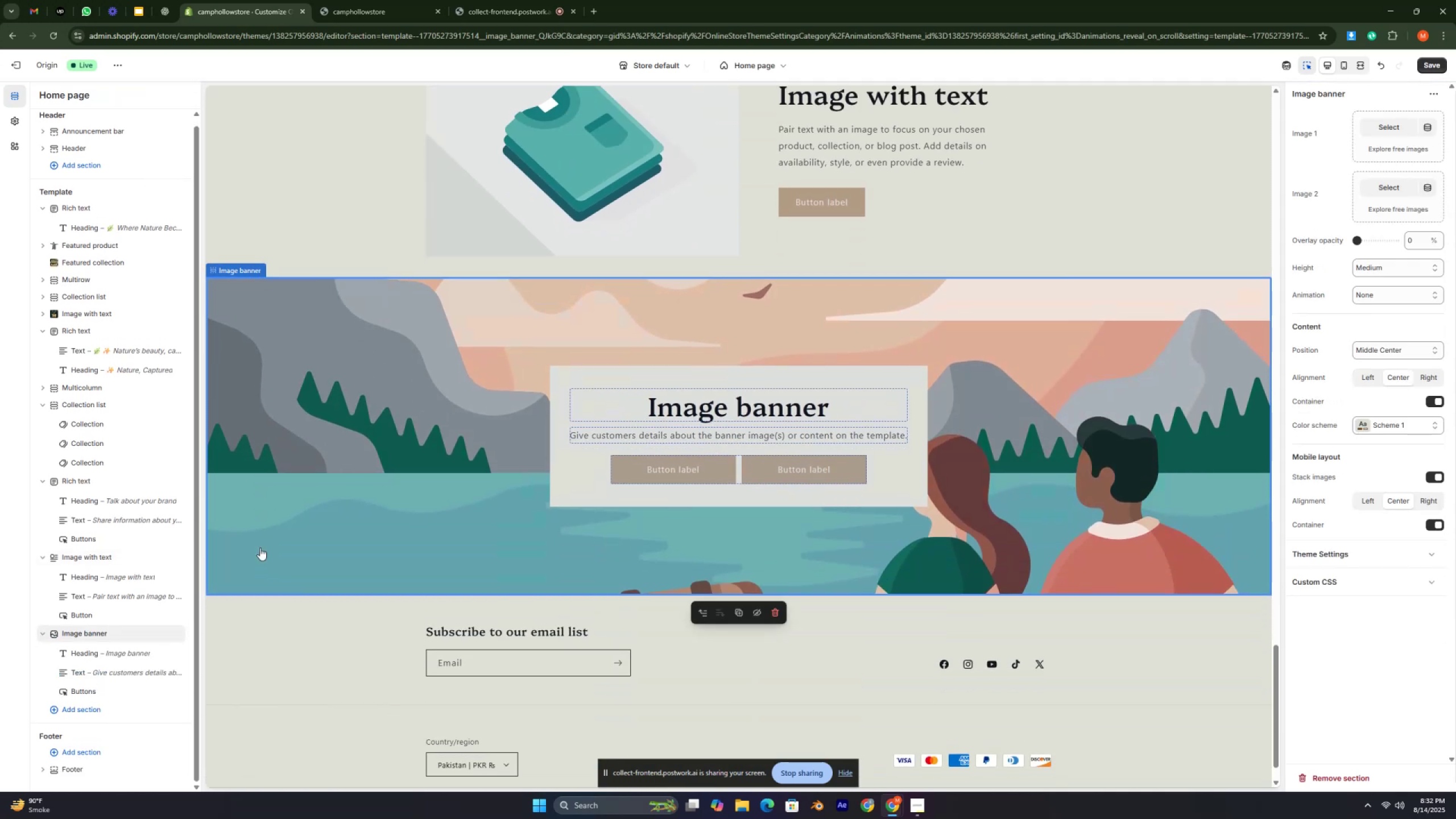 
key(Control+ControlRight)
 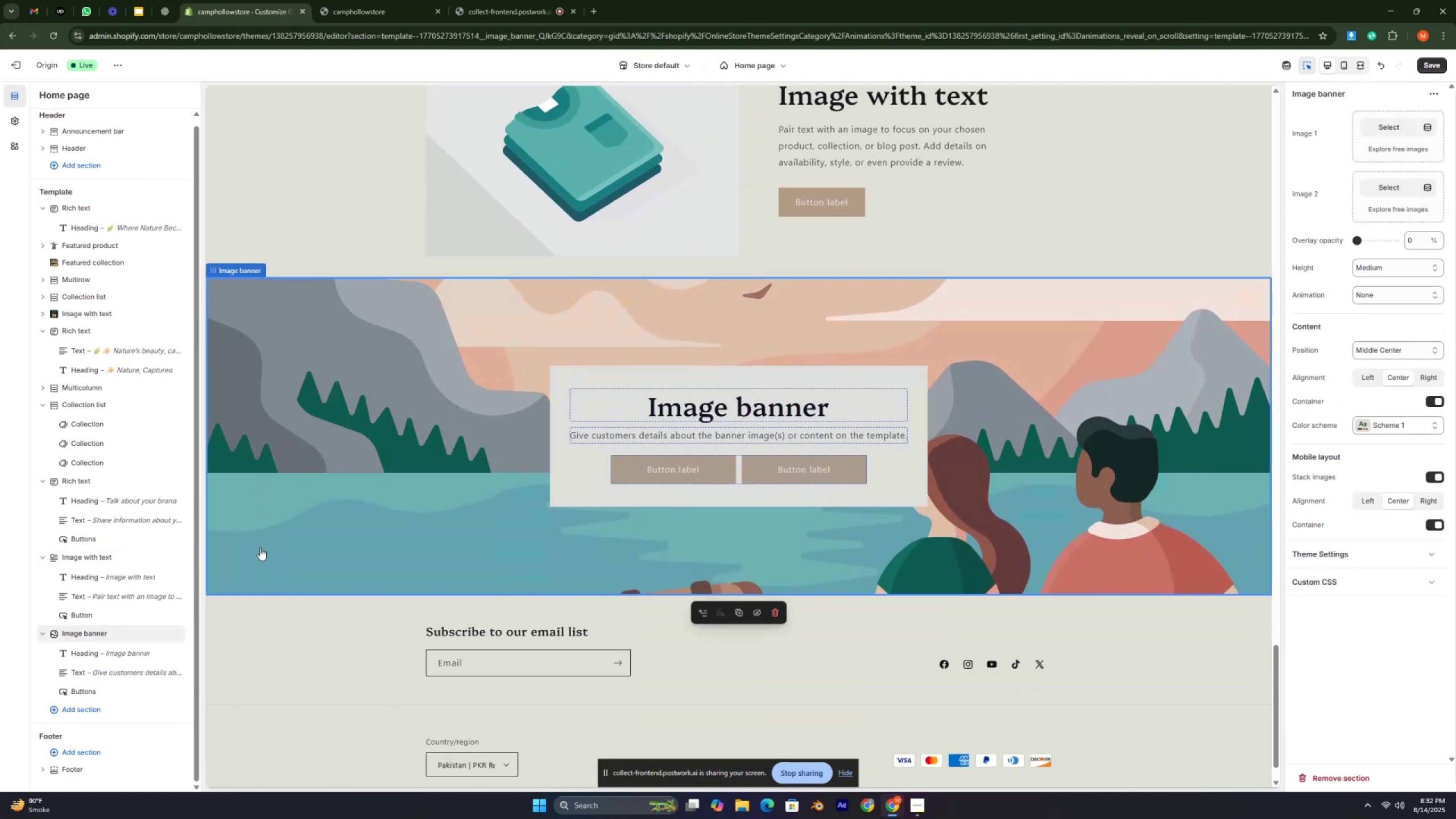 
key(Control+ControlRight)
 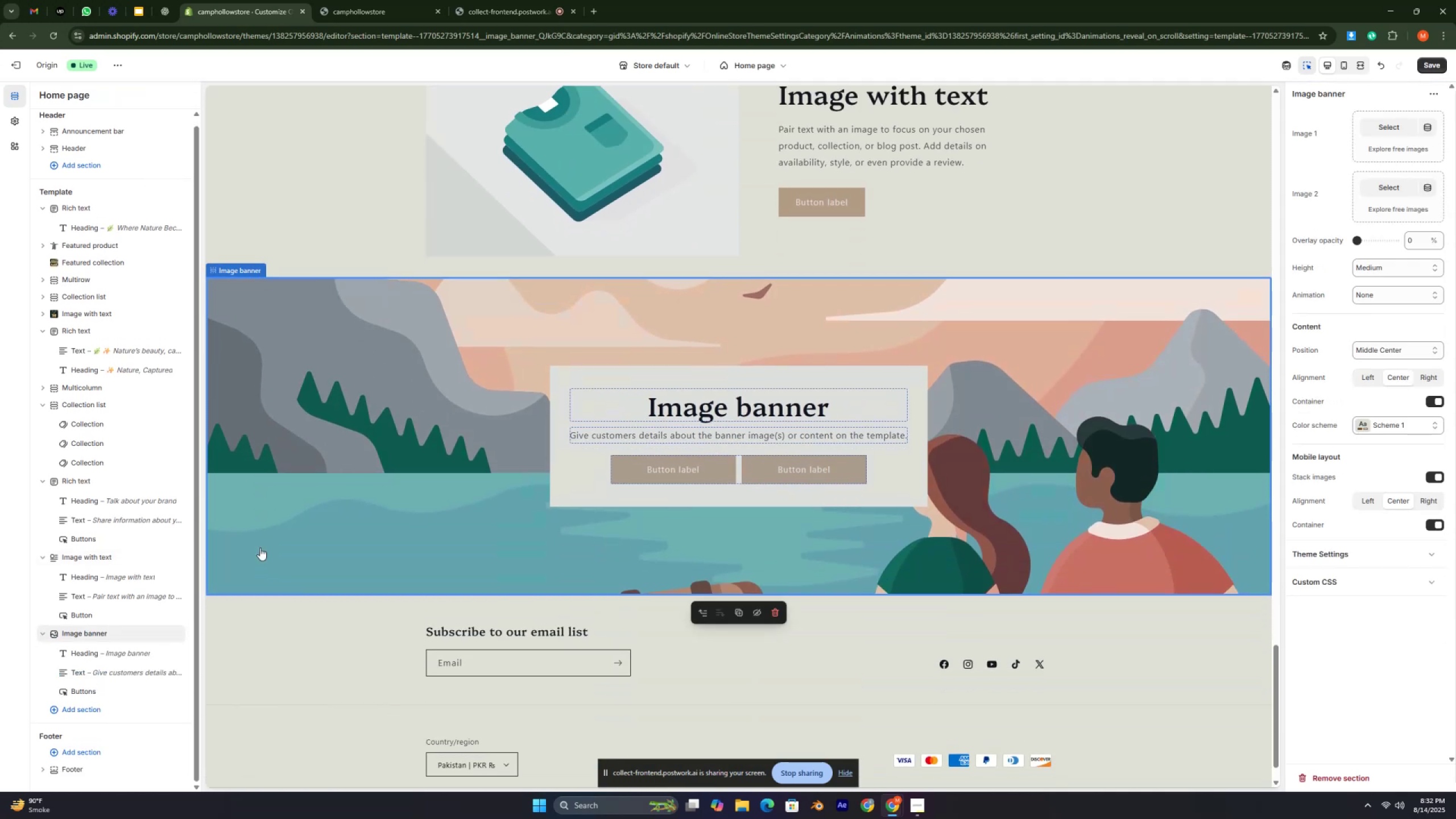 
key(Control+ControlRight)
 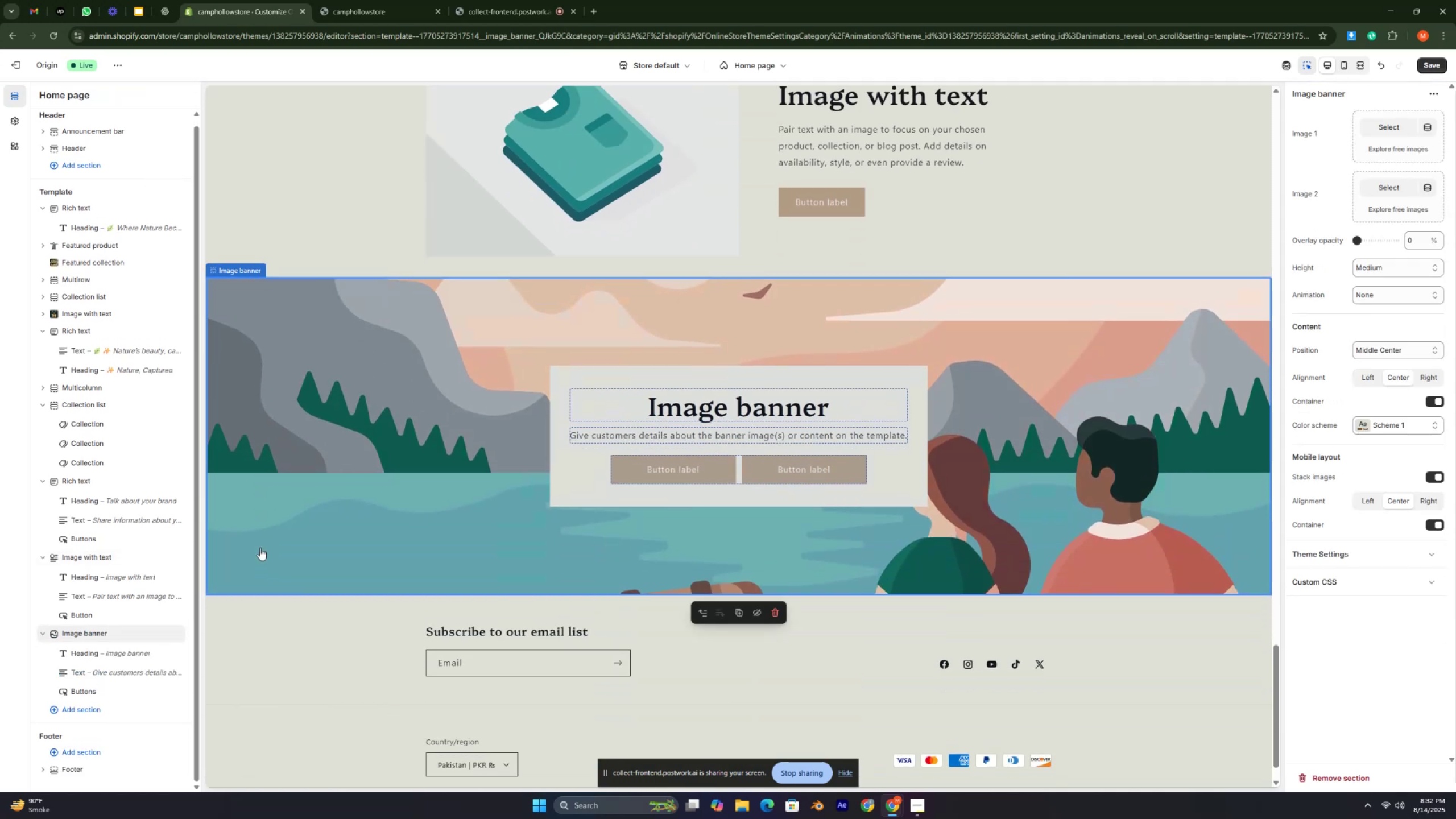 
key(Control+ControlRight)
 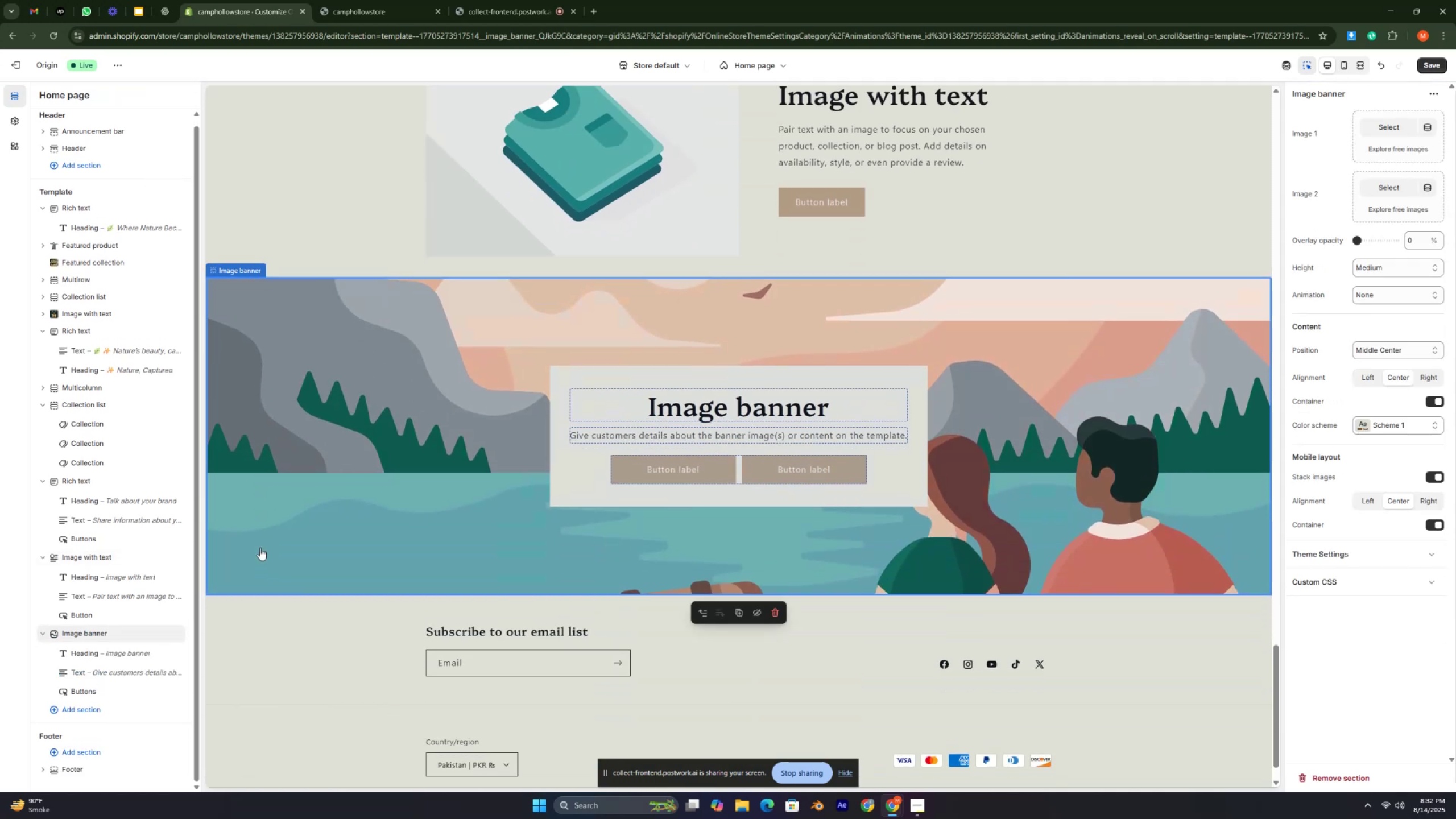 
key(Control+ControlRight)
 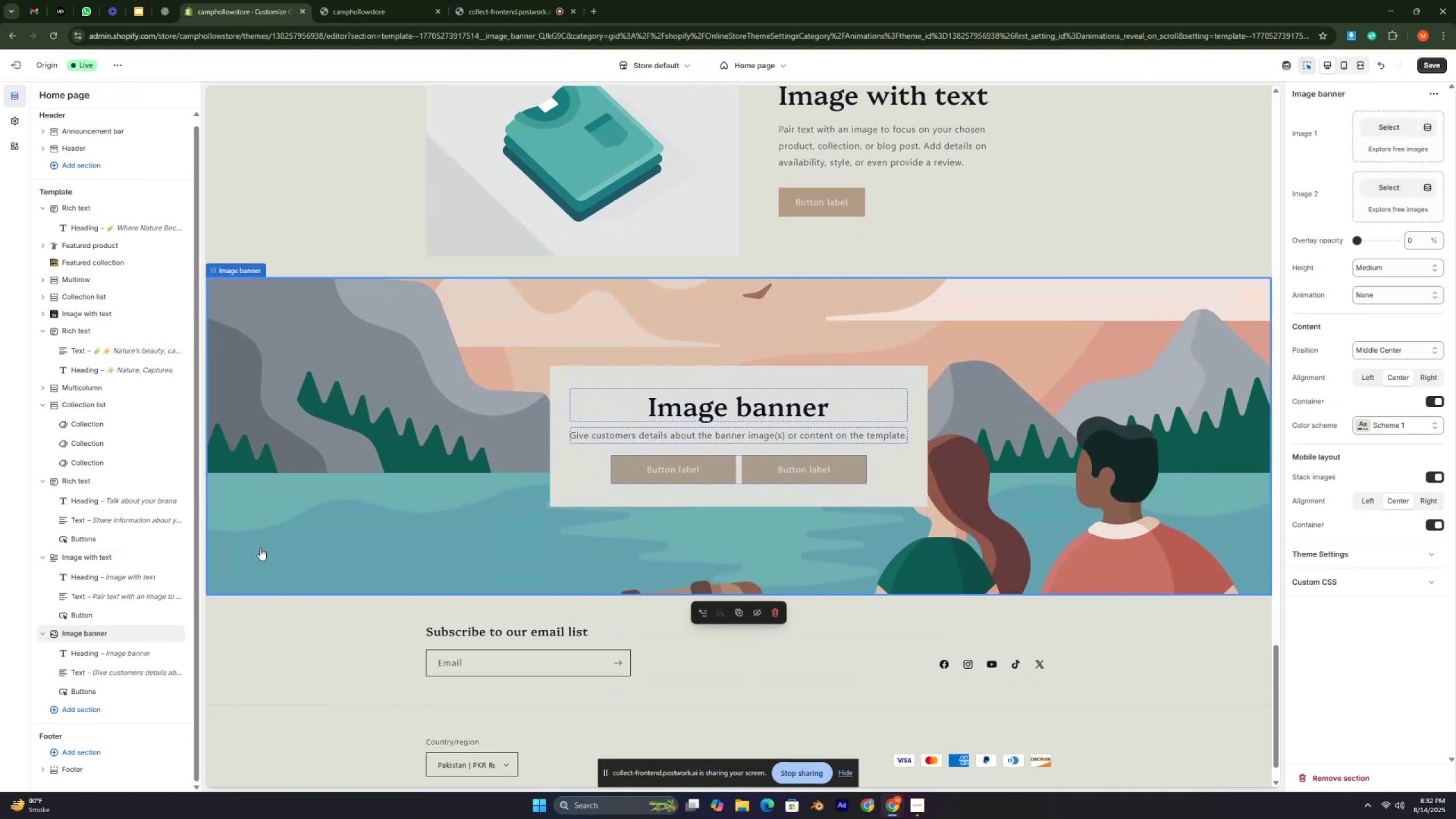 
key(Control+ControlRight)
 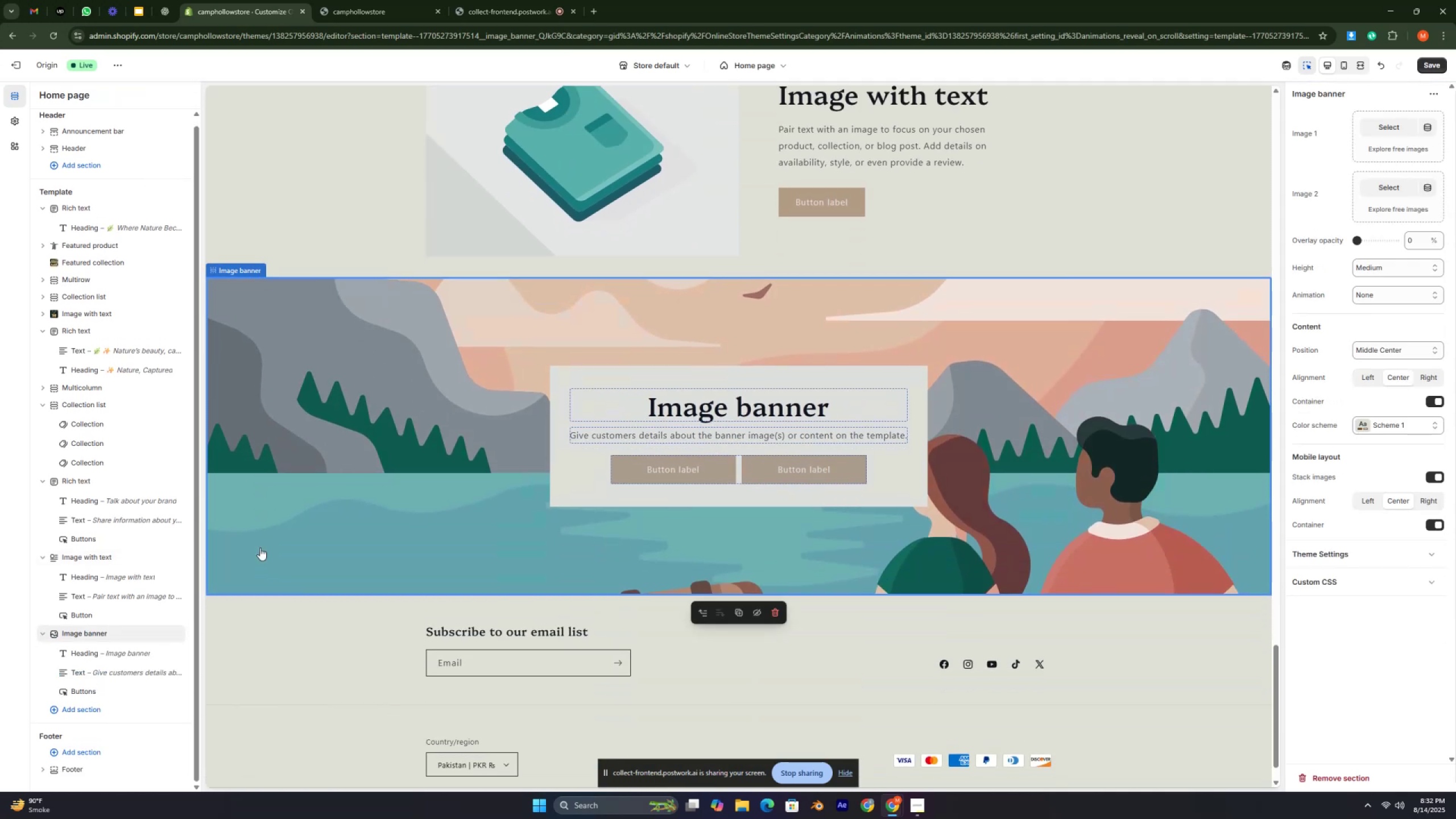 
key(Control+ControlRight)
 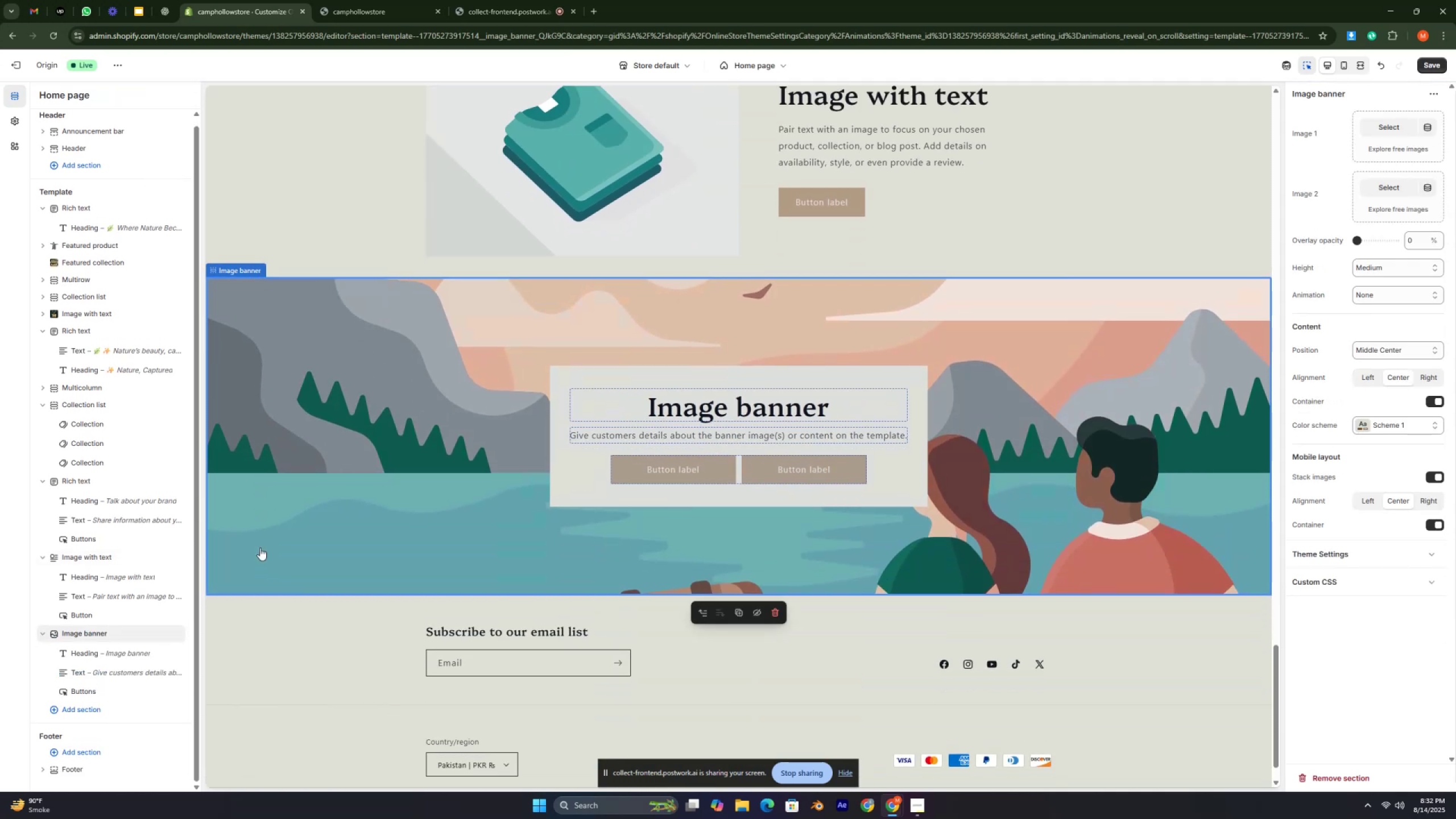 
key(Control+ControlRight)
 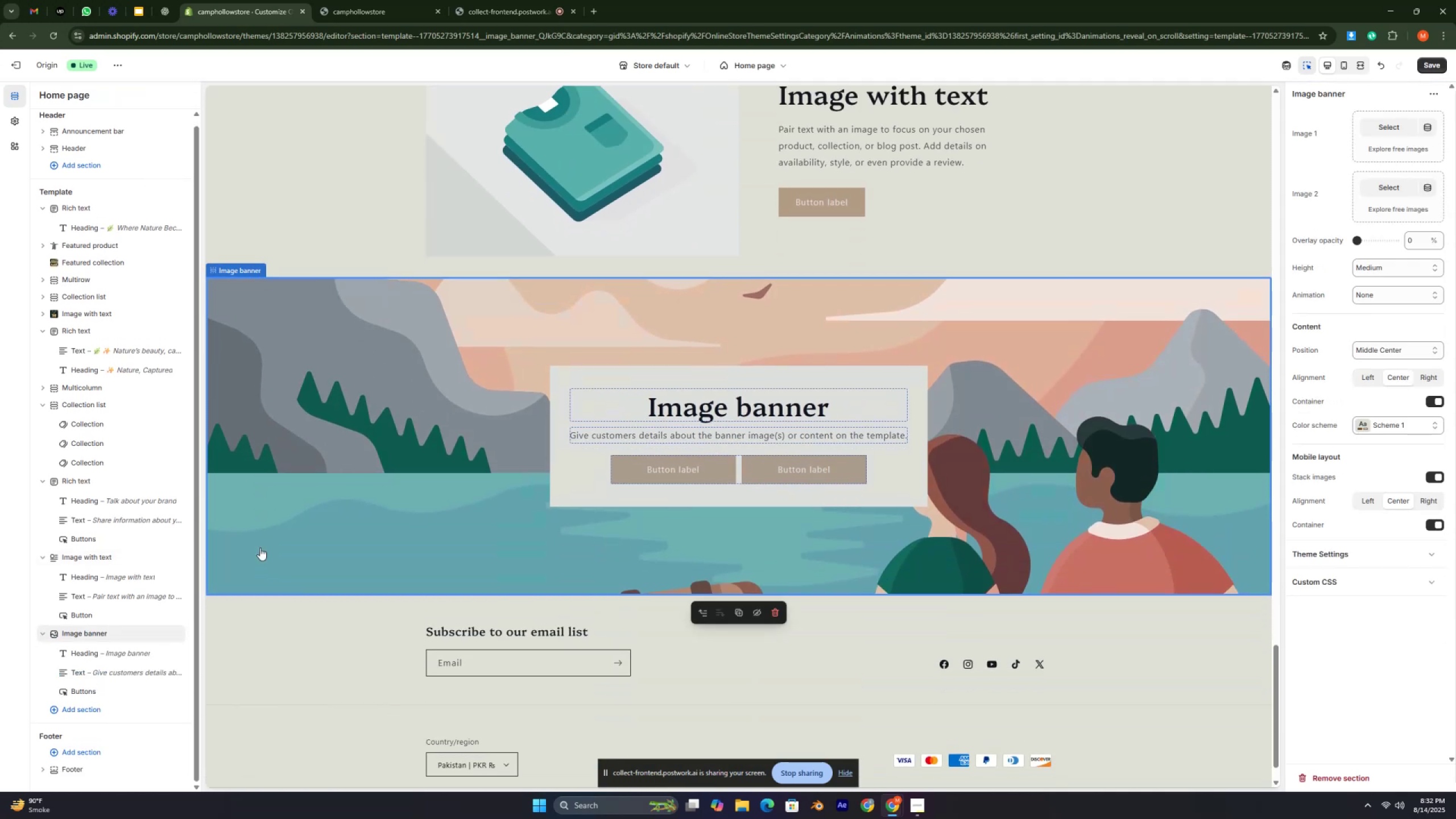 
key(Control+ControlRight)
 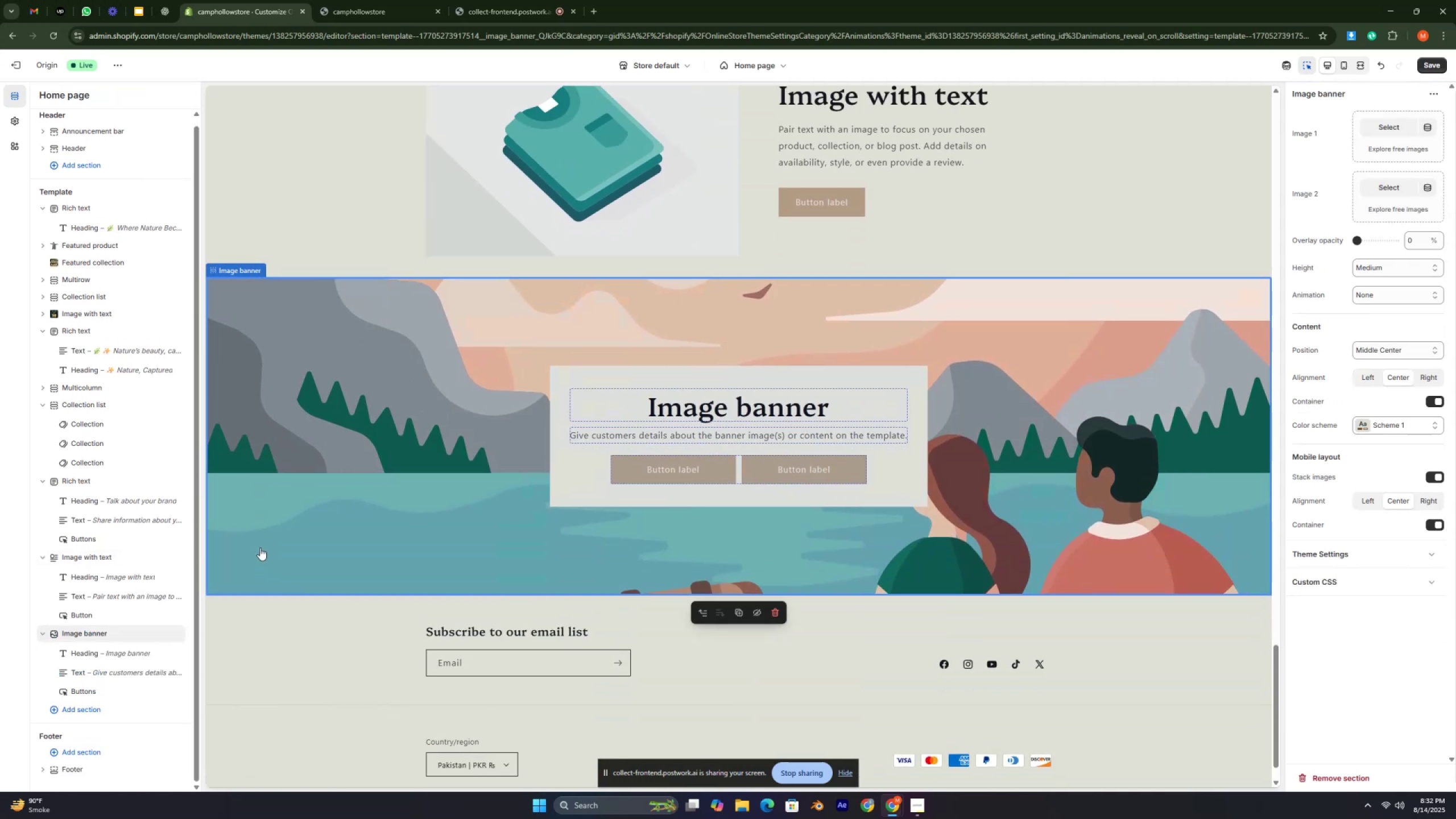 
key(Control+ControlRight)
 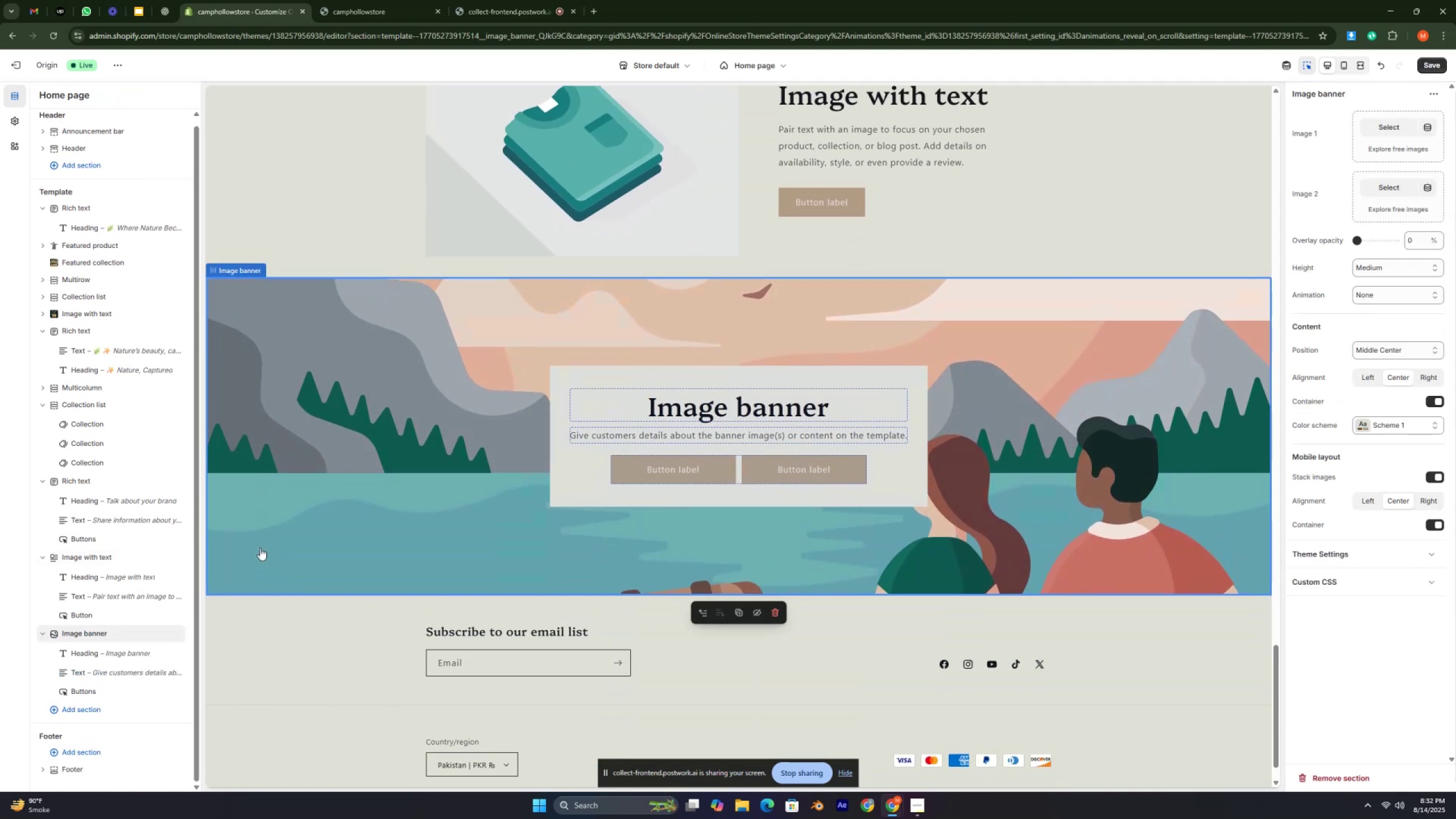 
key(Control+ControlRight)
 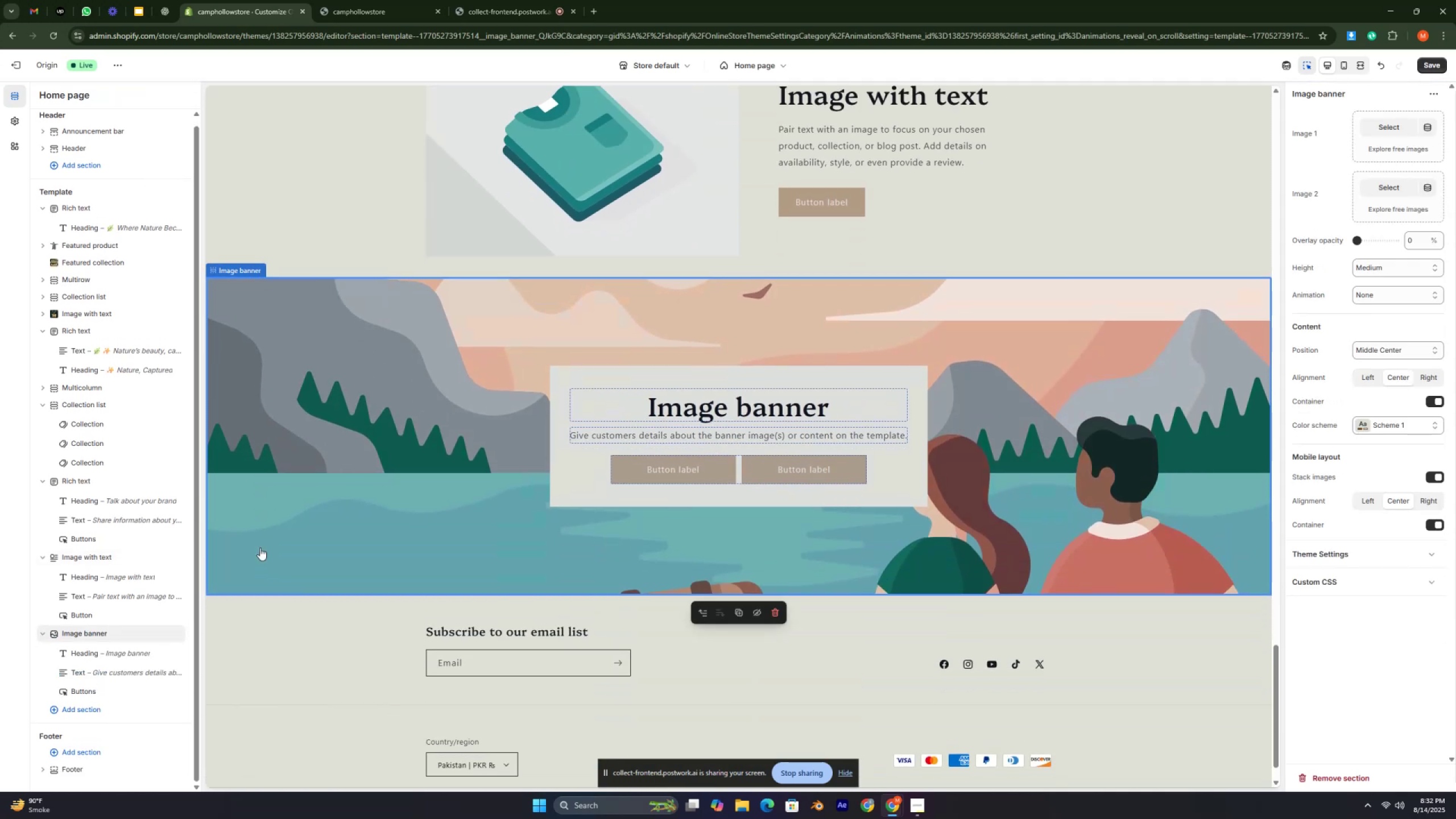 
key(Control+ControlRight)
 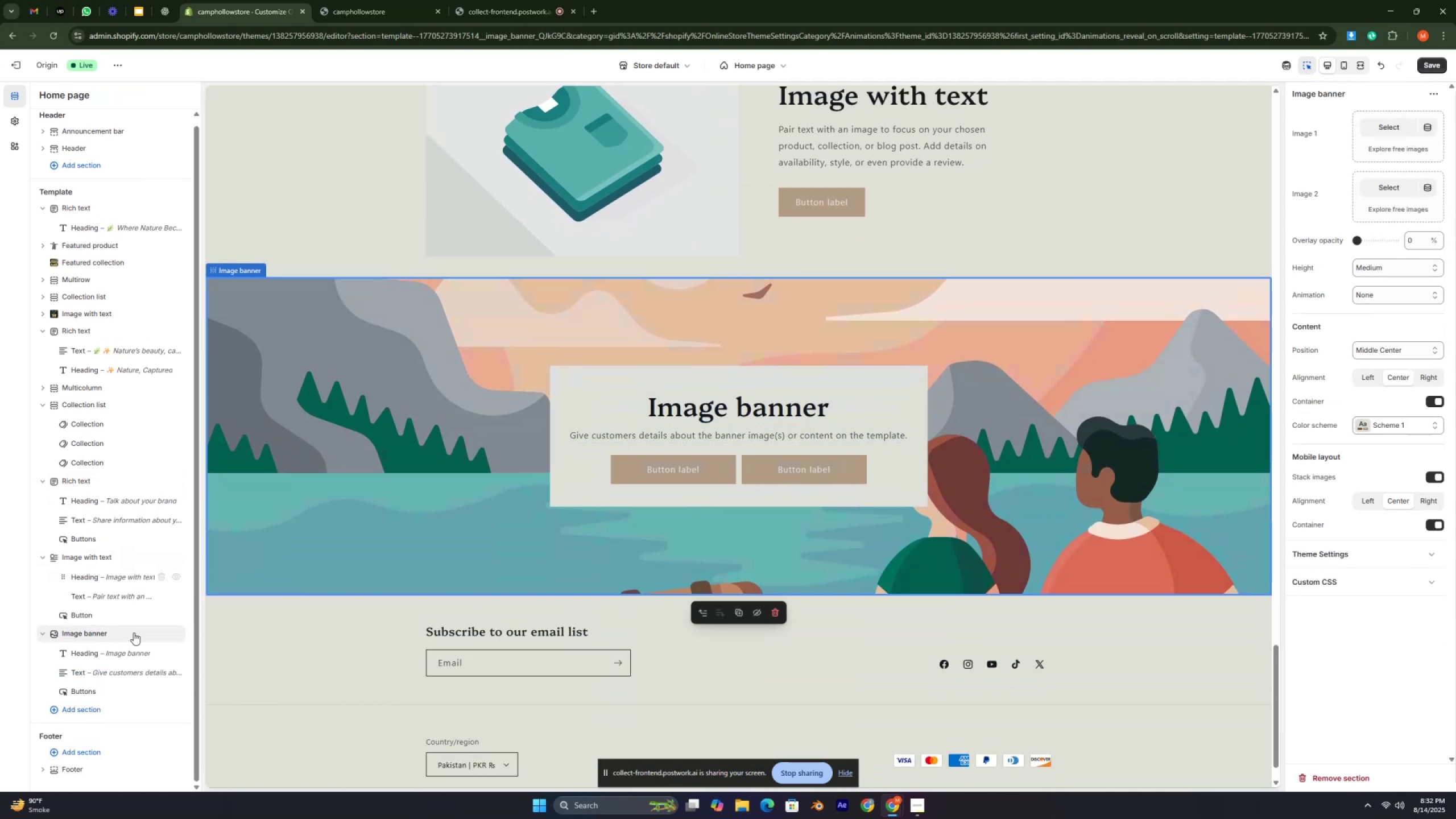 
left_click([103, 707])
 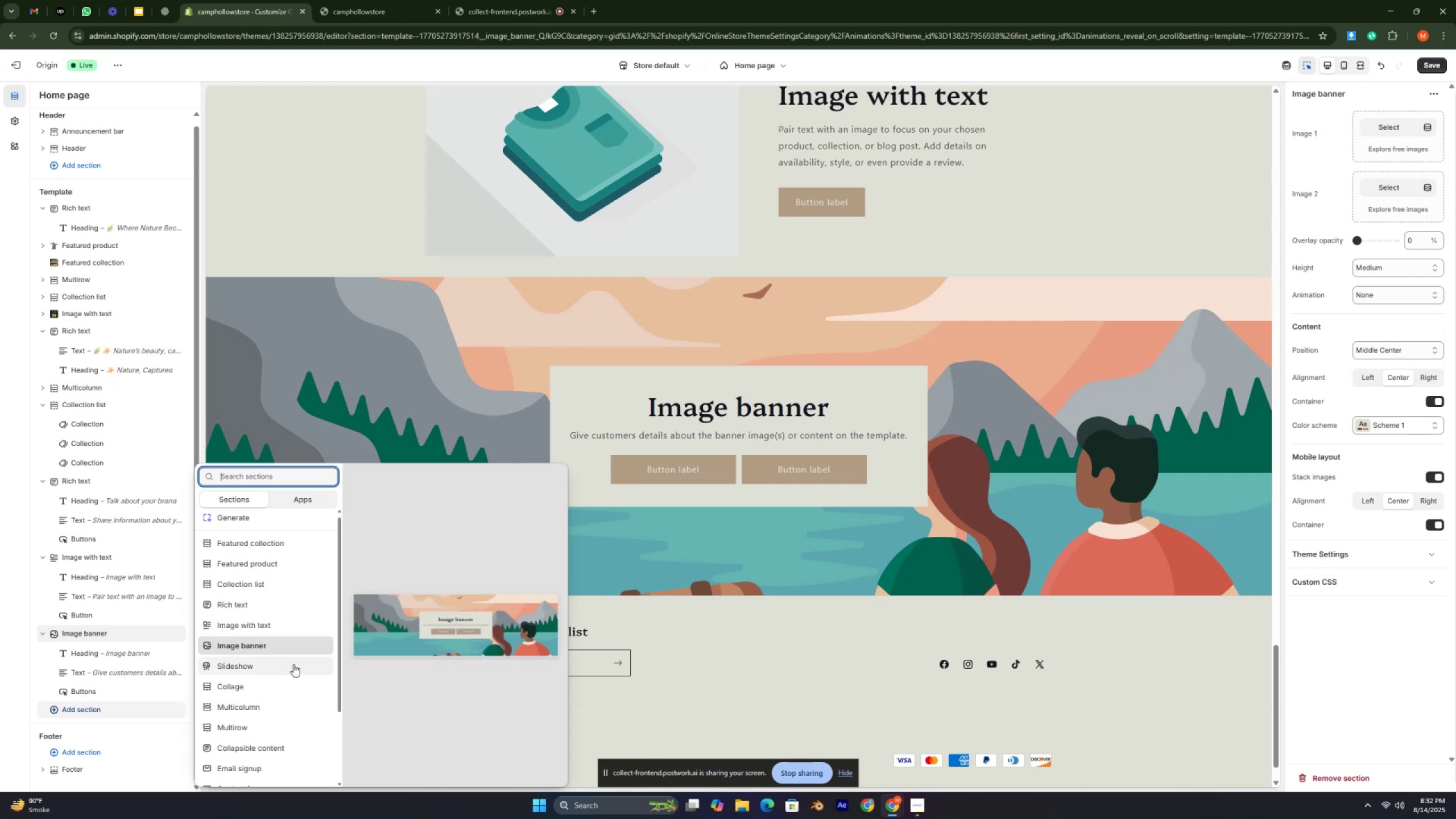 
left_click([259, 663])
 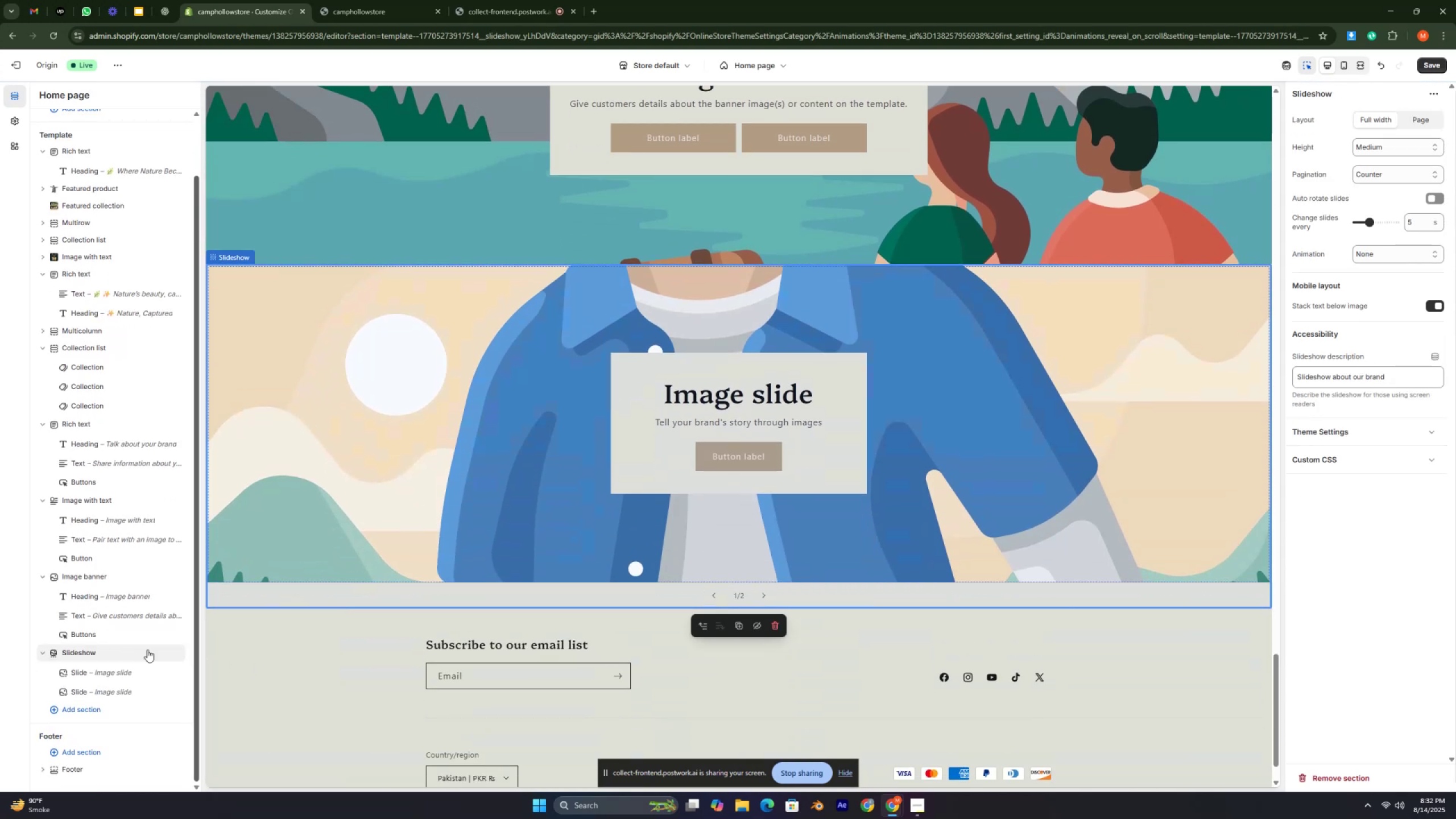 
left_click([78, 709])
 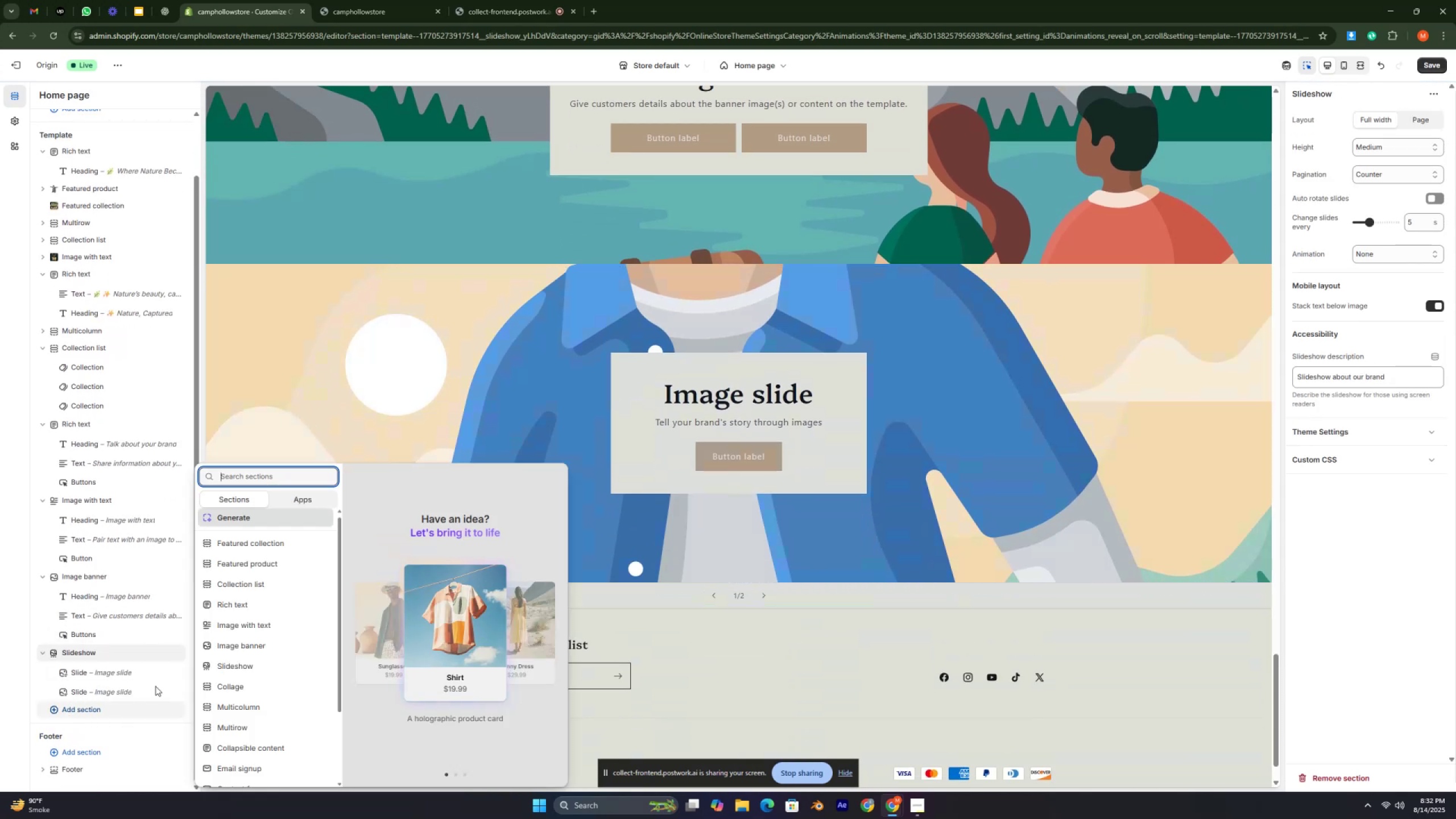 
scroll: coordinate [241, 668], scroll_direction: down, amount: 2.0
 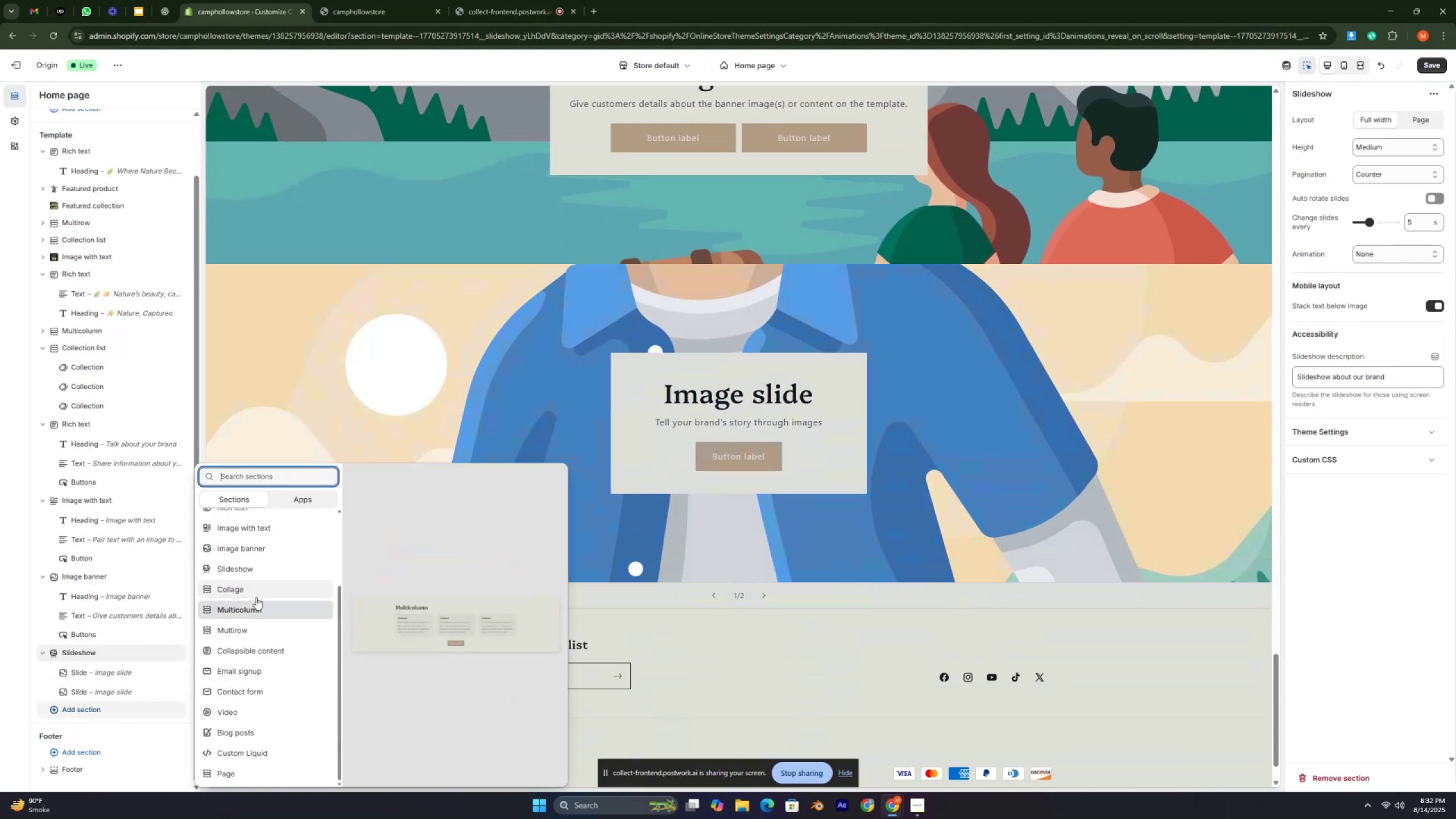 
left_click([255, 592])
 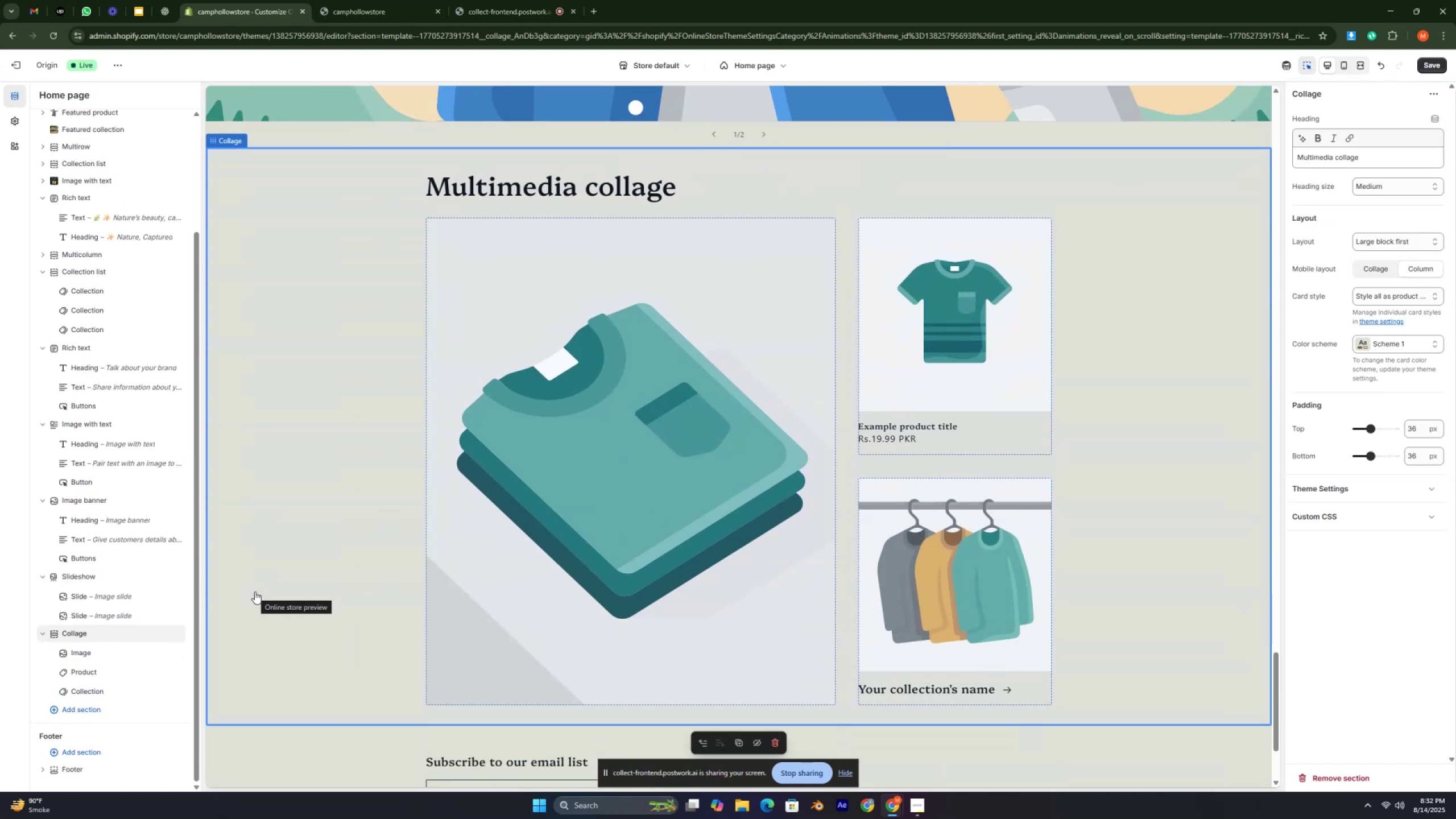 
left_click([83, 715])
 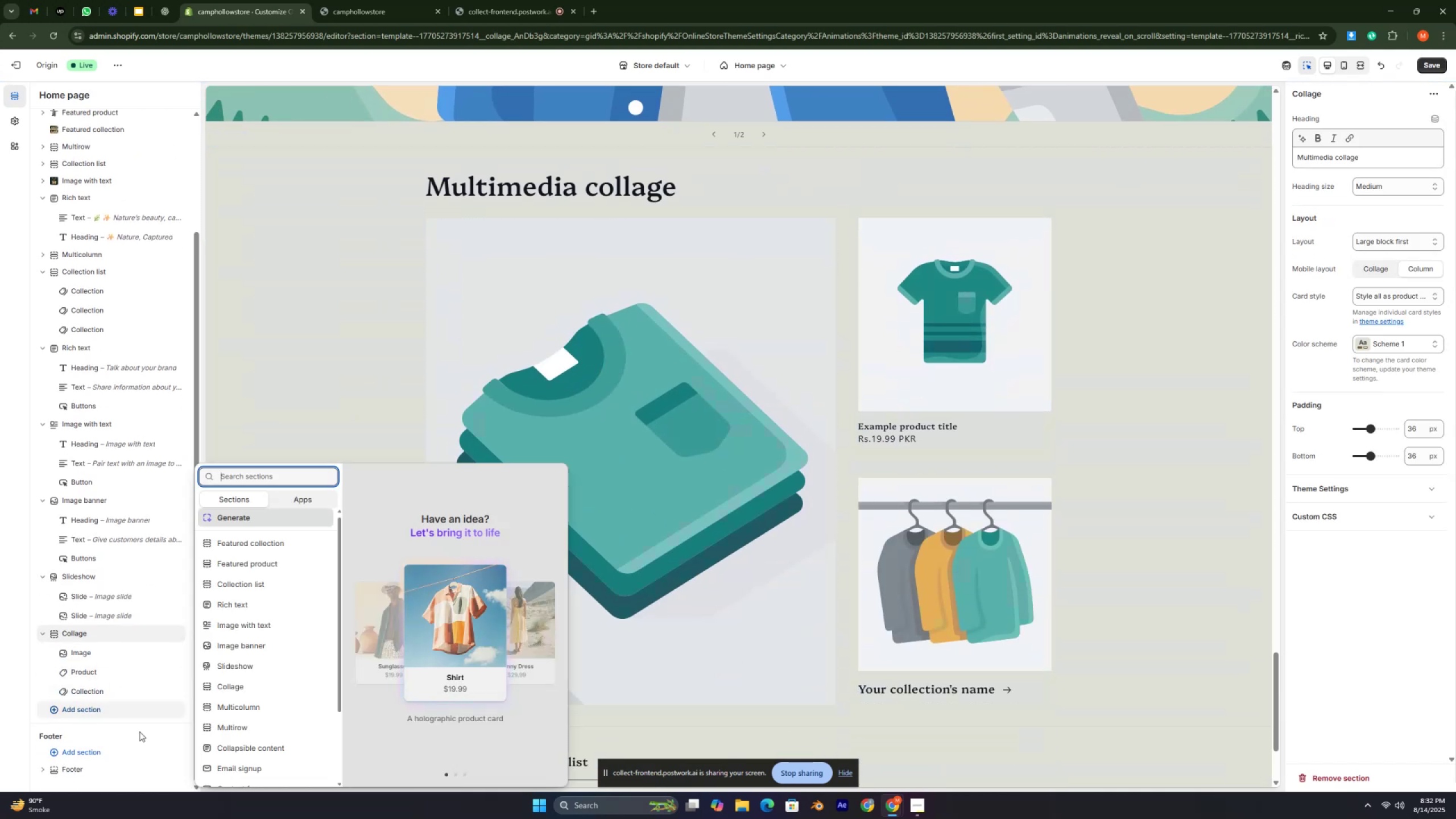 
scroll: coordinate [318, 657], scroll_direction: down, amount: 3.0
 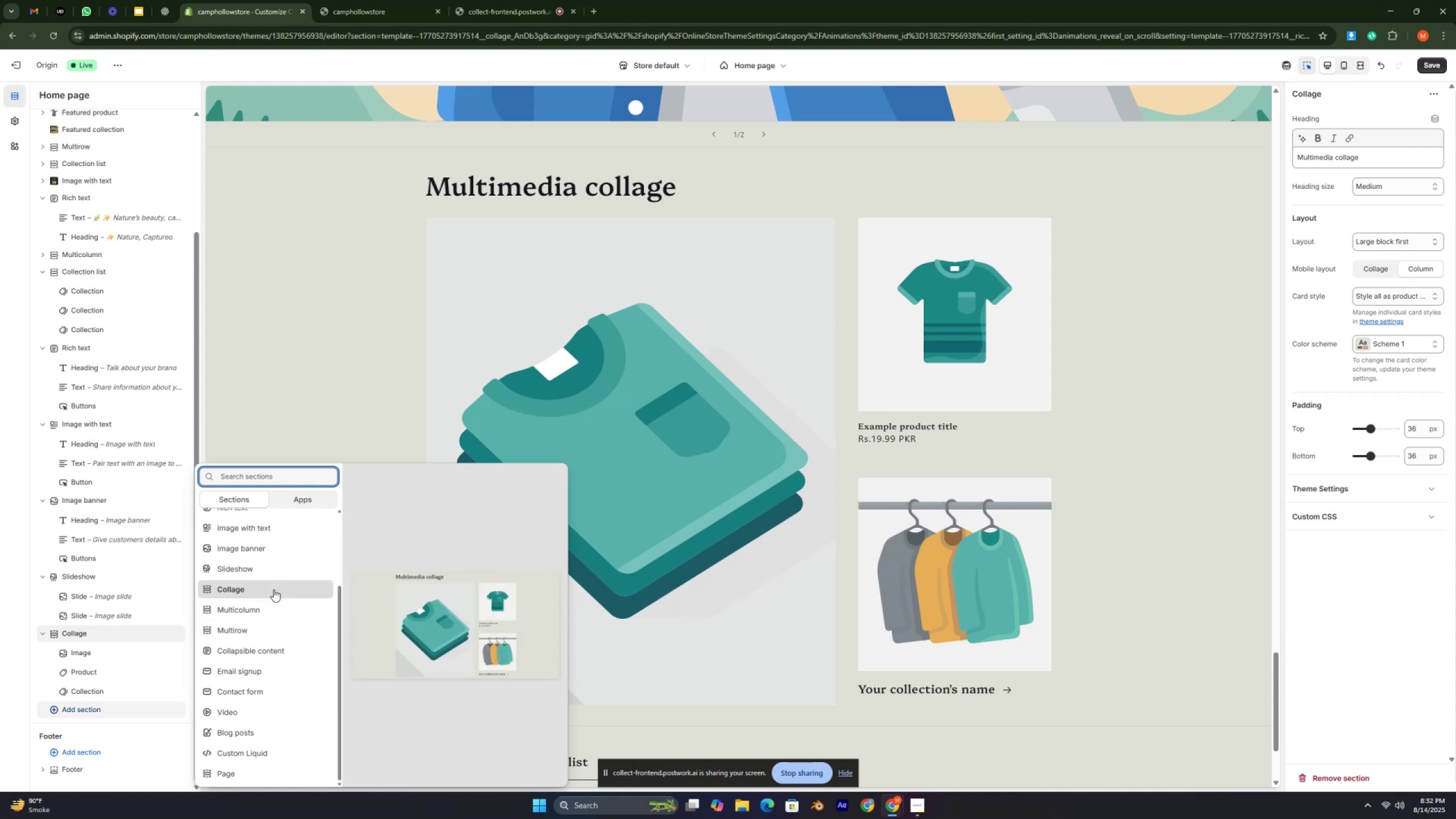 
wait(6.38)
 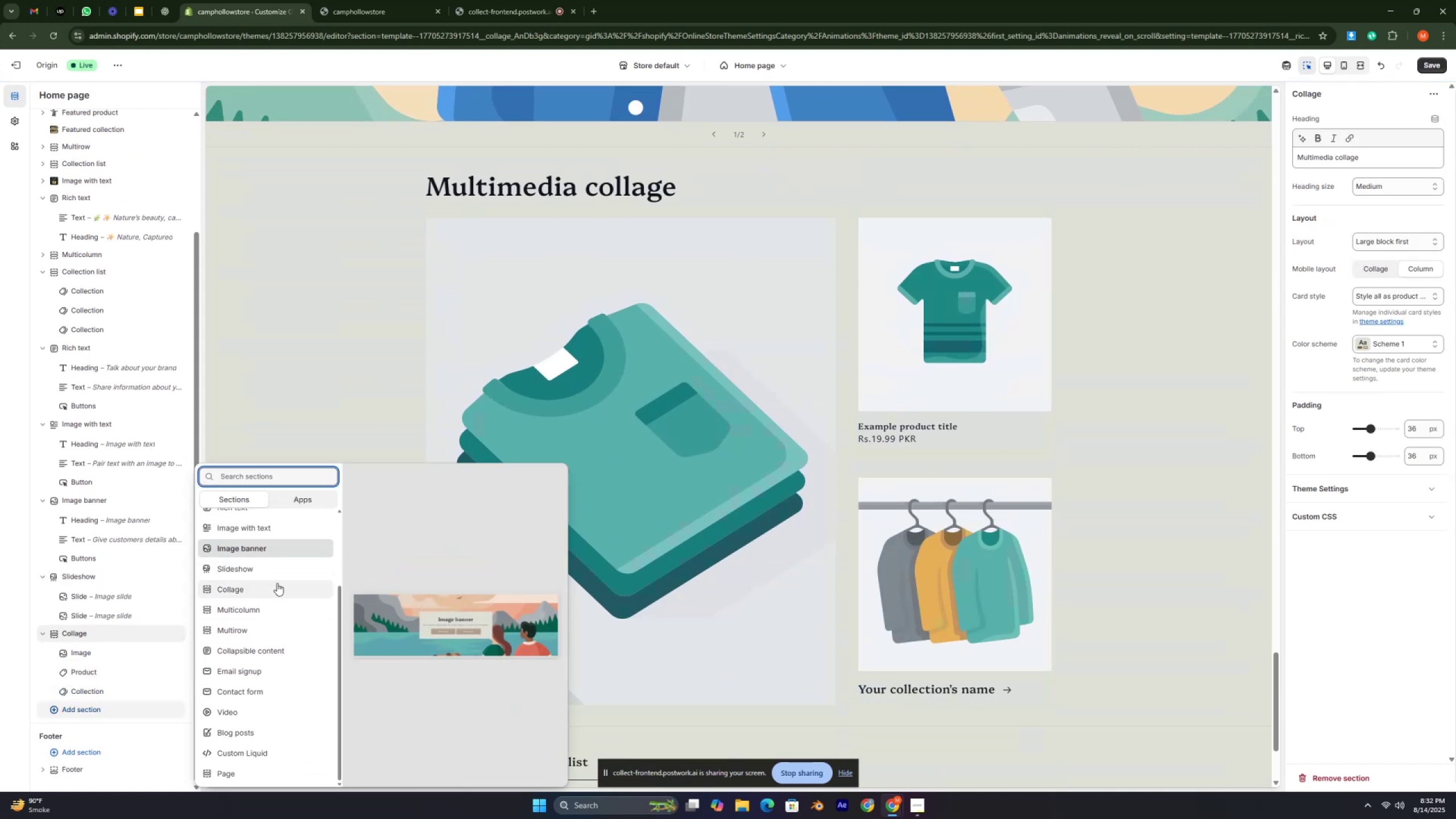 
left_click([271, 609])
 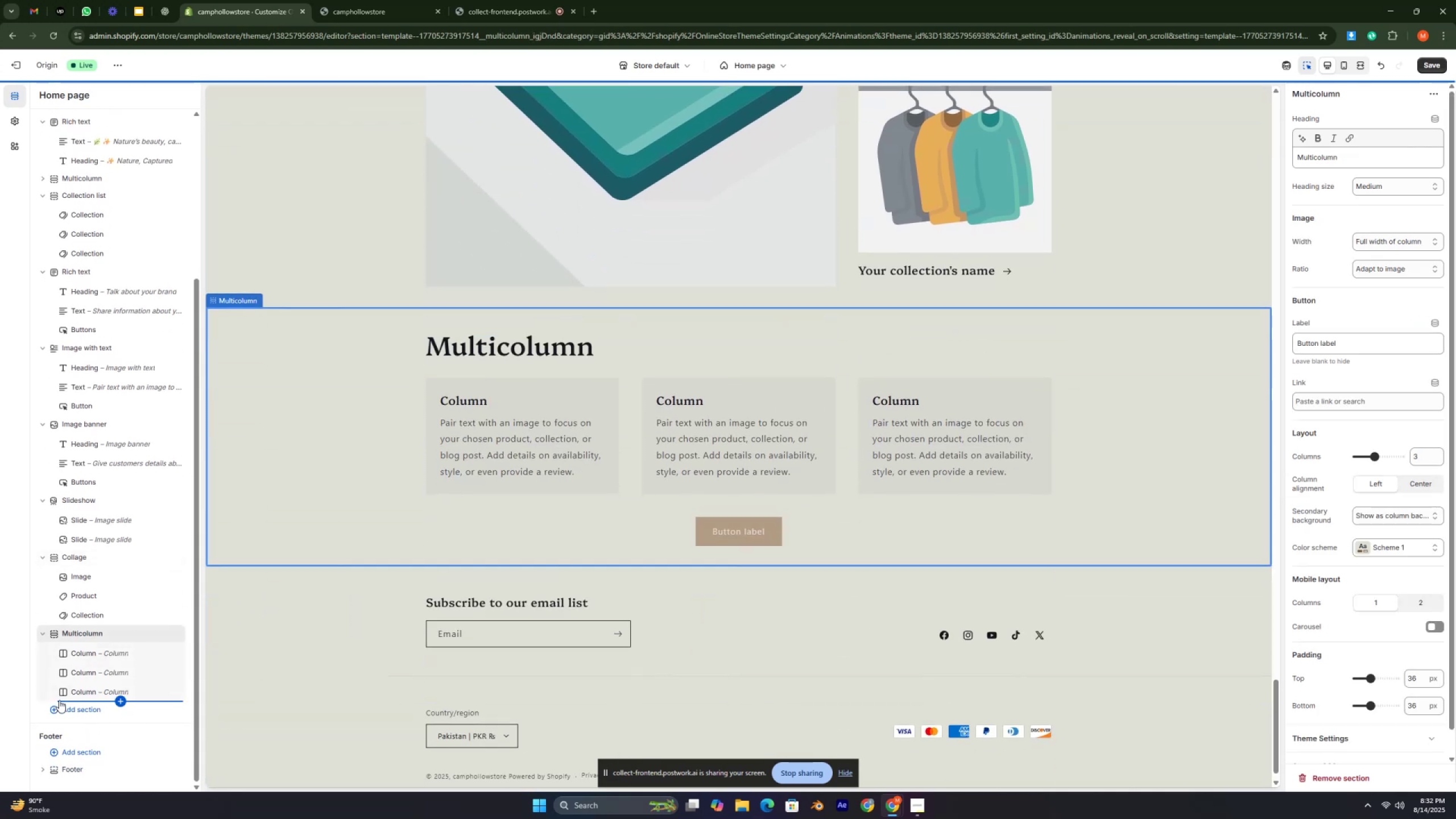 
left_click([76, 710])
 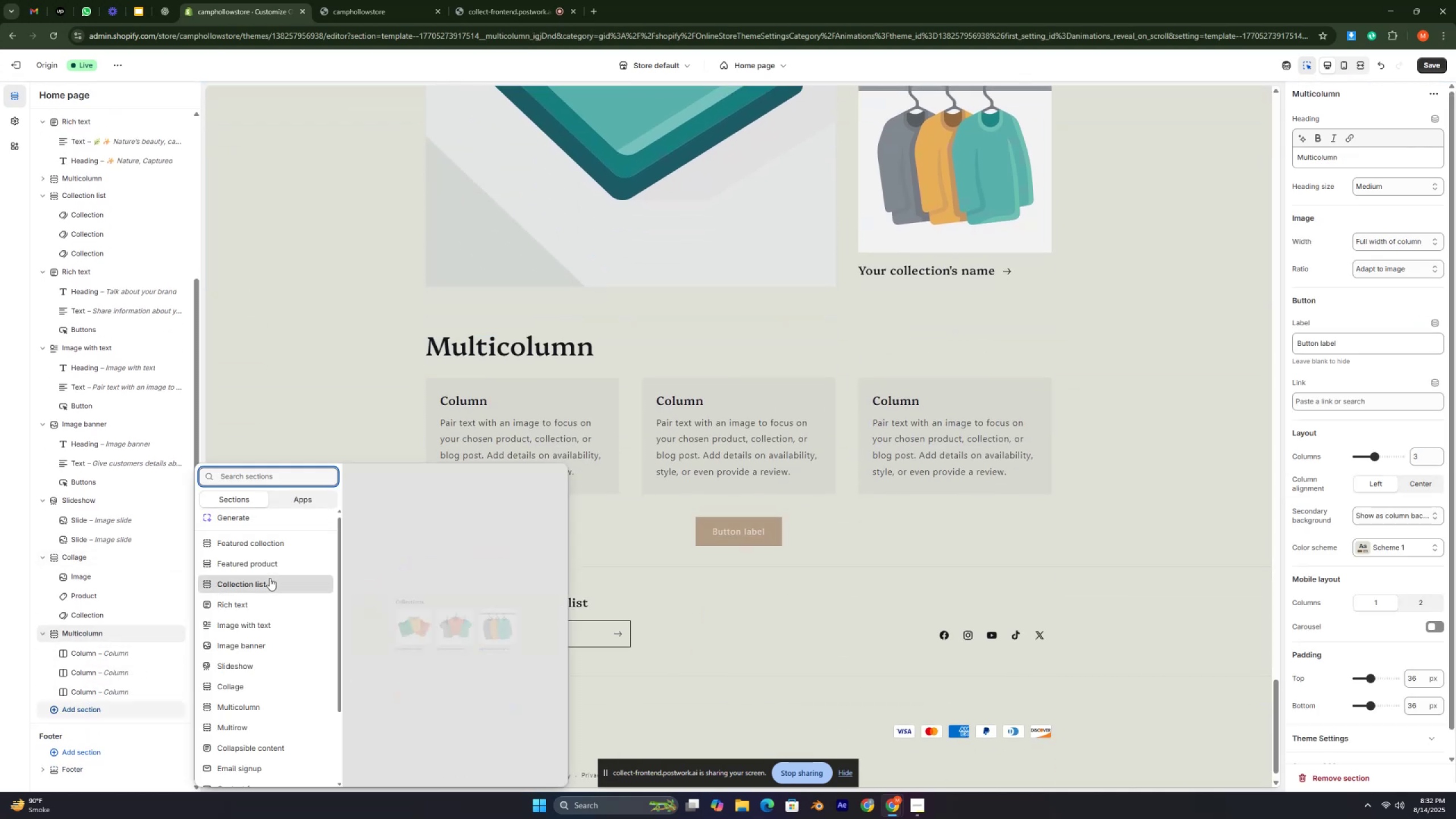 
scroll: coordinate [274, 586], scroll_direction: down, amount: 3.0
 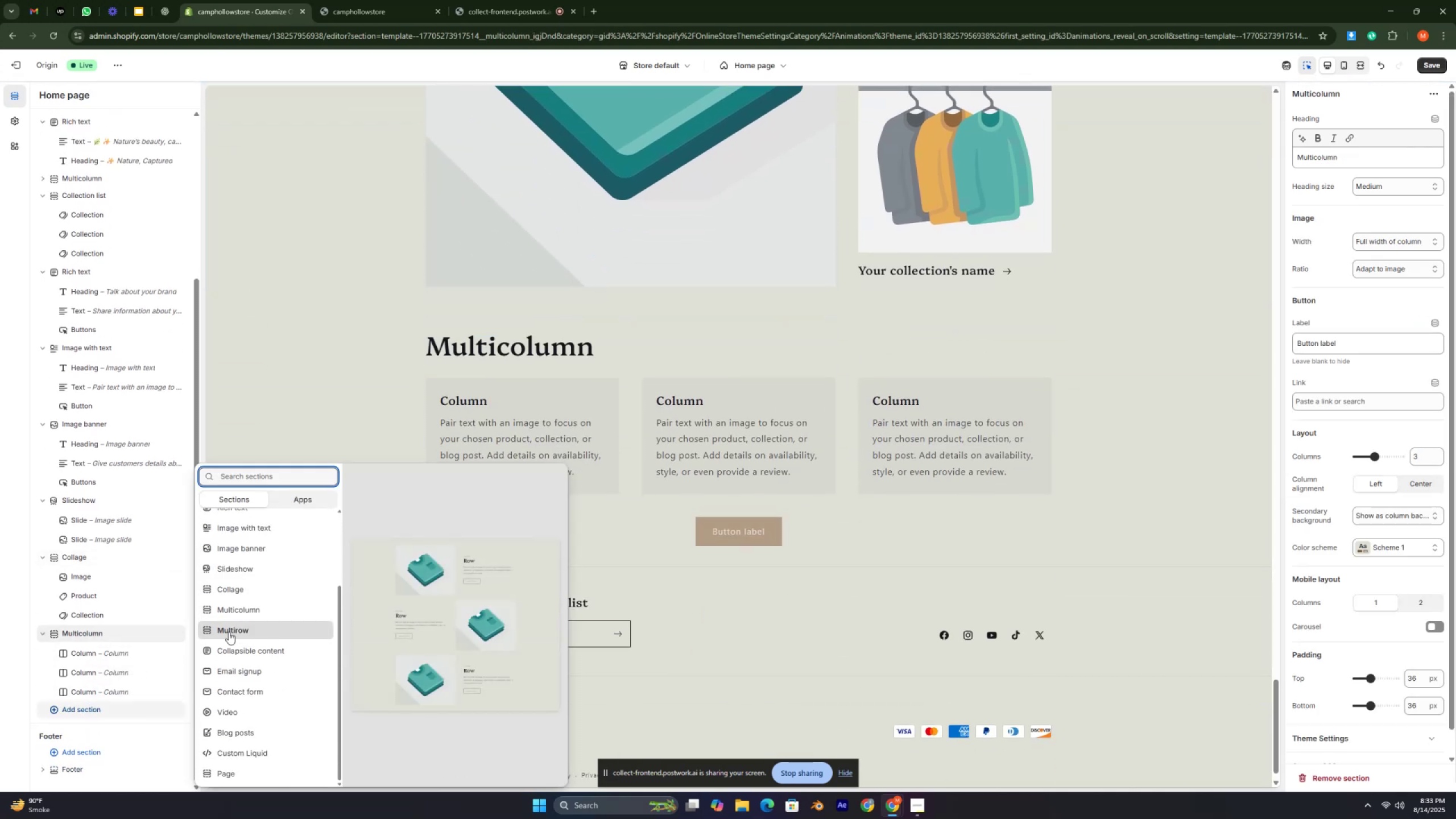 
left_click([229, 632])
 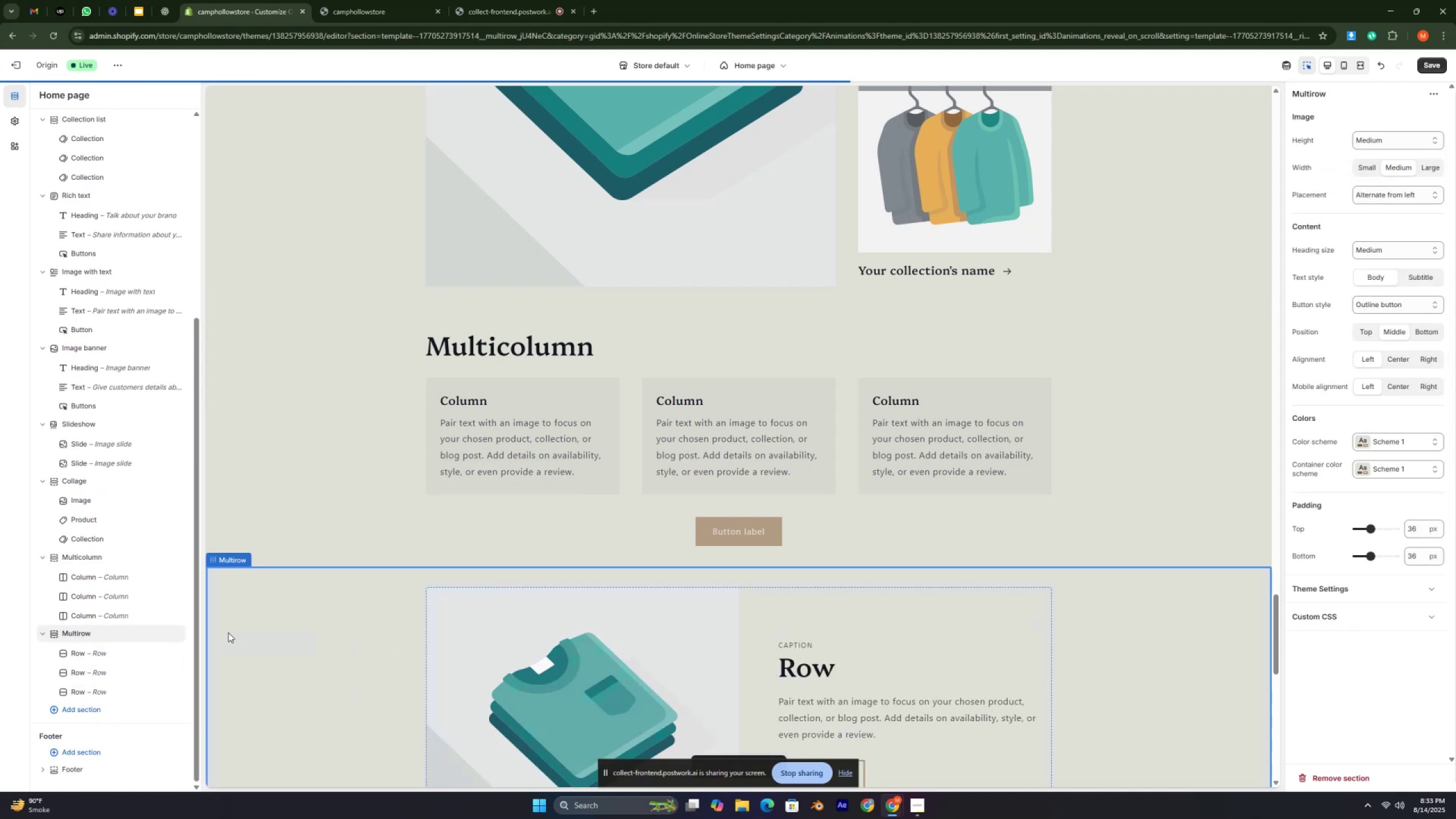 
scroll: coordinate [90, 643], scroll_direction: down, amount: 1.0
 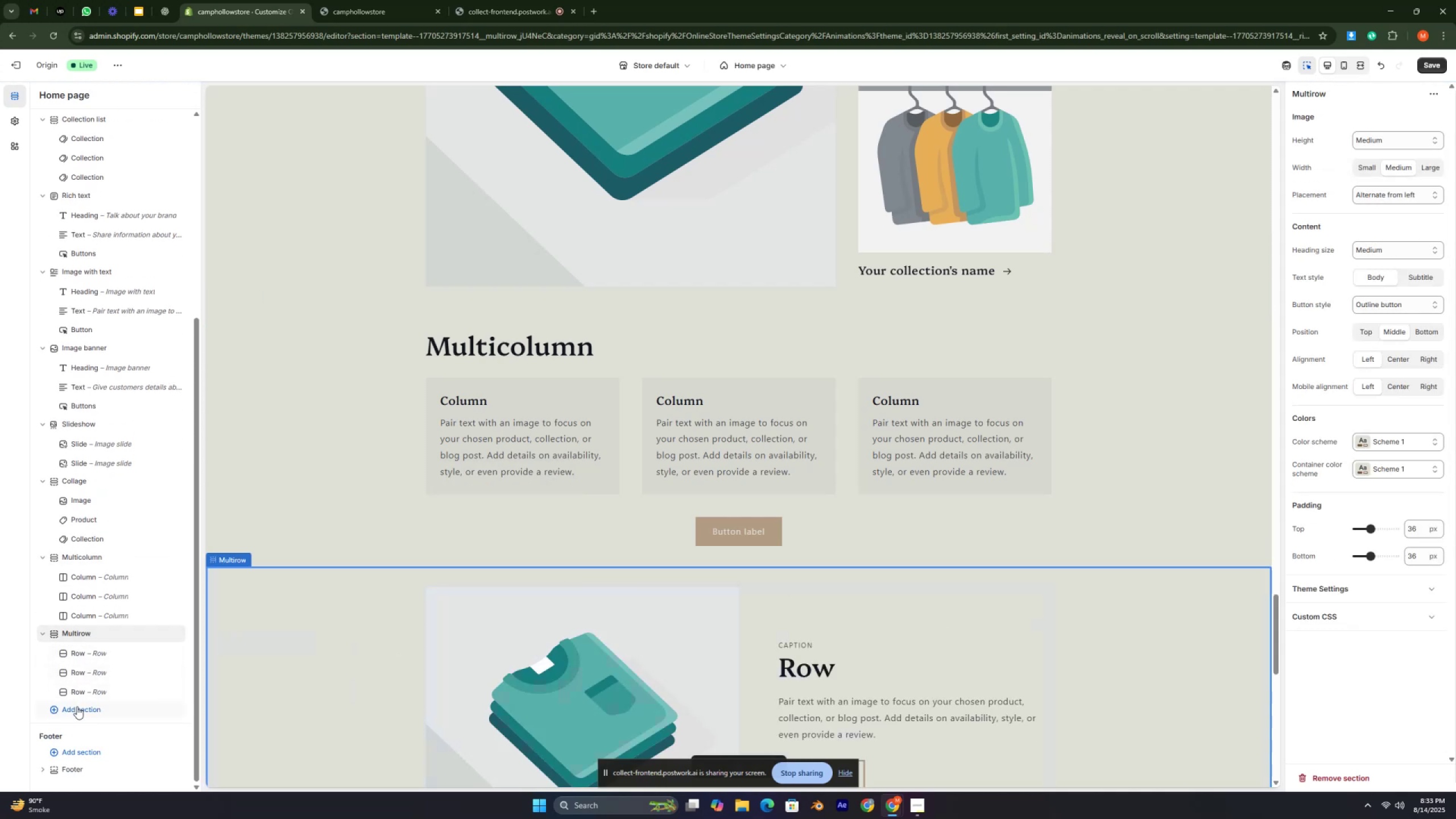 
left_click([77, 706])
 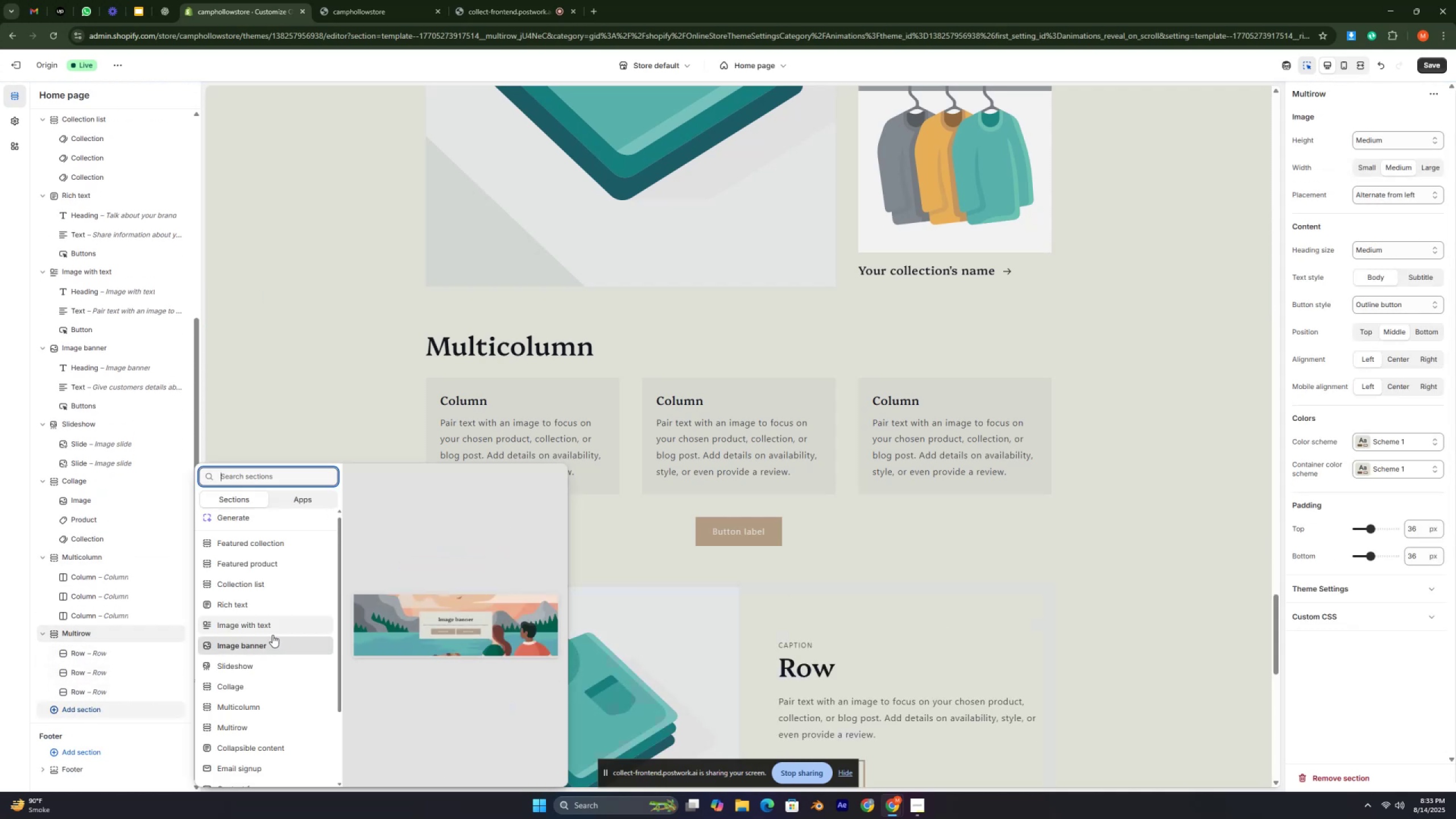 
scroll: coordinate [265, 660], scroll_direction: down, amount: 5.0
 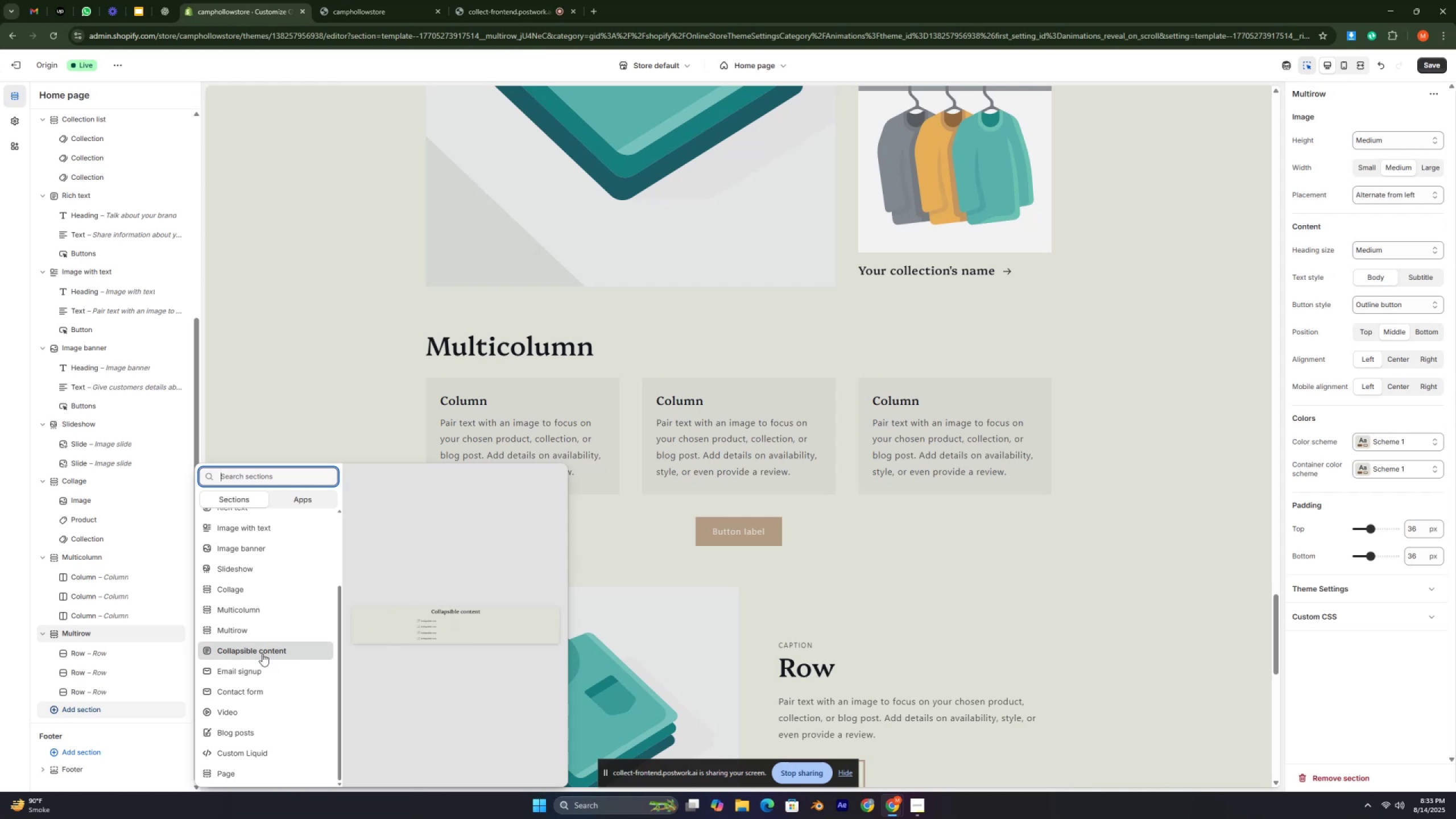 
left_click([262, 653])
 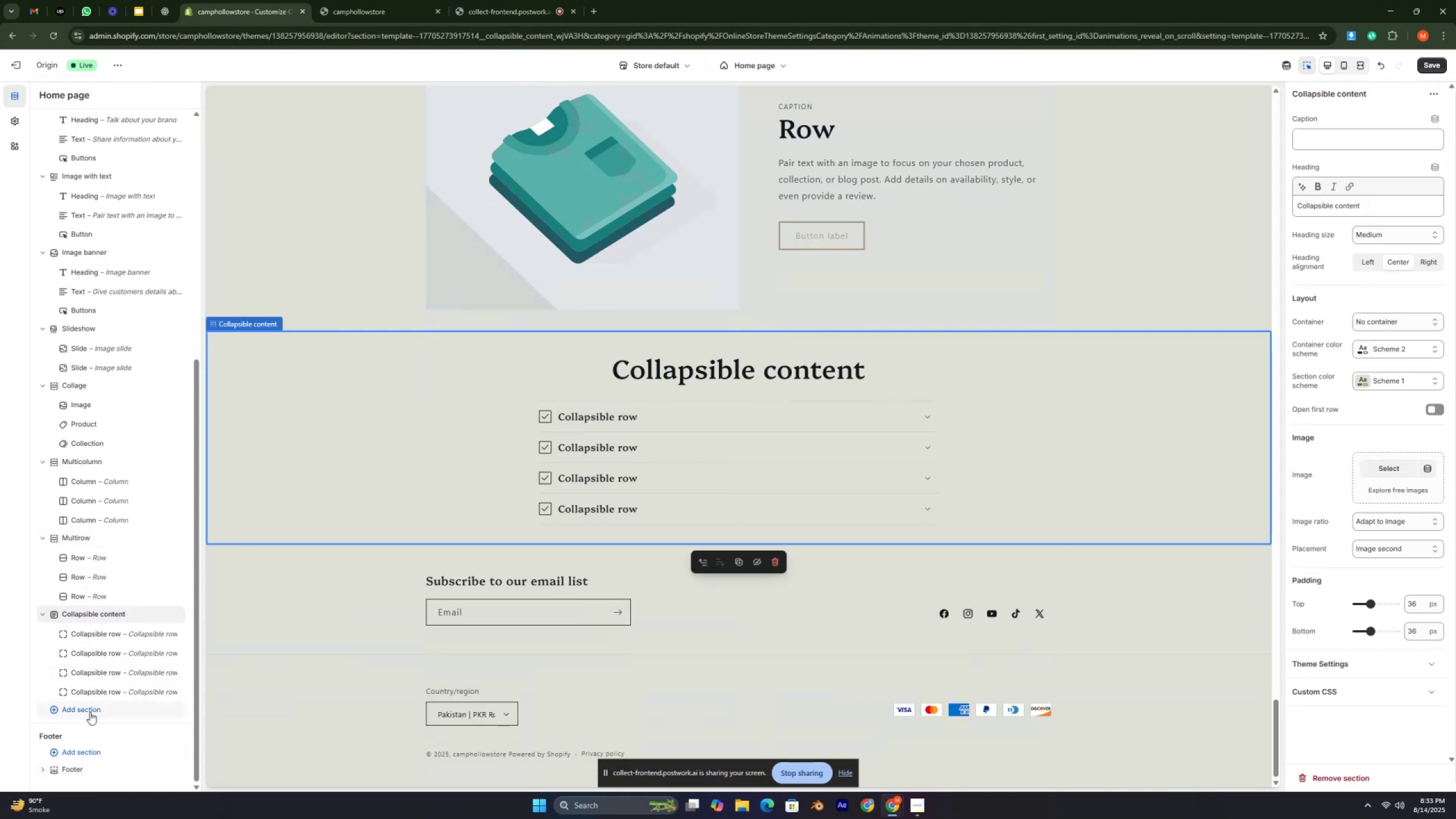 
left_click([90, 712])
 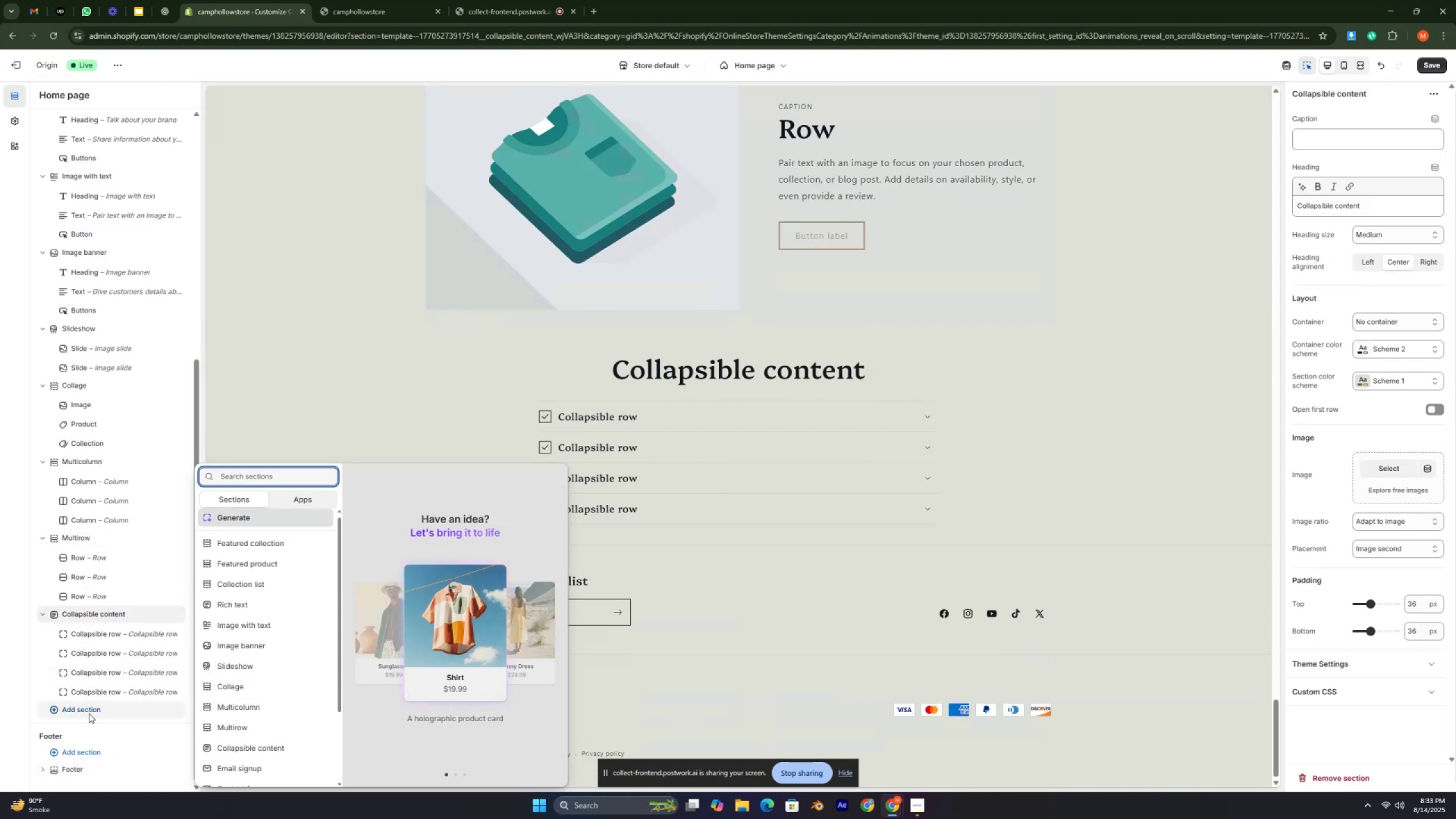 
scroll: coordinate [238, 668], scroll_direction: down, amount: 3.0
 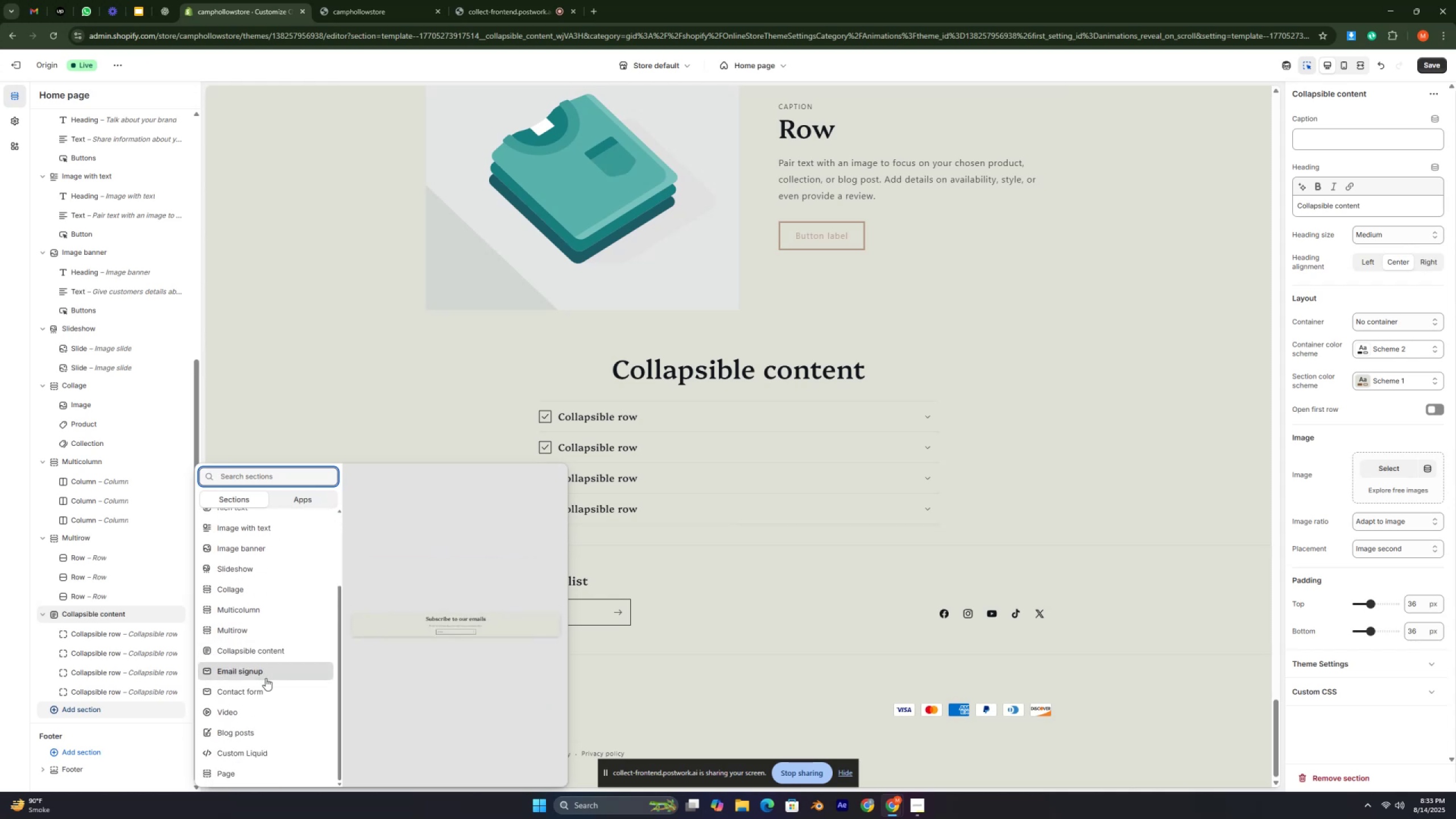 
left_click([246, 675])
 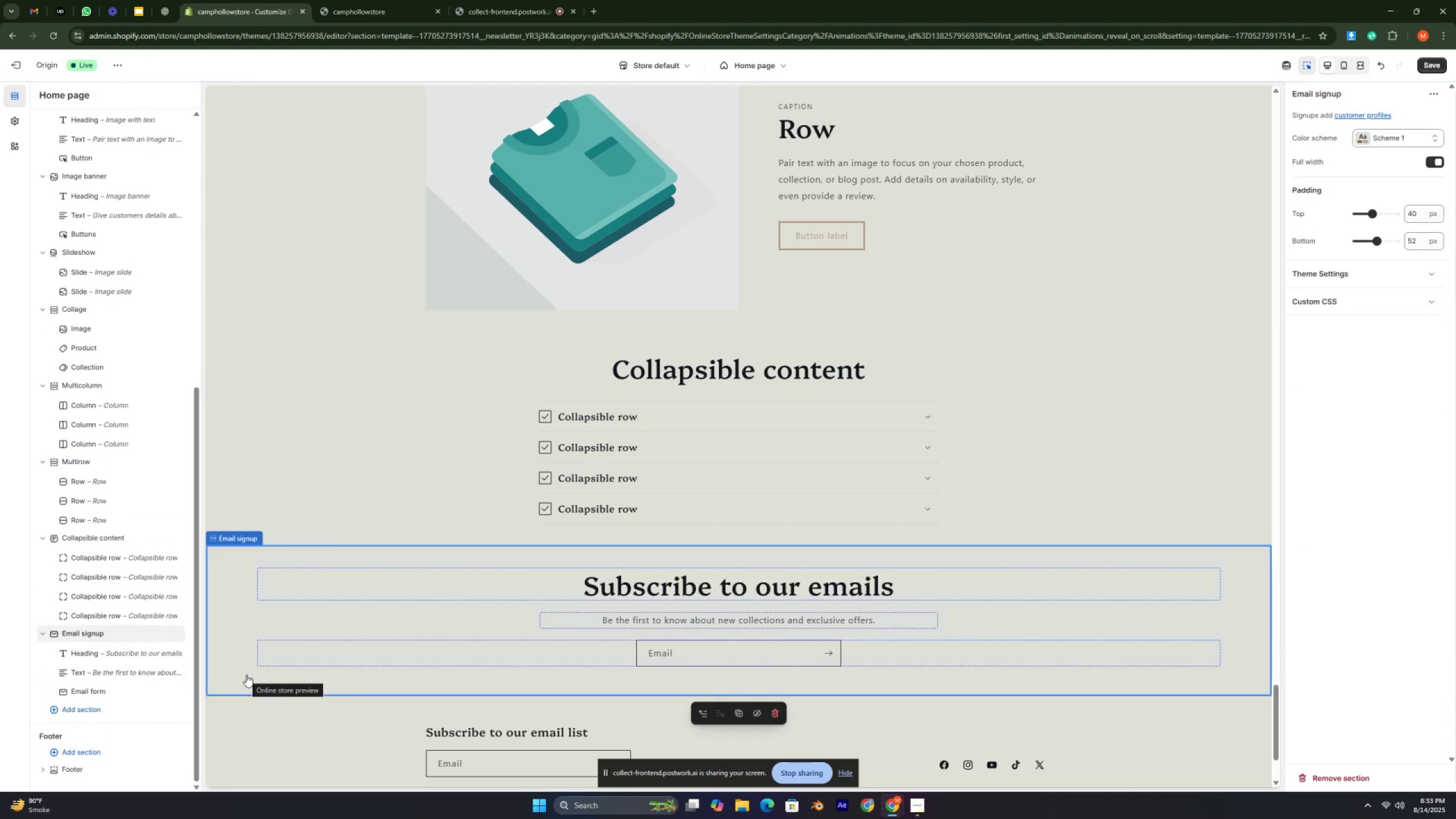 
wait(8.32)
 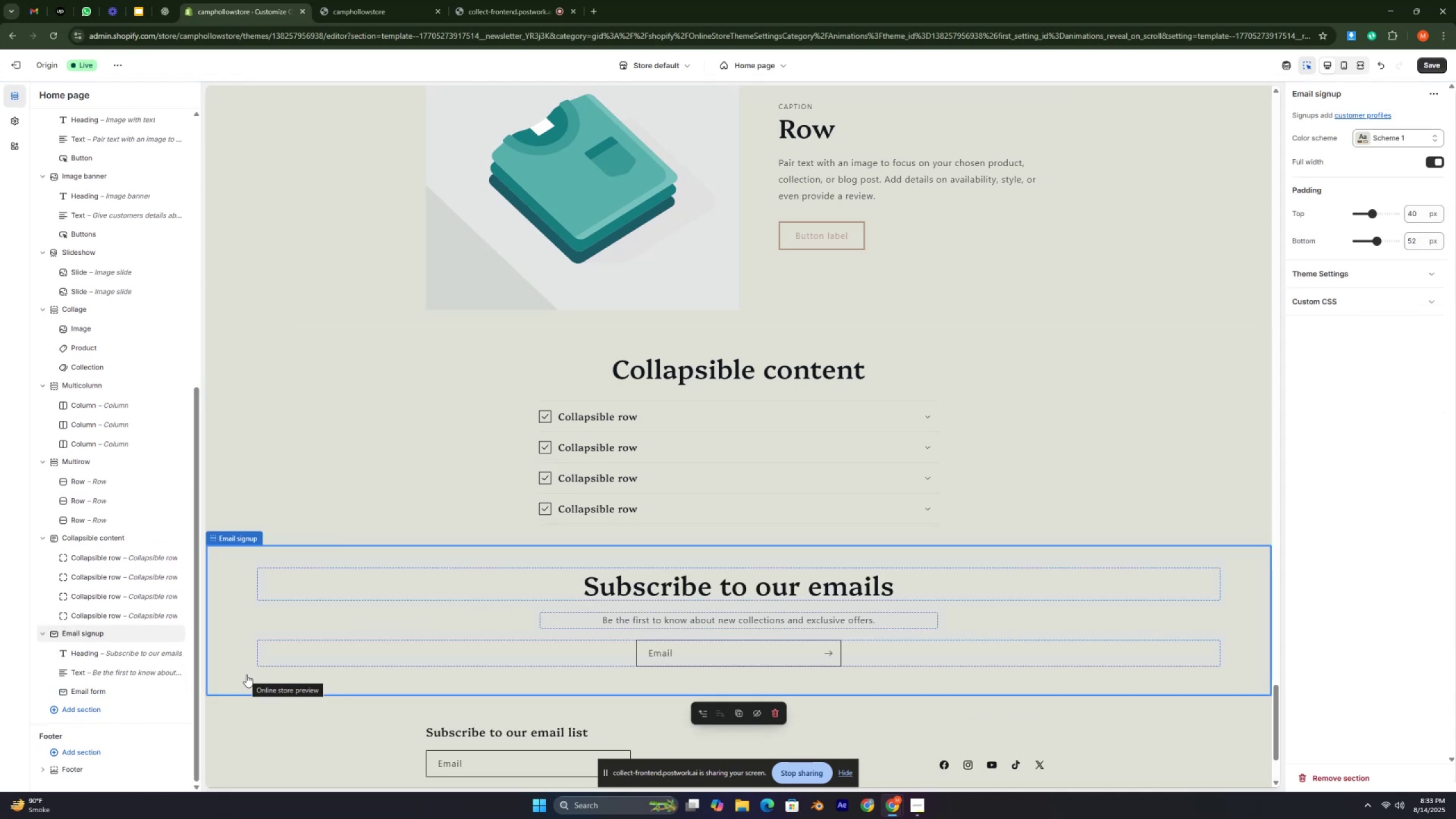 
left_click([73, 708])
 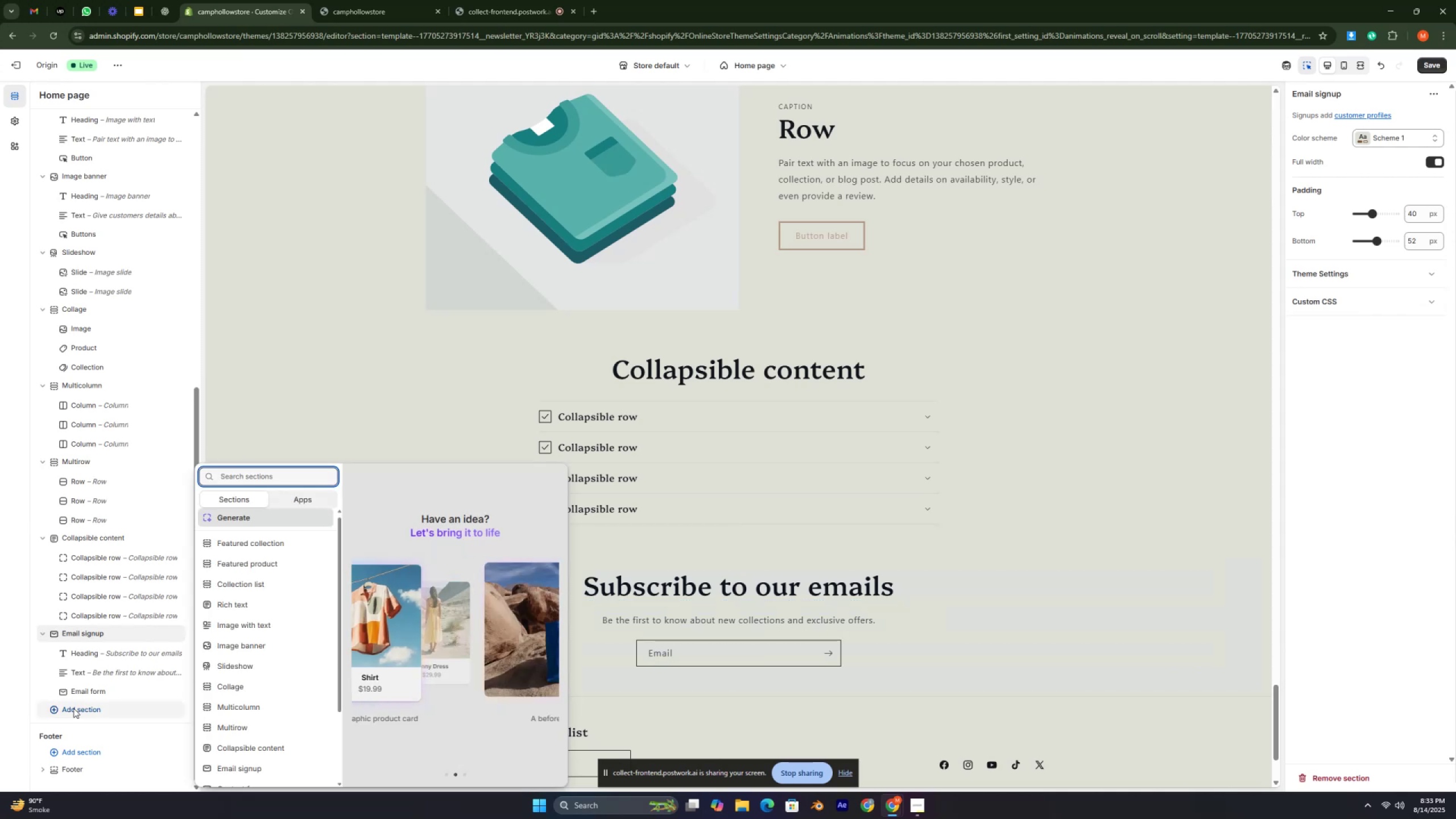 
scroll: coordinate [278, 632], scroll_direction: down, amount: 6.0
 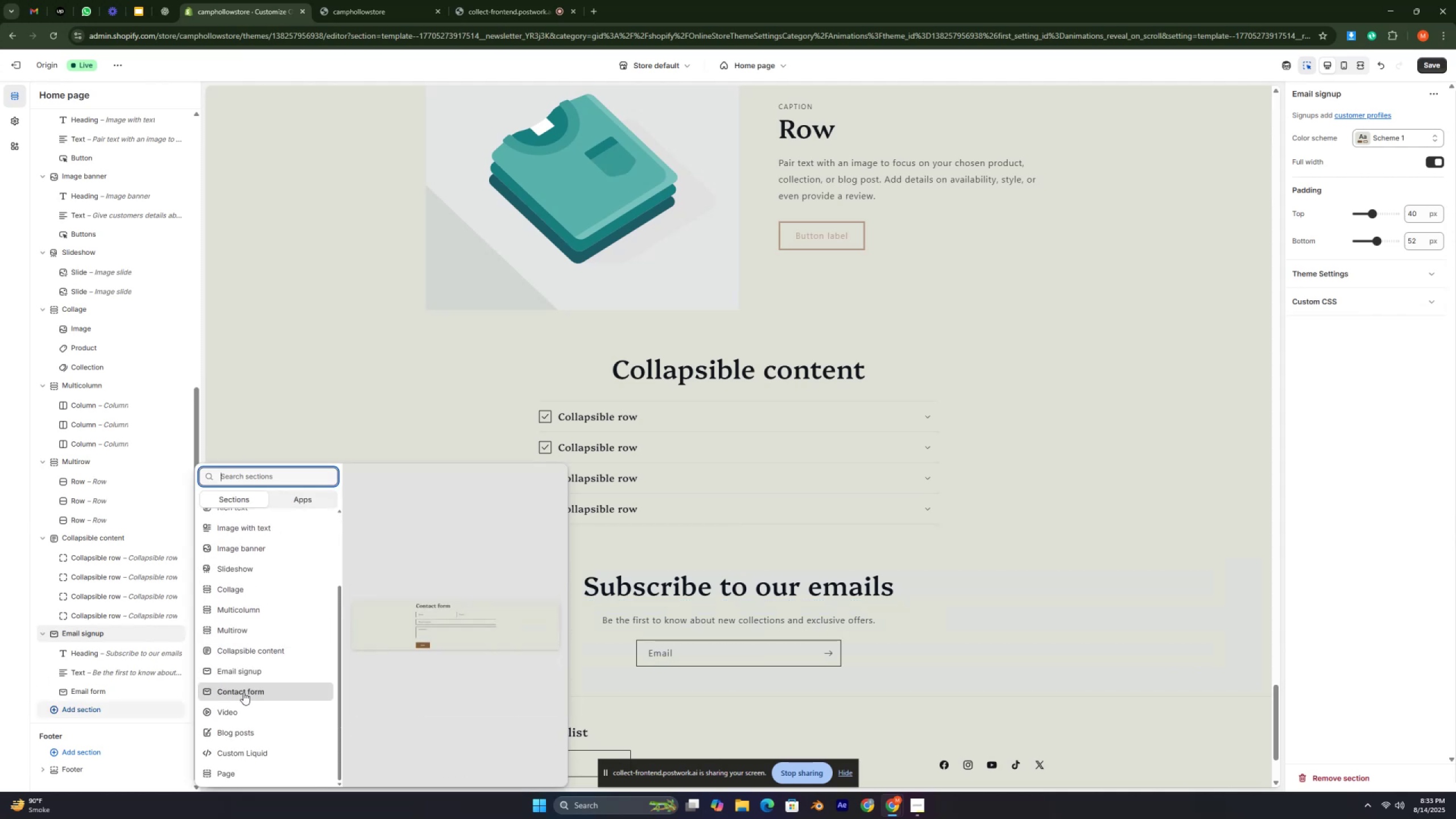 
left_click([243, 692])
 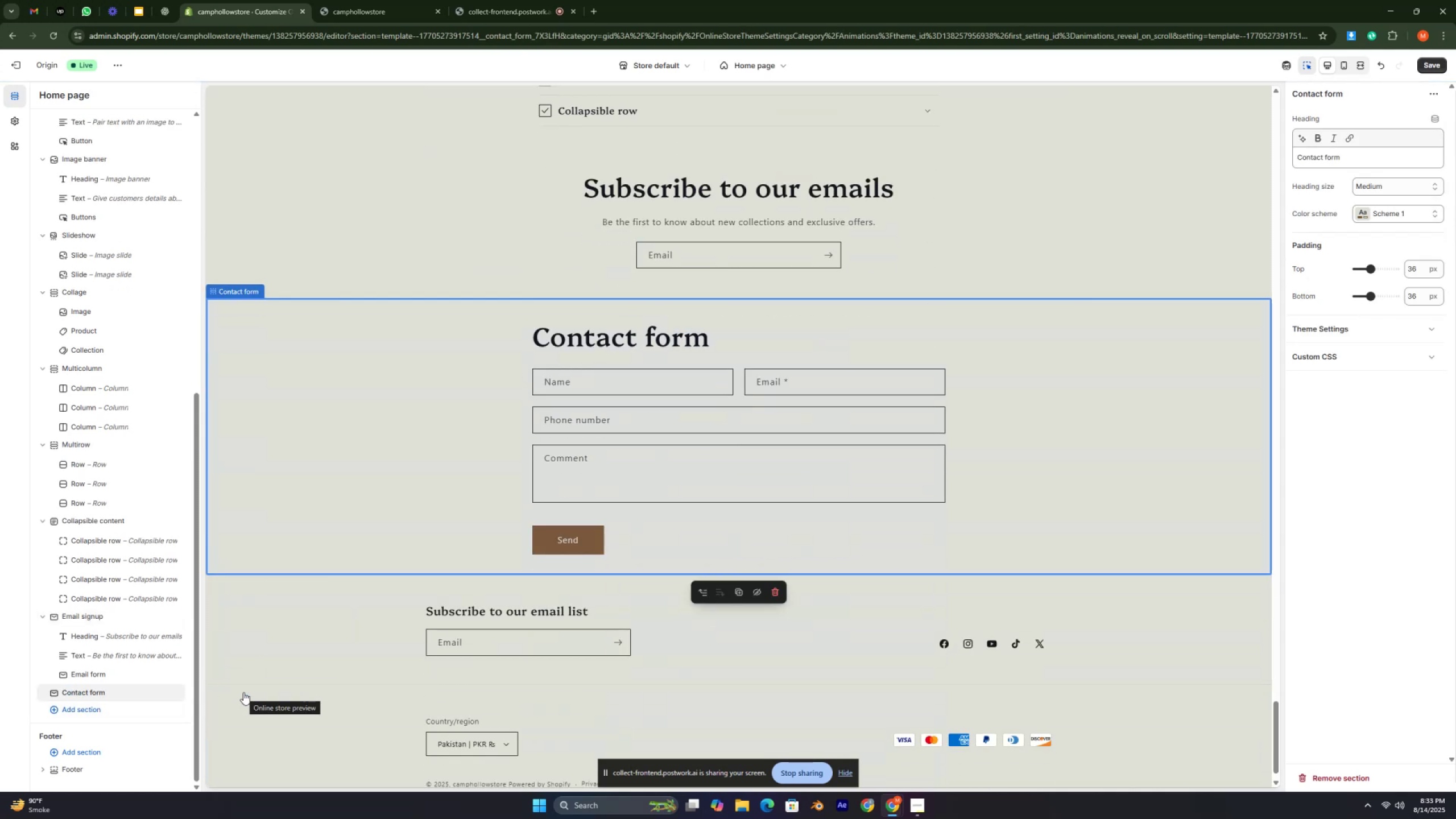 
wait(5.61)
 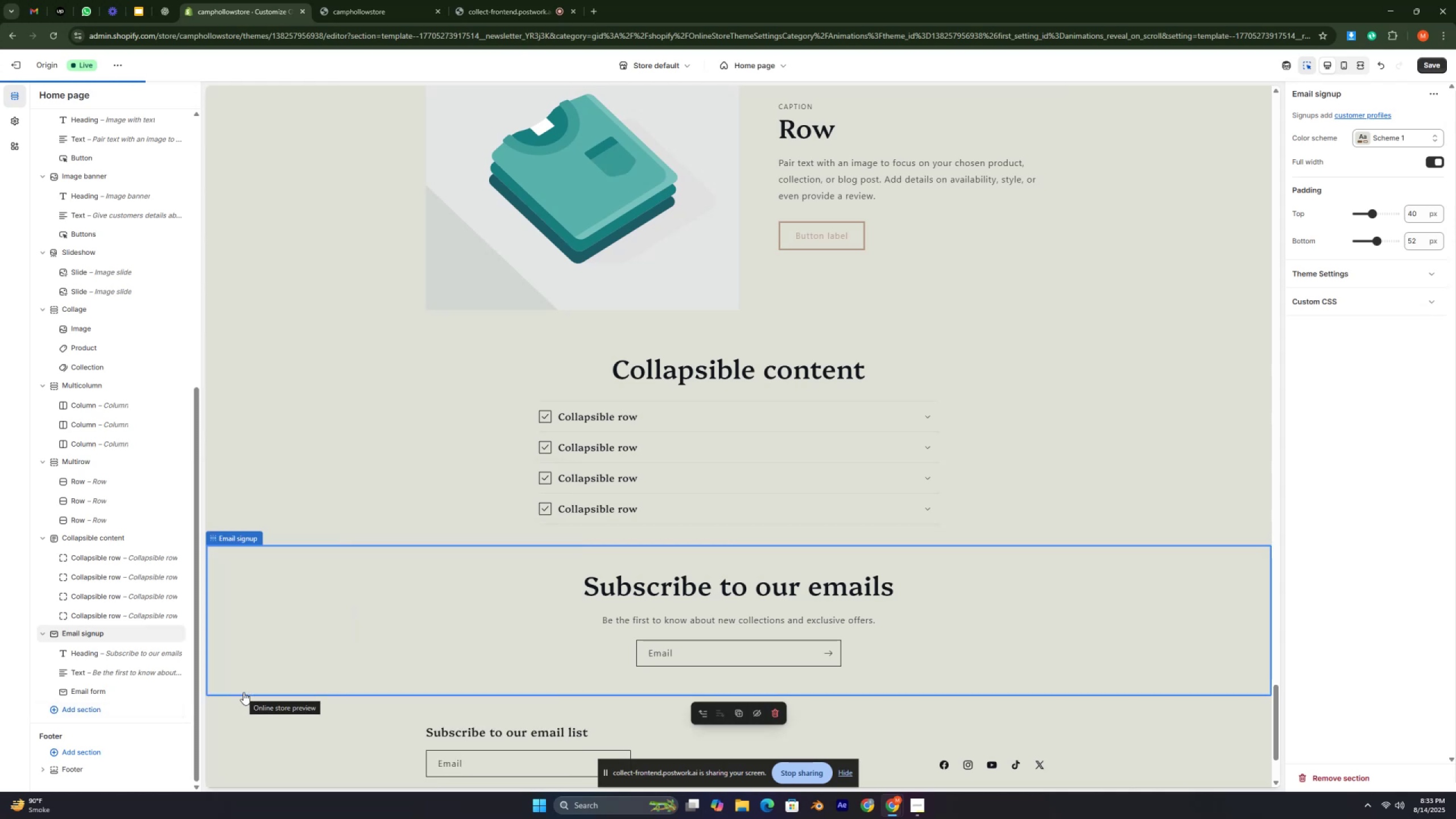 
left_click([88, 712])
 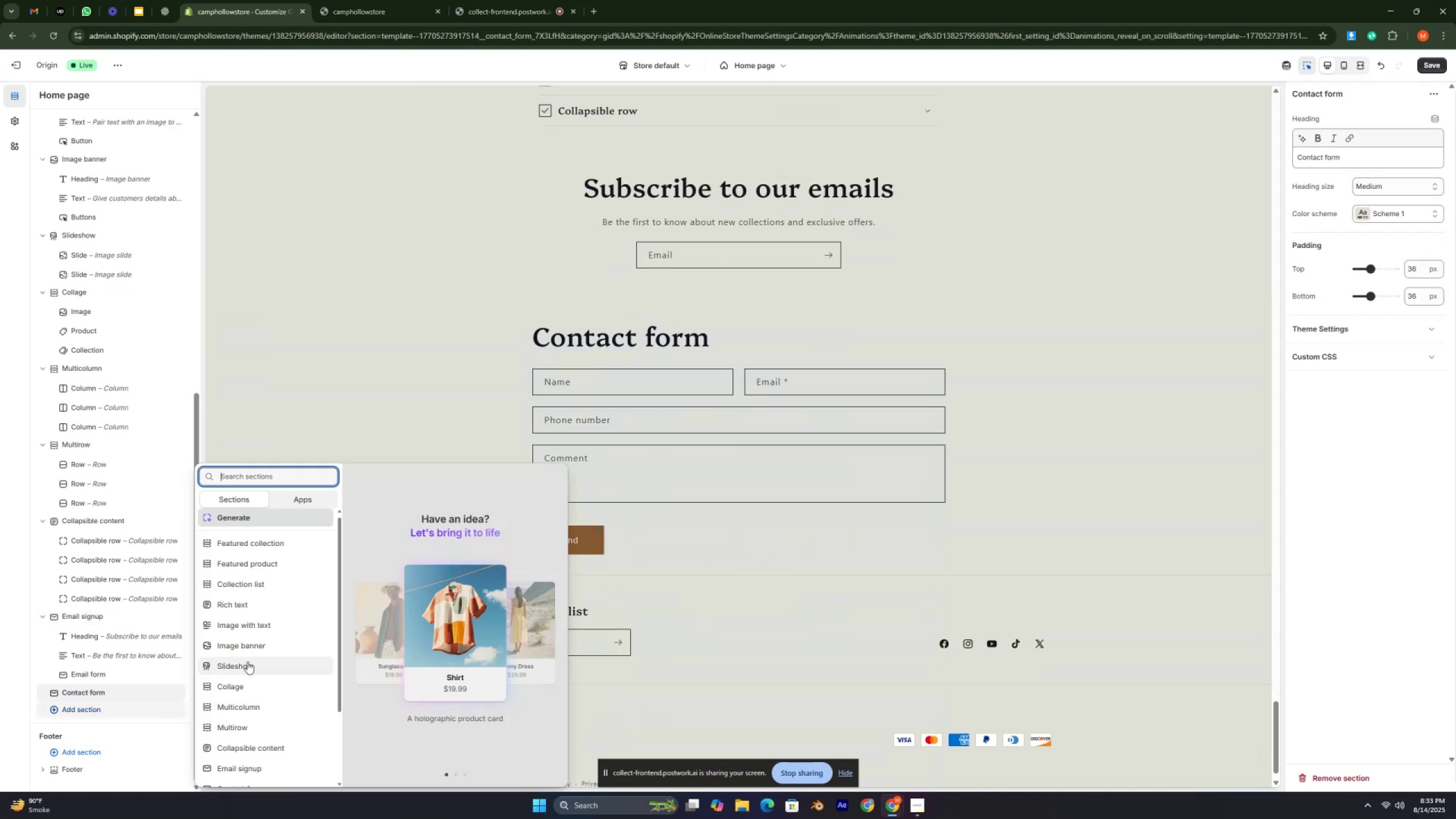 
scroll: coordinate [332, 653], scroll_direction: down, amount: 3.0
 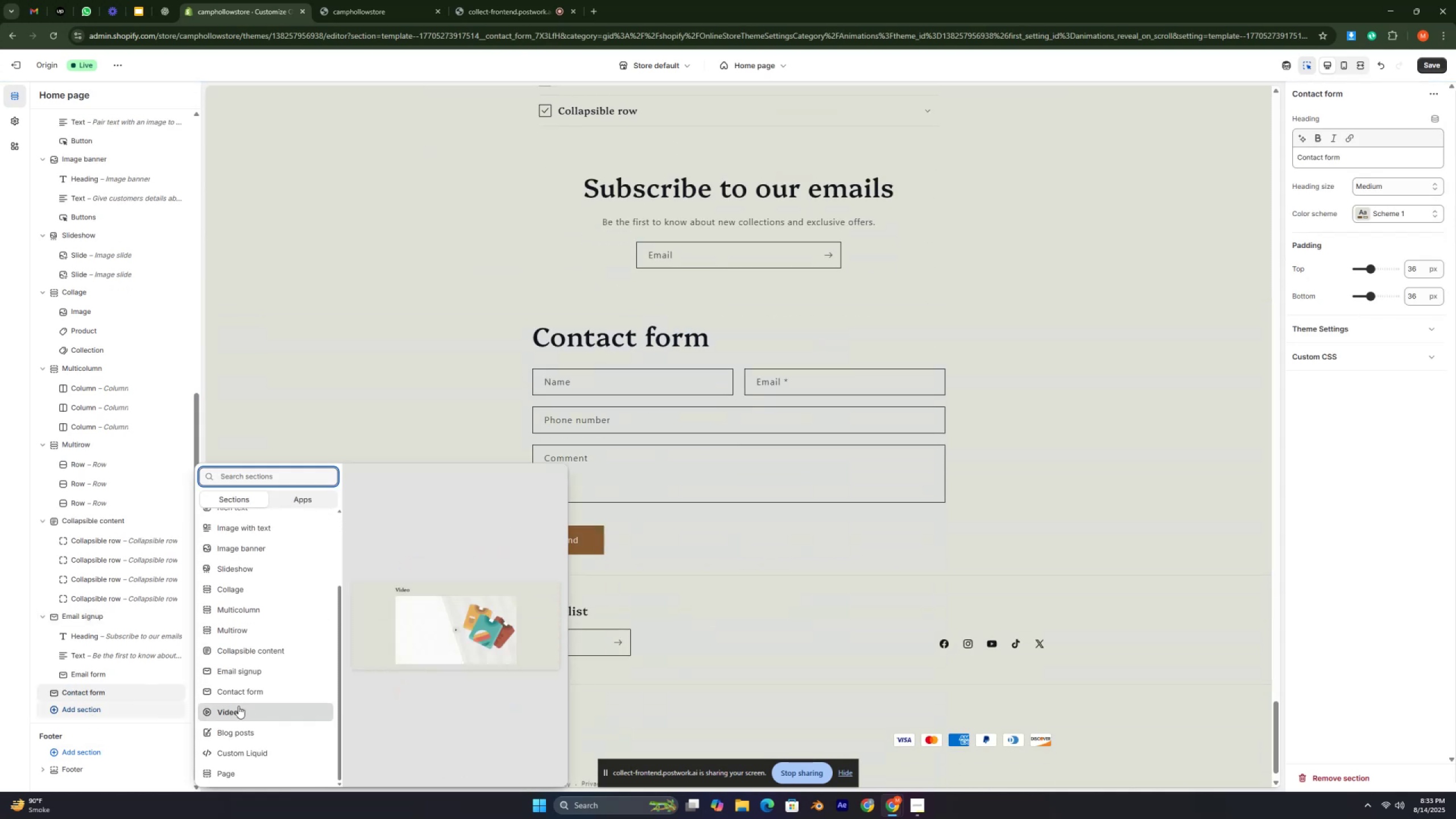 
left_click([238, 706])
 